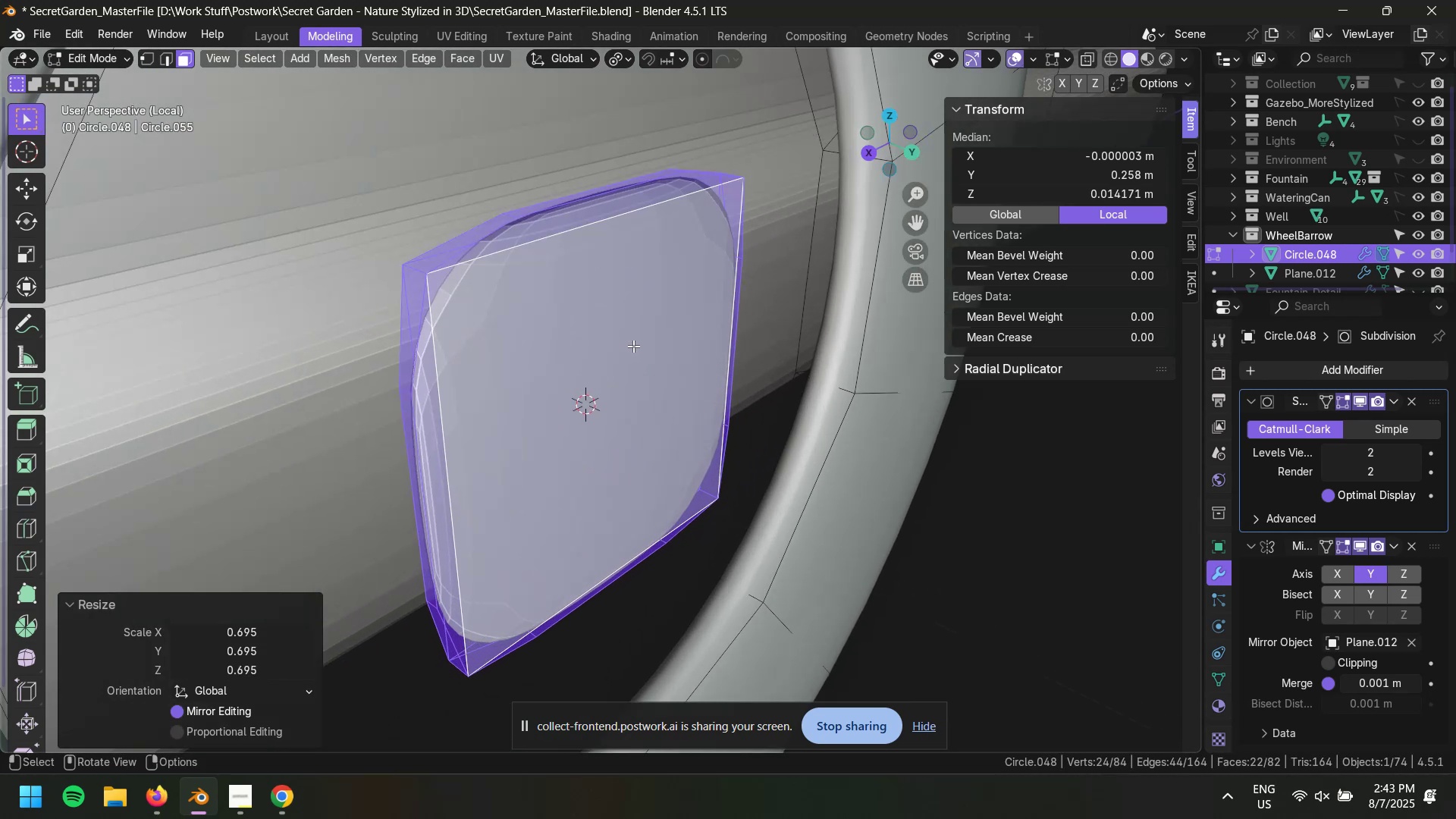 
left_click([634, 346])
 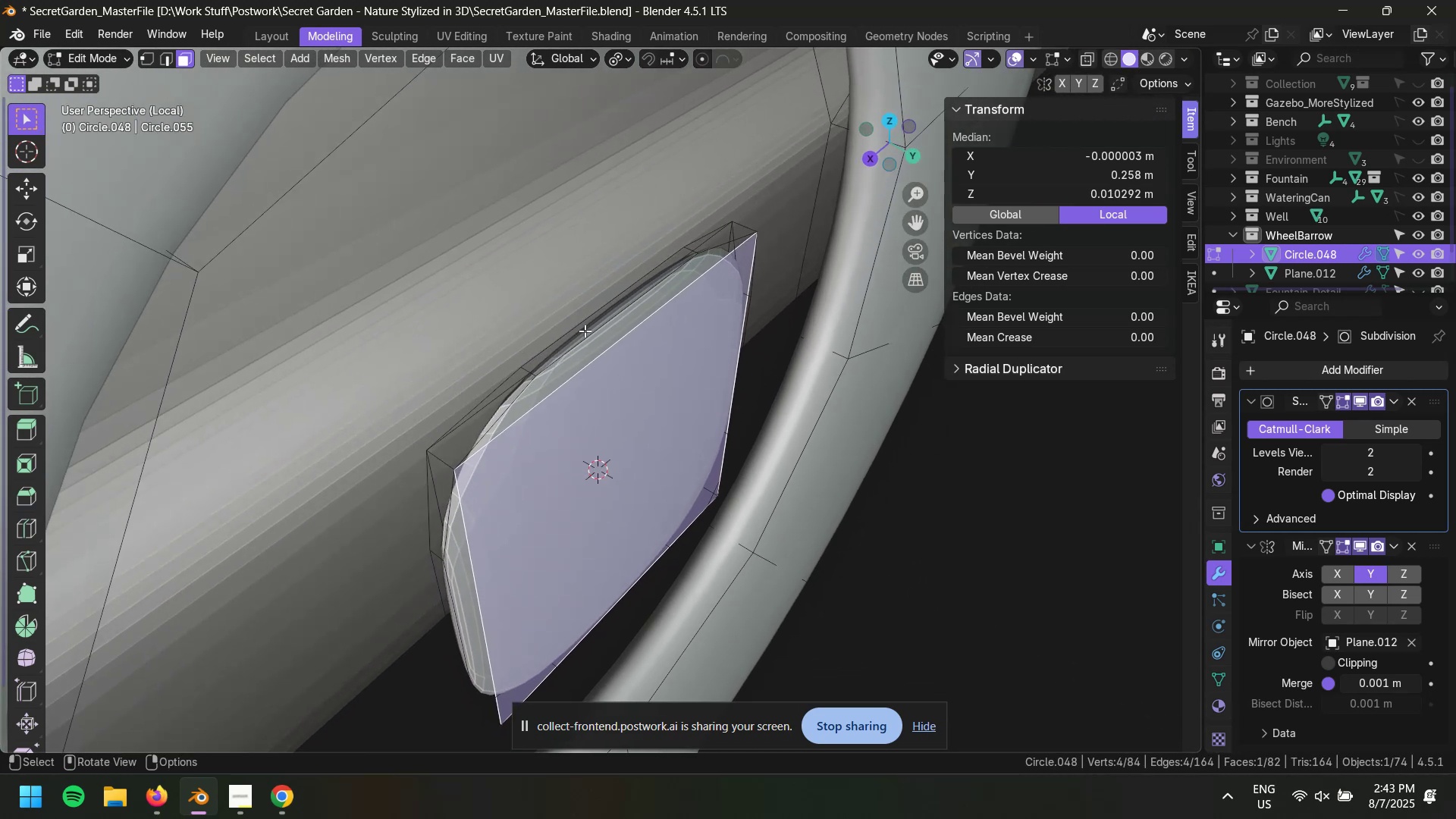 
key(3)
 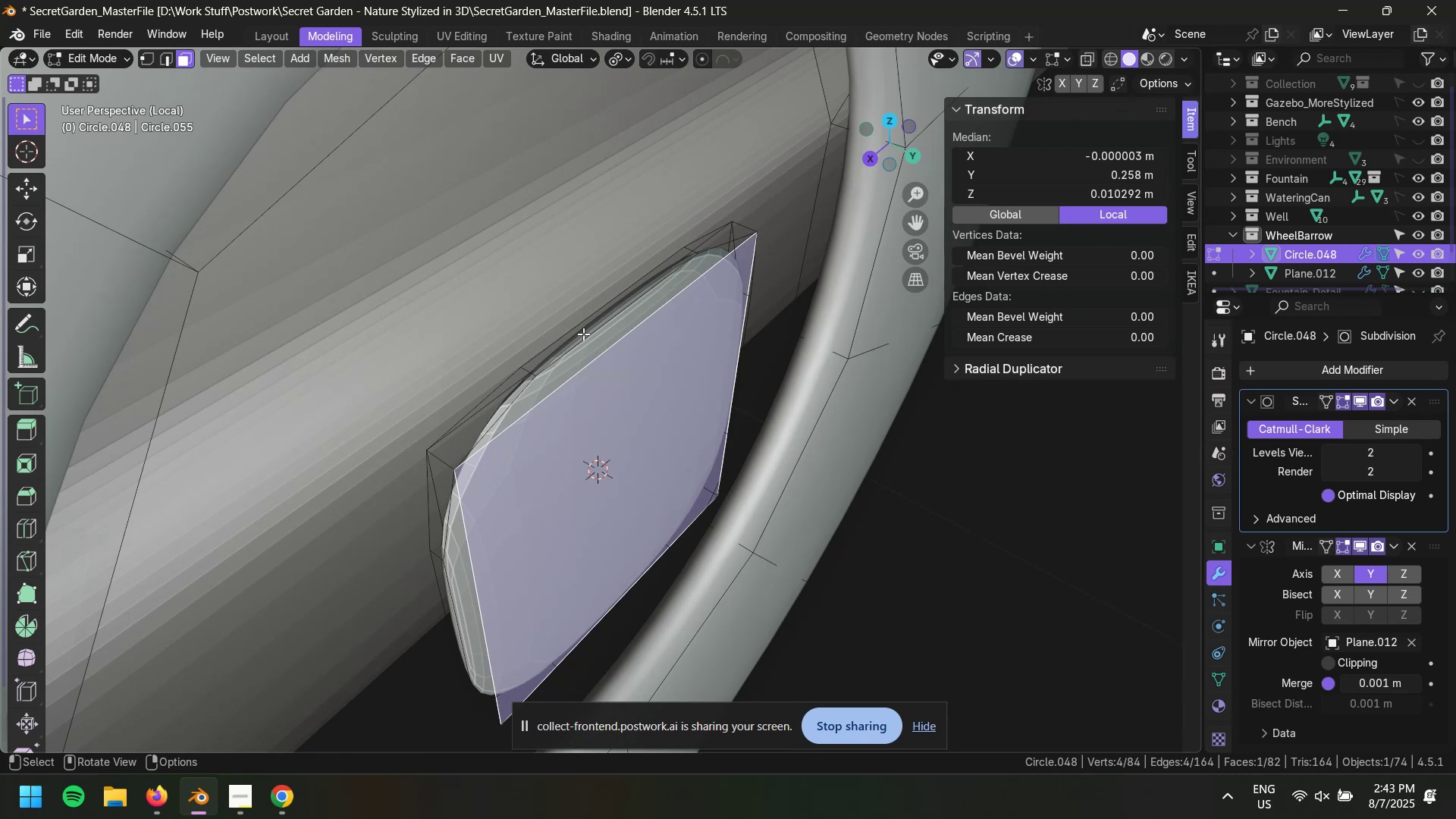 
left_click([583, 334])
 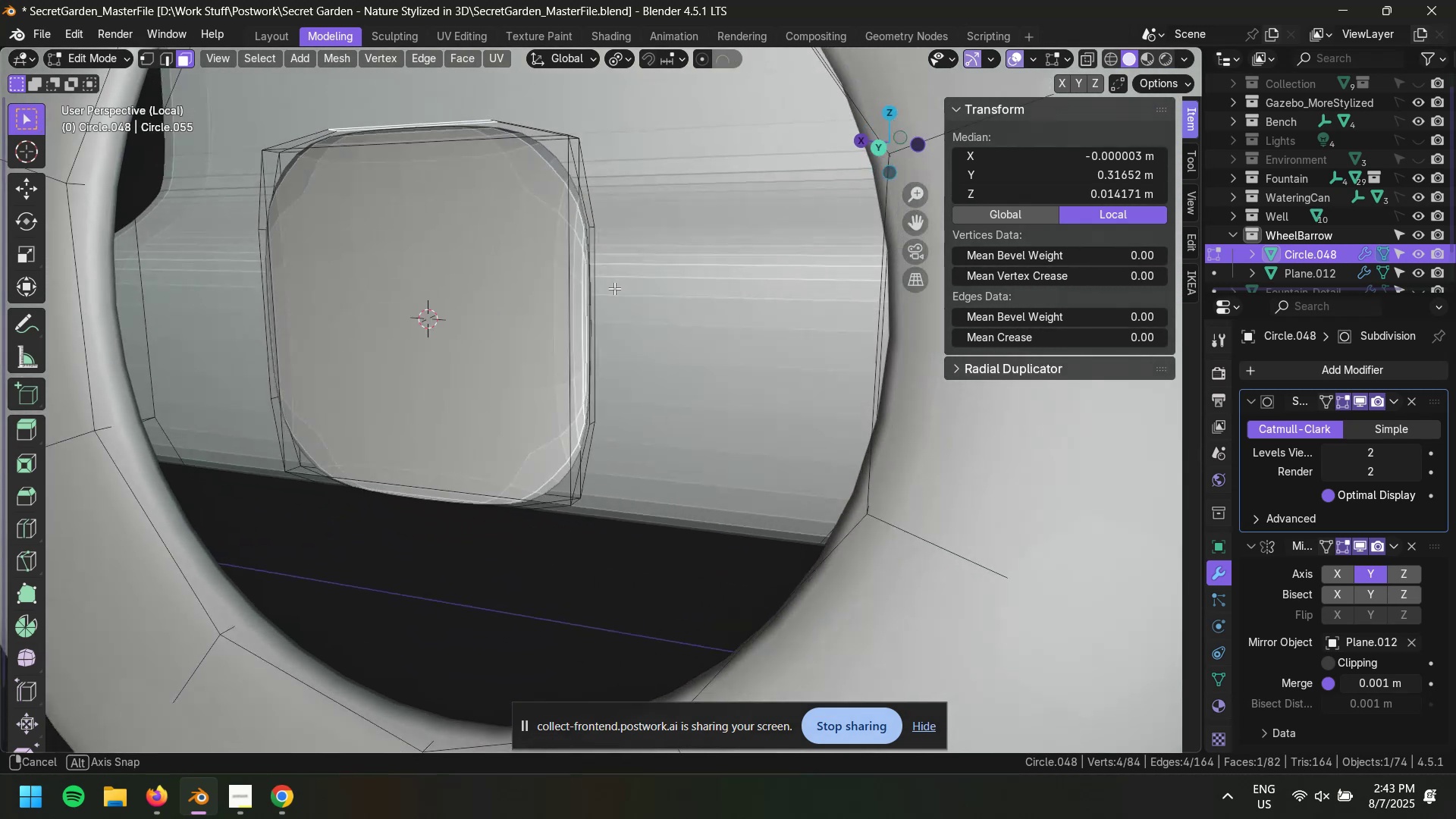 
hold_key(key=ShiftLeft, duration=0.87)
left_click([581, 312])
 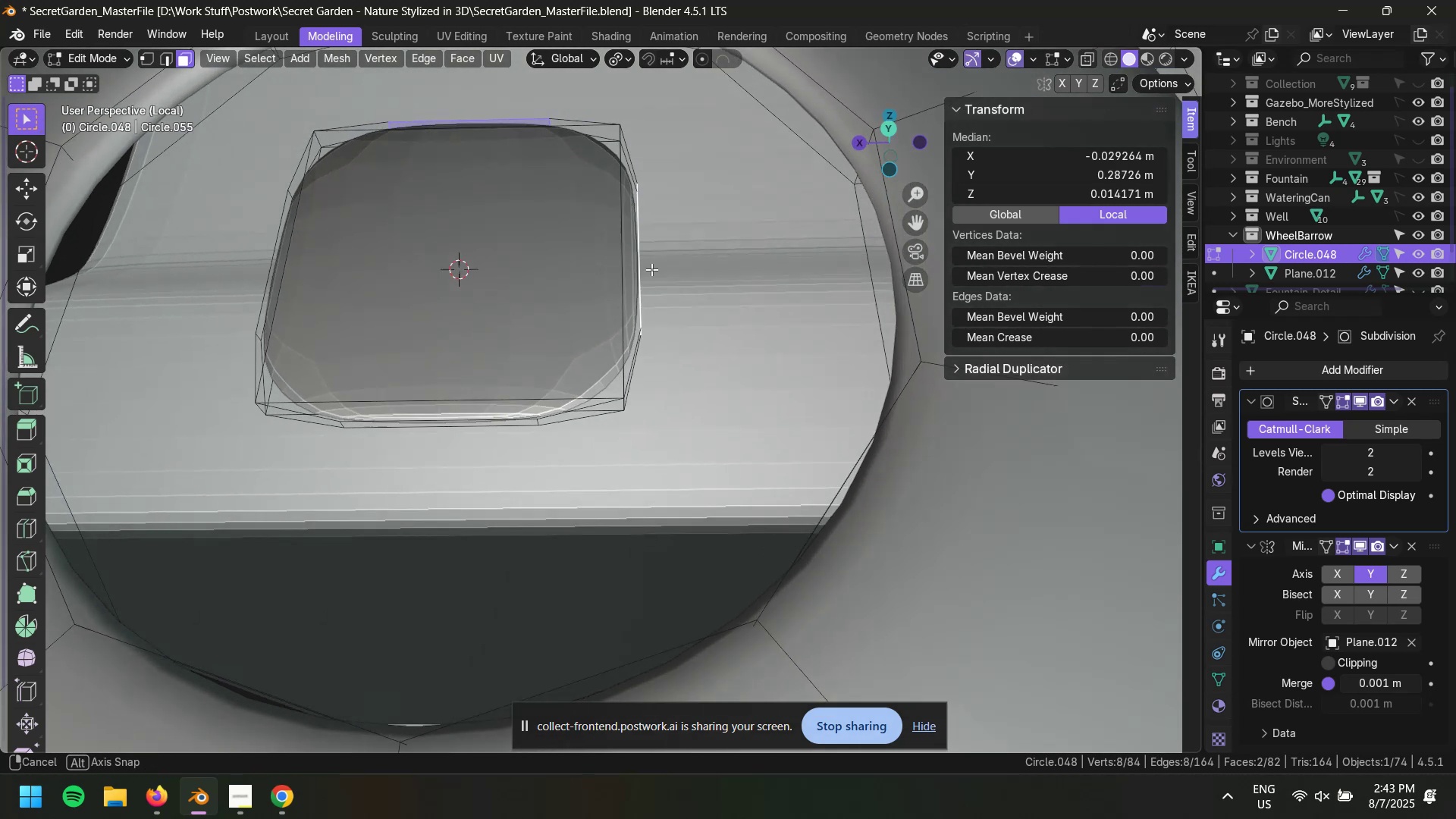 
hold_key(key=ShiftLeft, duration=0.63)
left_click([451, 414])
 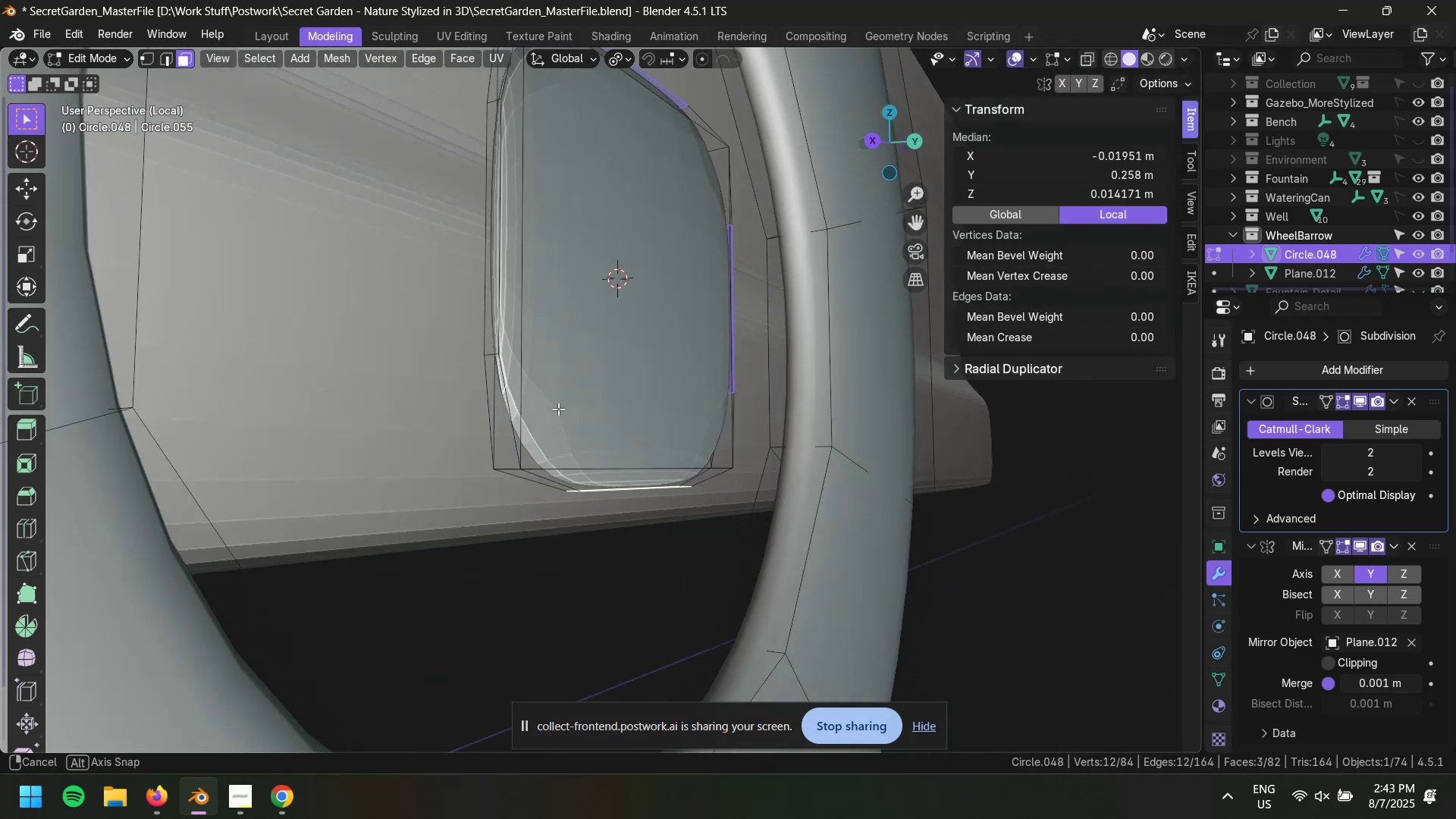 
hold_key(key=ShiftLeft, duration=0.66)
left_click([494, 300])
 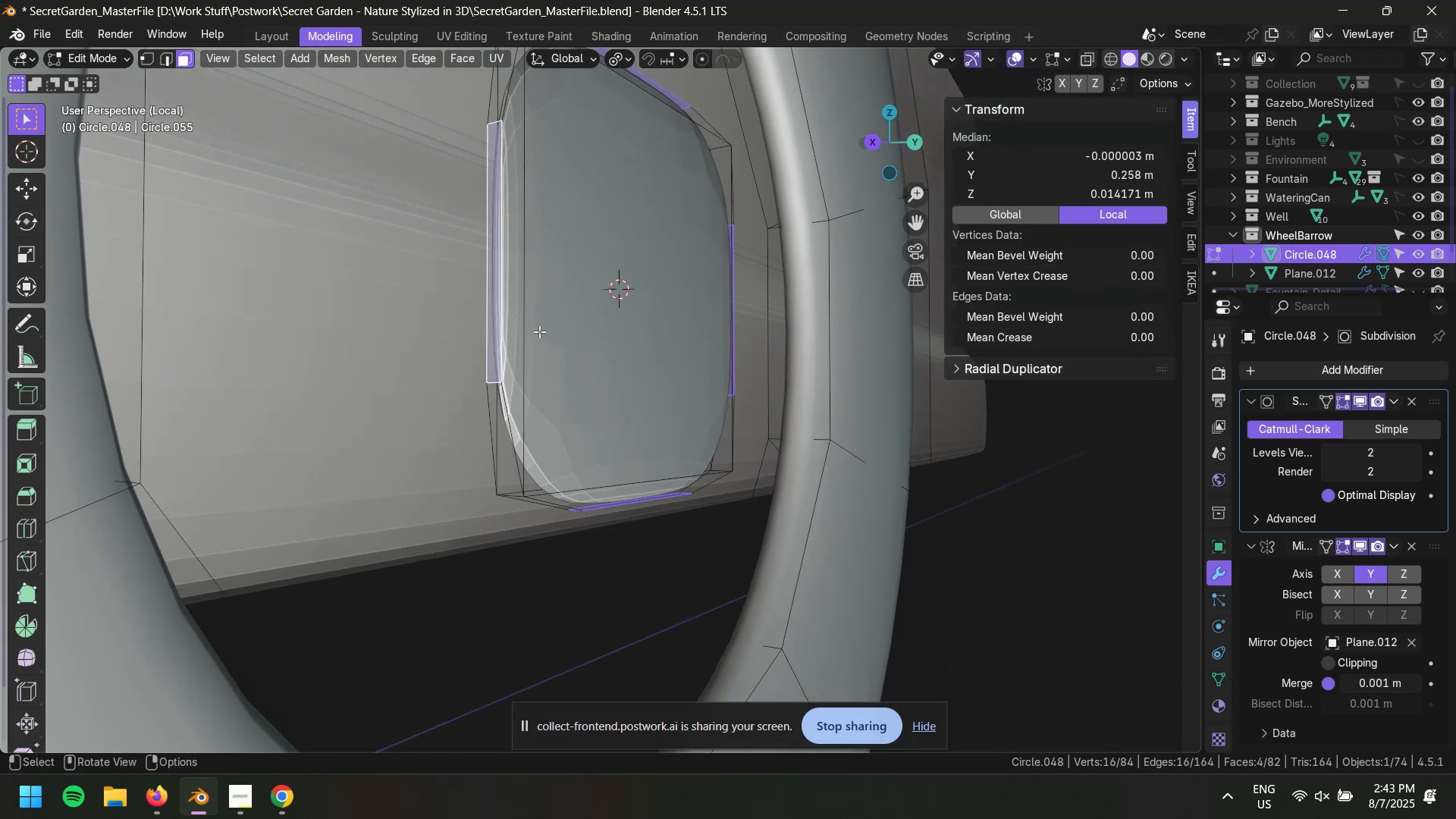 
scroll: coordinate [491, 283], scroll_direction: down, amount: 3.0
 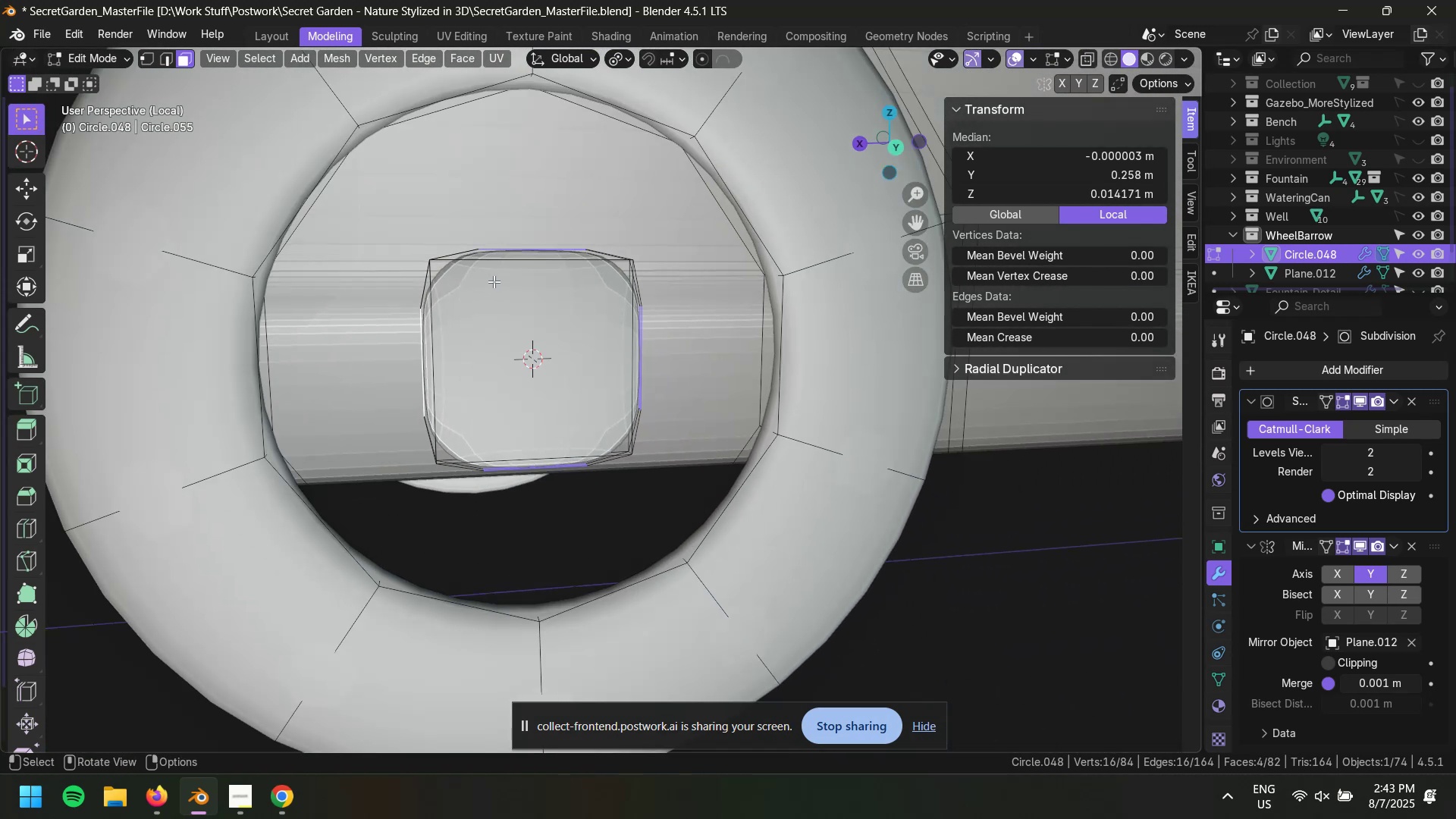 
key(Alt+AltLeft)
 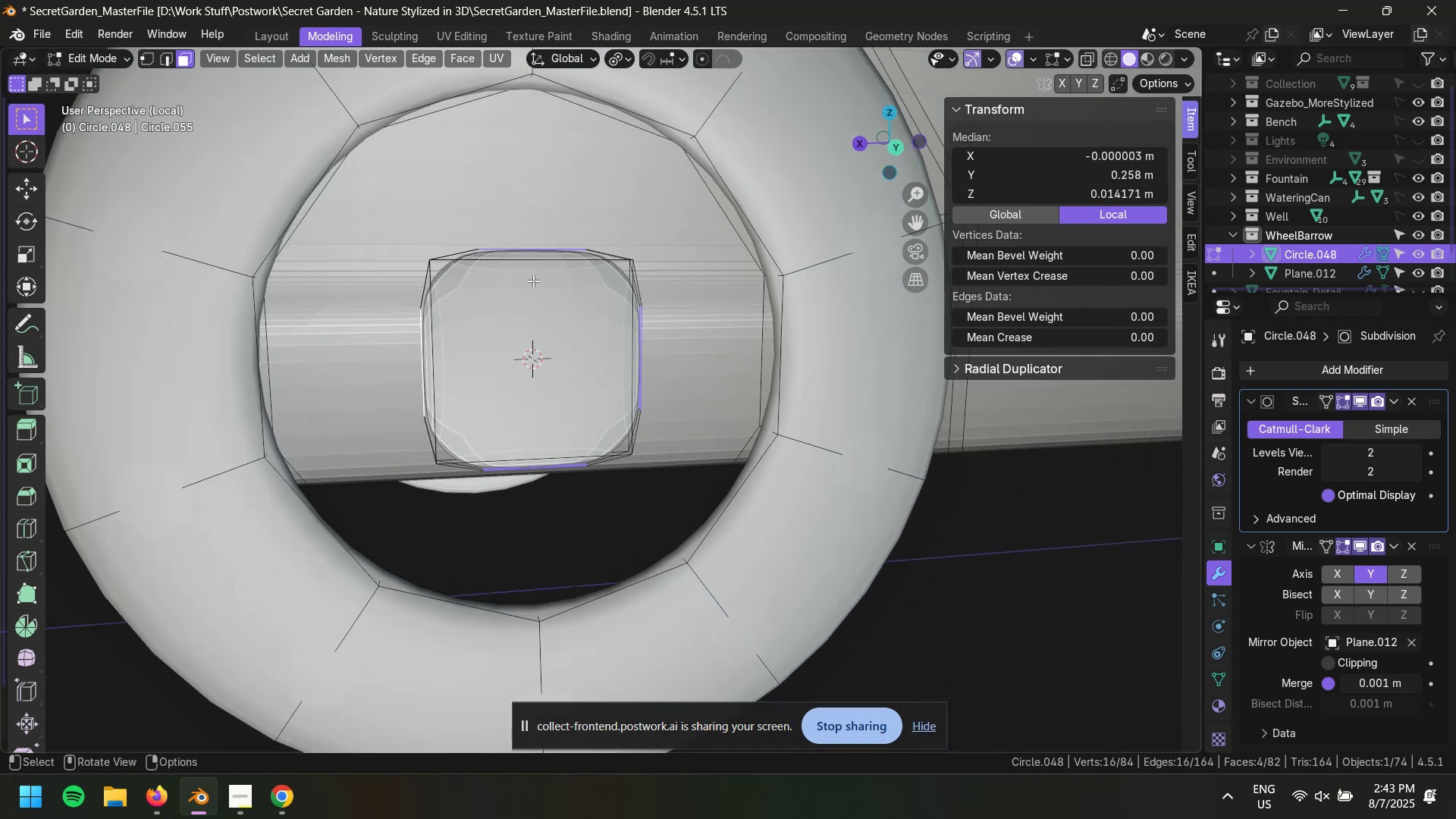 
key(Alt+E)
 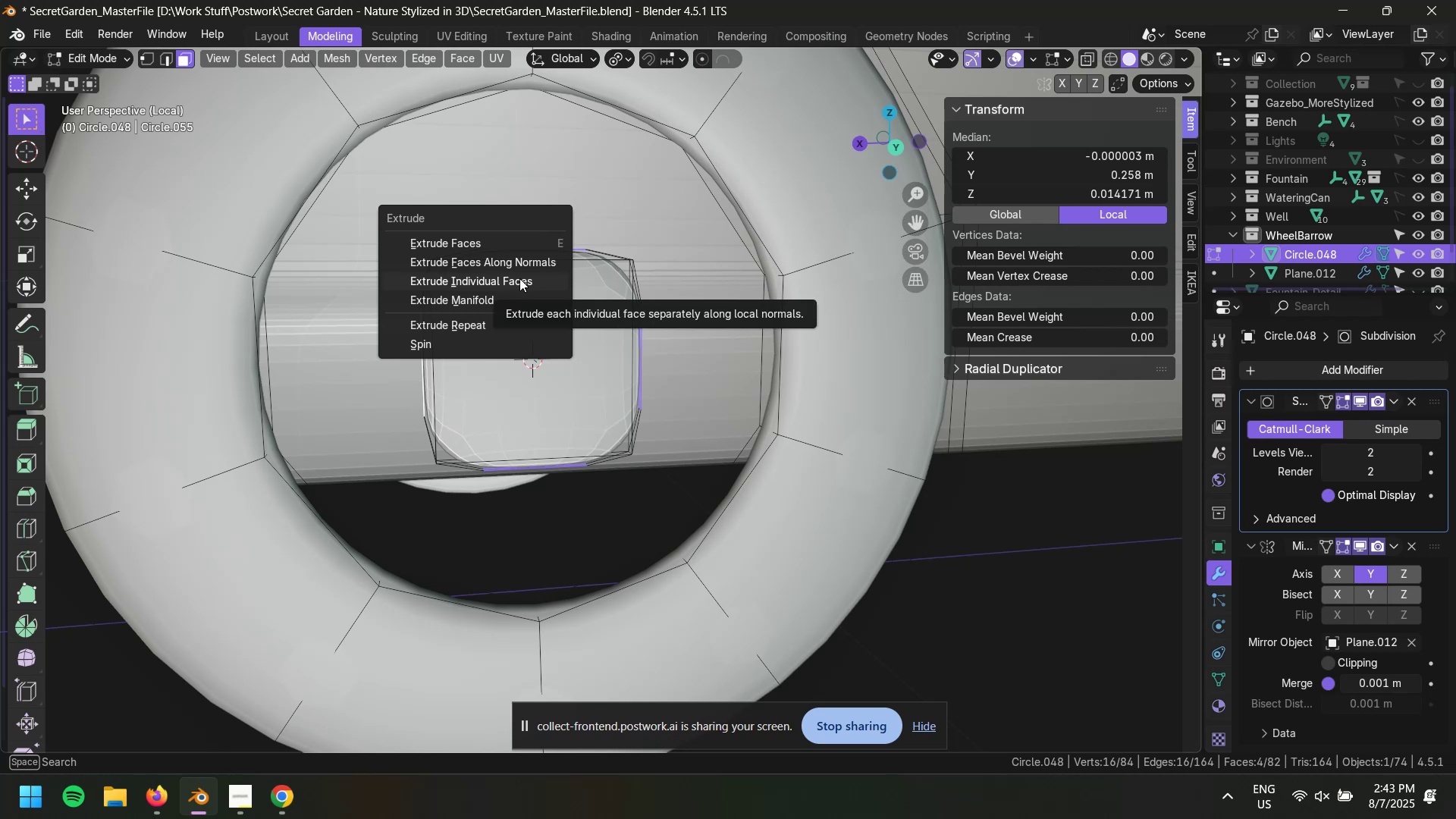 
left_click([519, 278])
 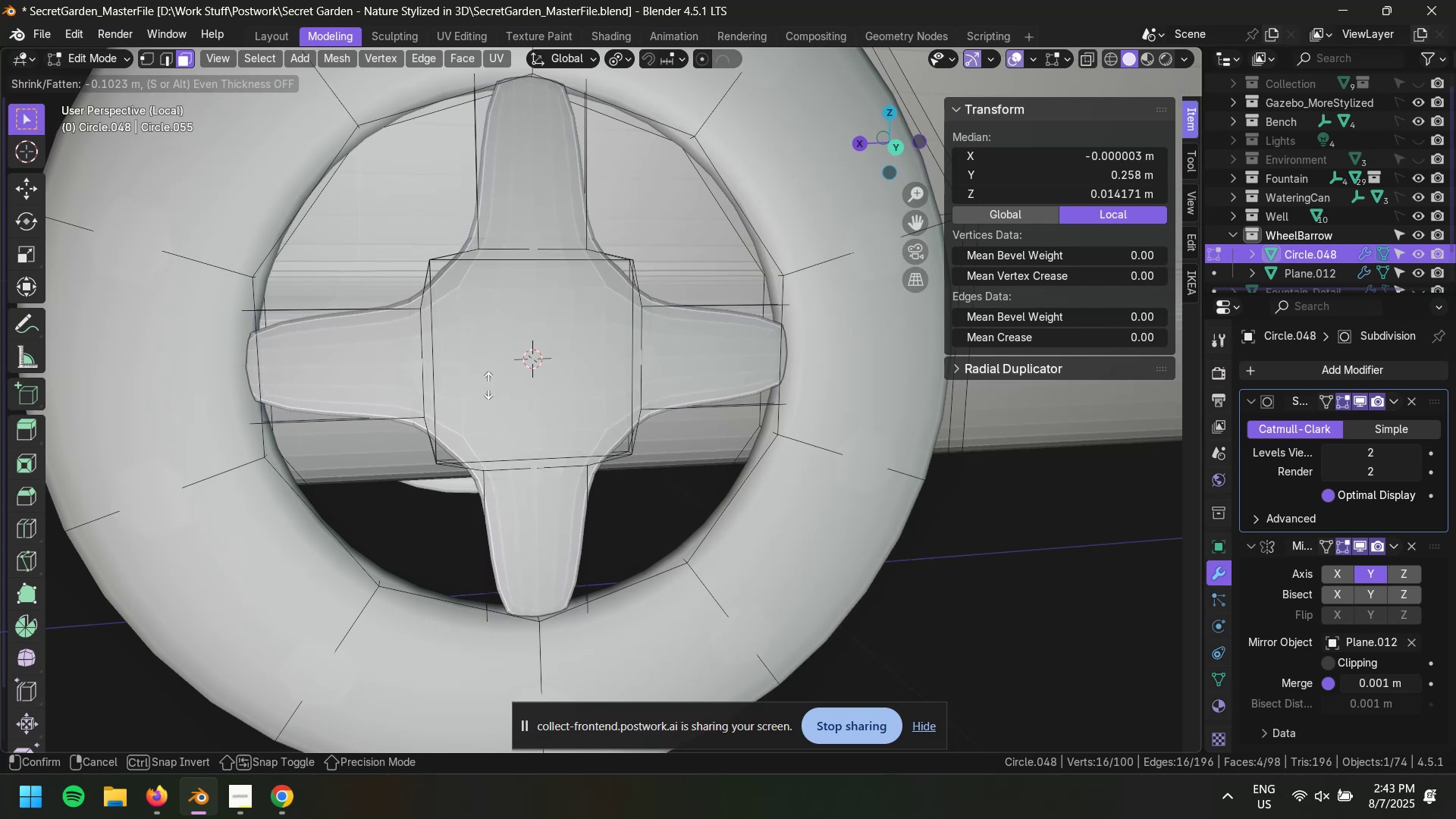 
wait(7.52)
 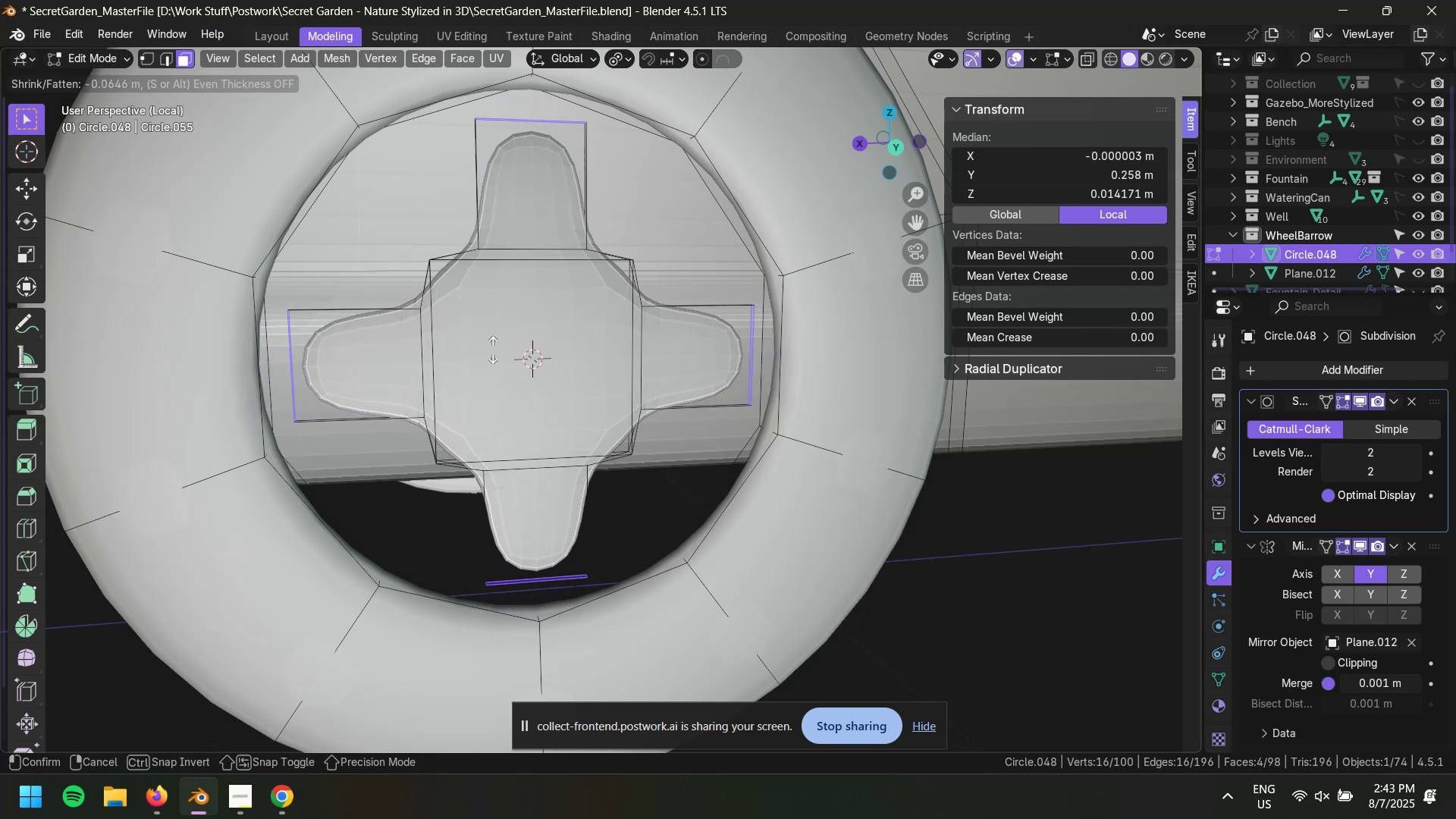 
left_click([491, 423])
 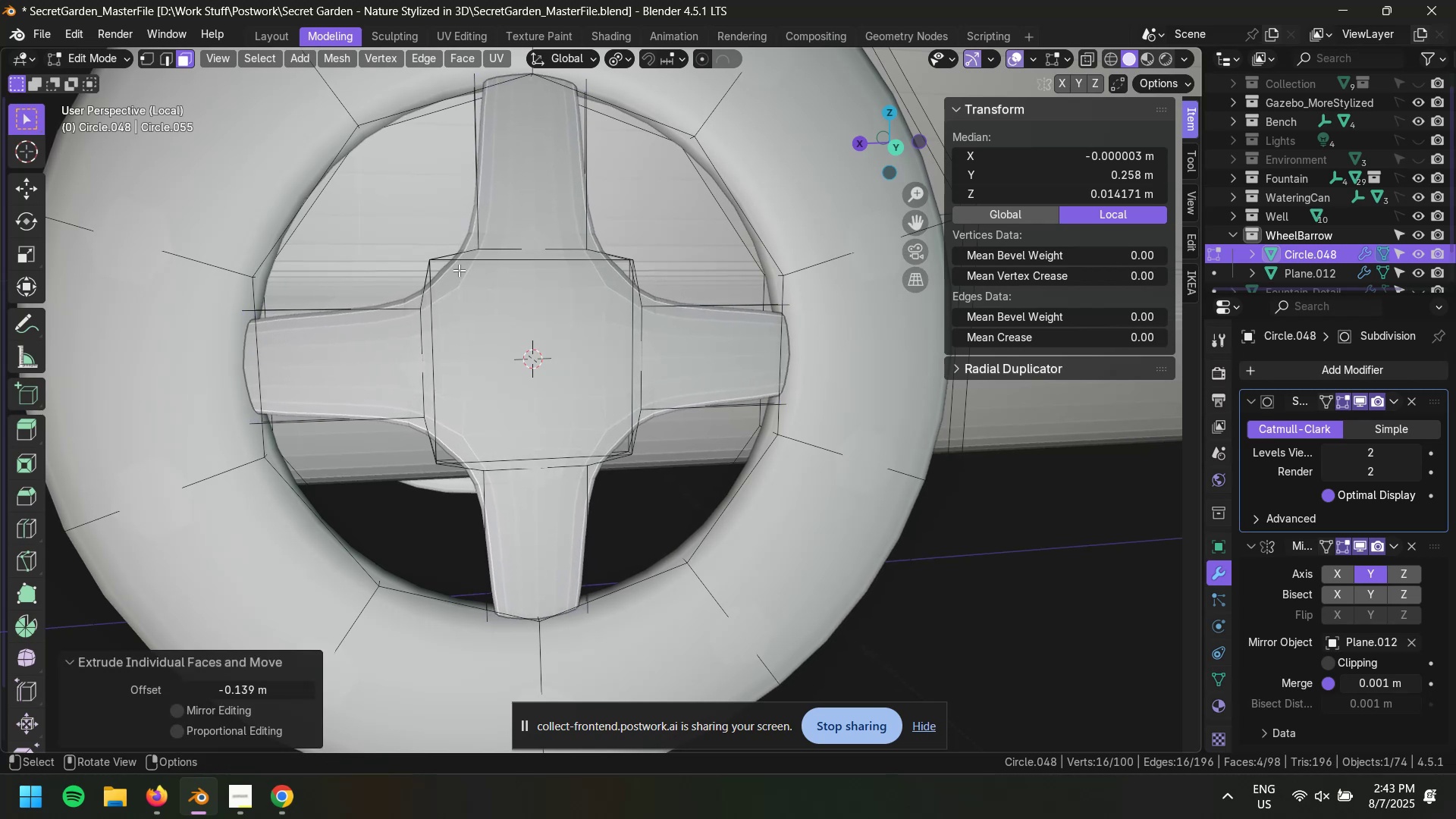 
scroll: coordinate [564, 206], scroll_direction: down, amount: 3.0
 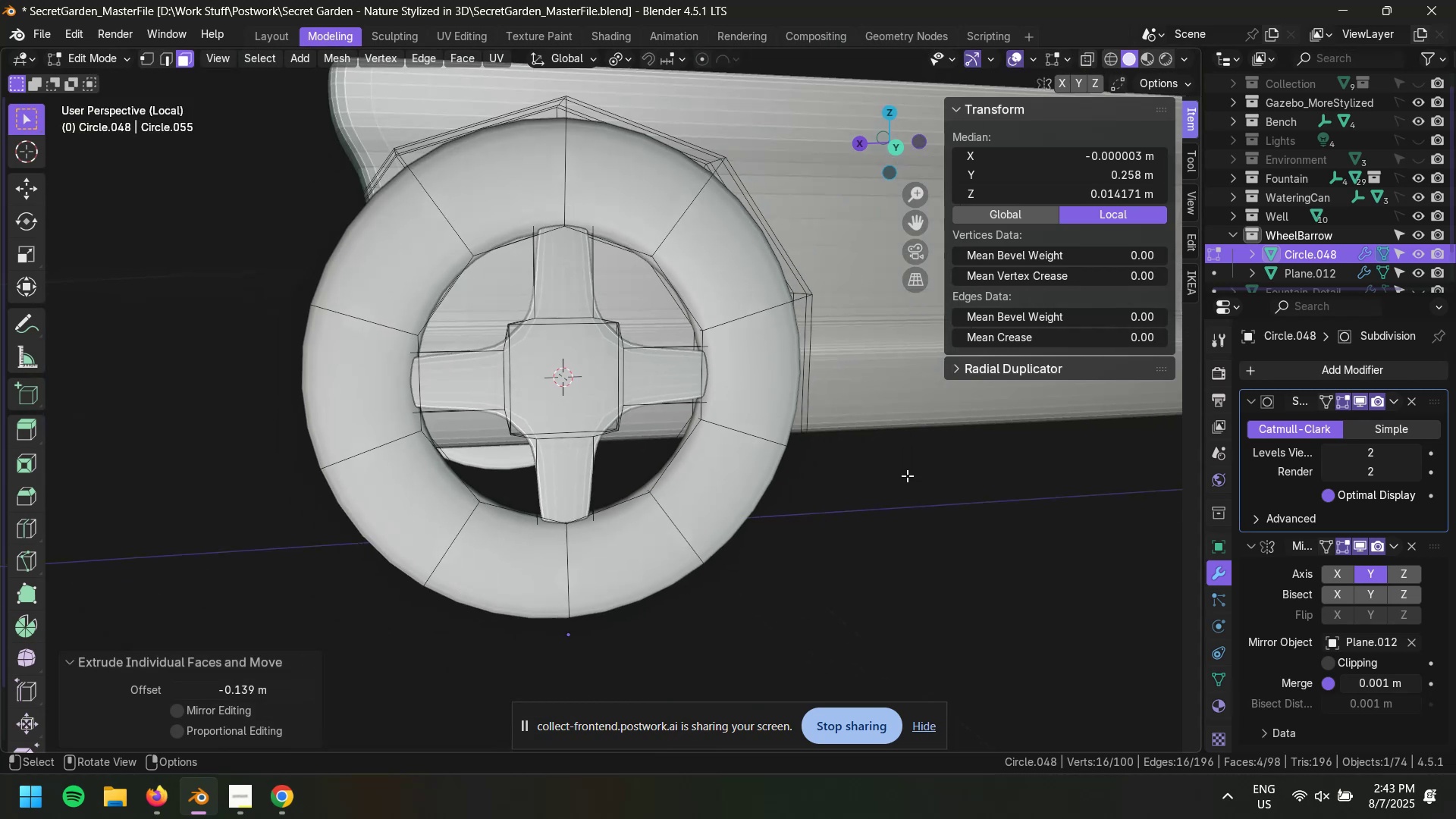 
left_click([896, 543])
 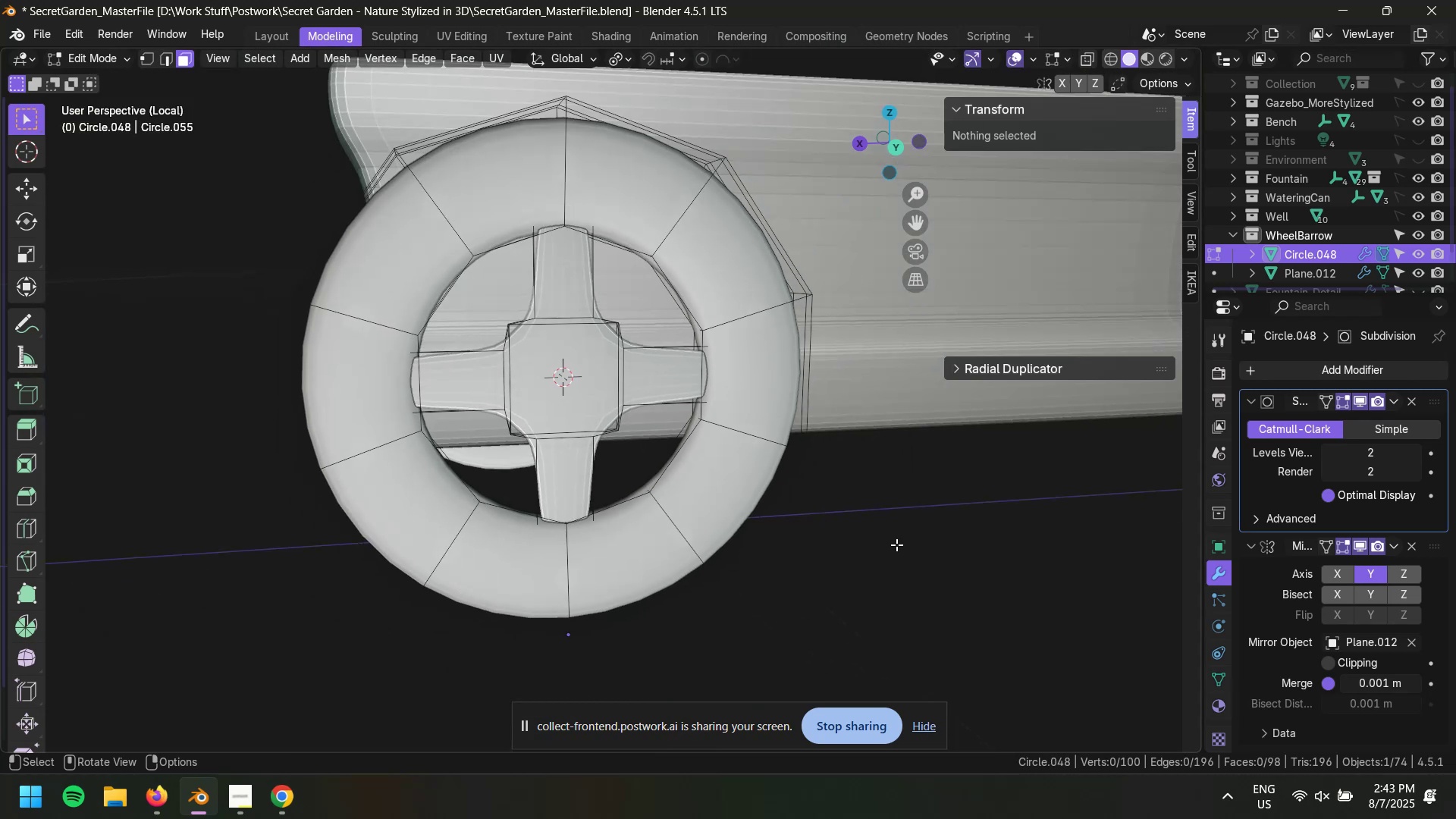 
key(Tab)
 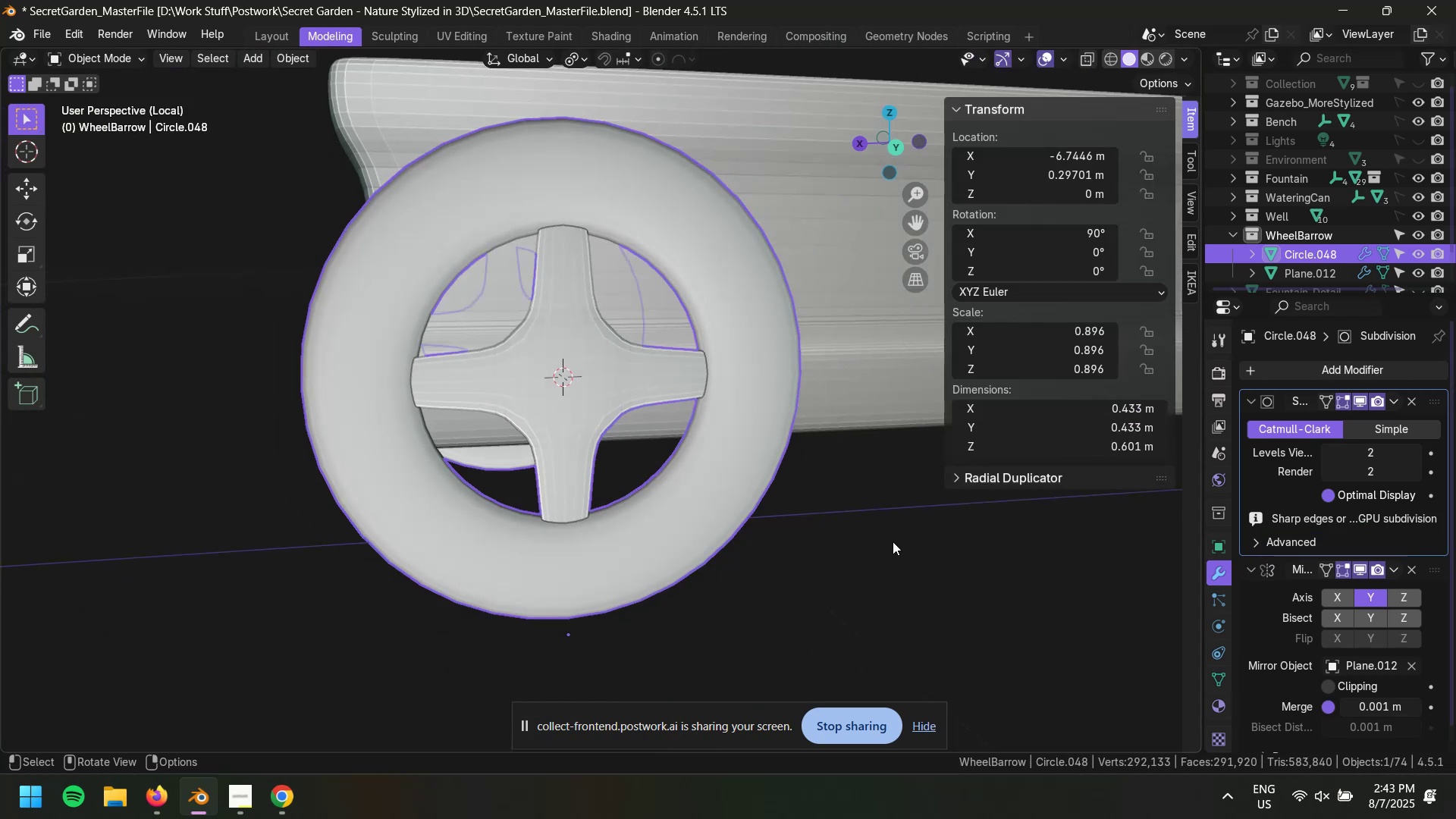 
scroll: coordinate [886, 535], scroll_direction: down, amount: 2.0
 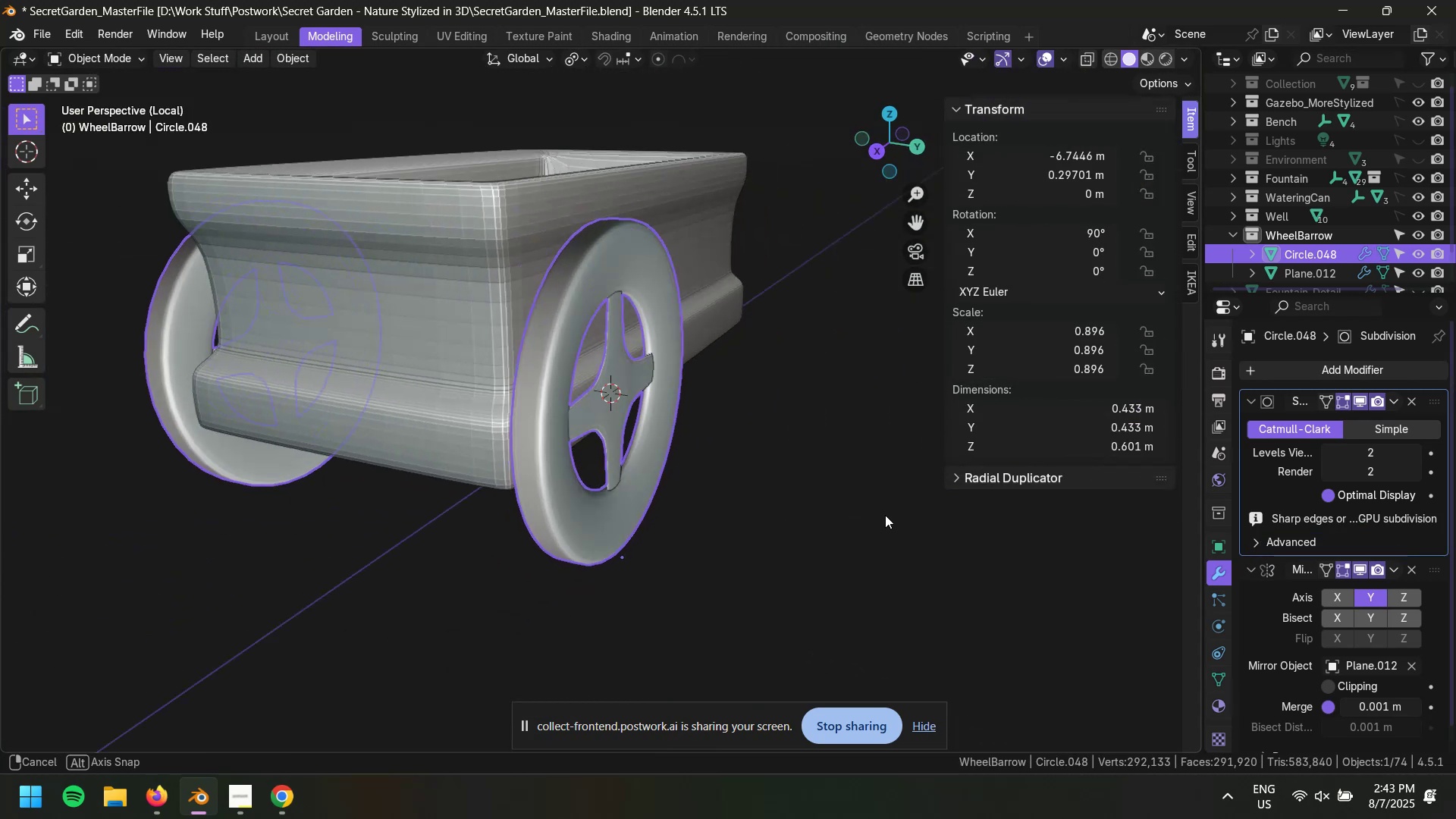 
left_click([859, 522])
 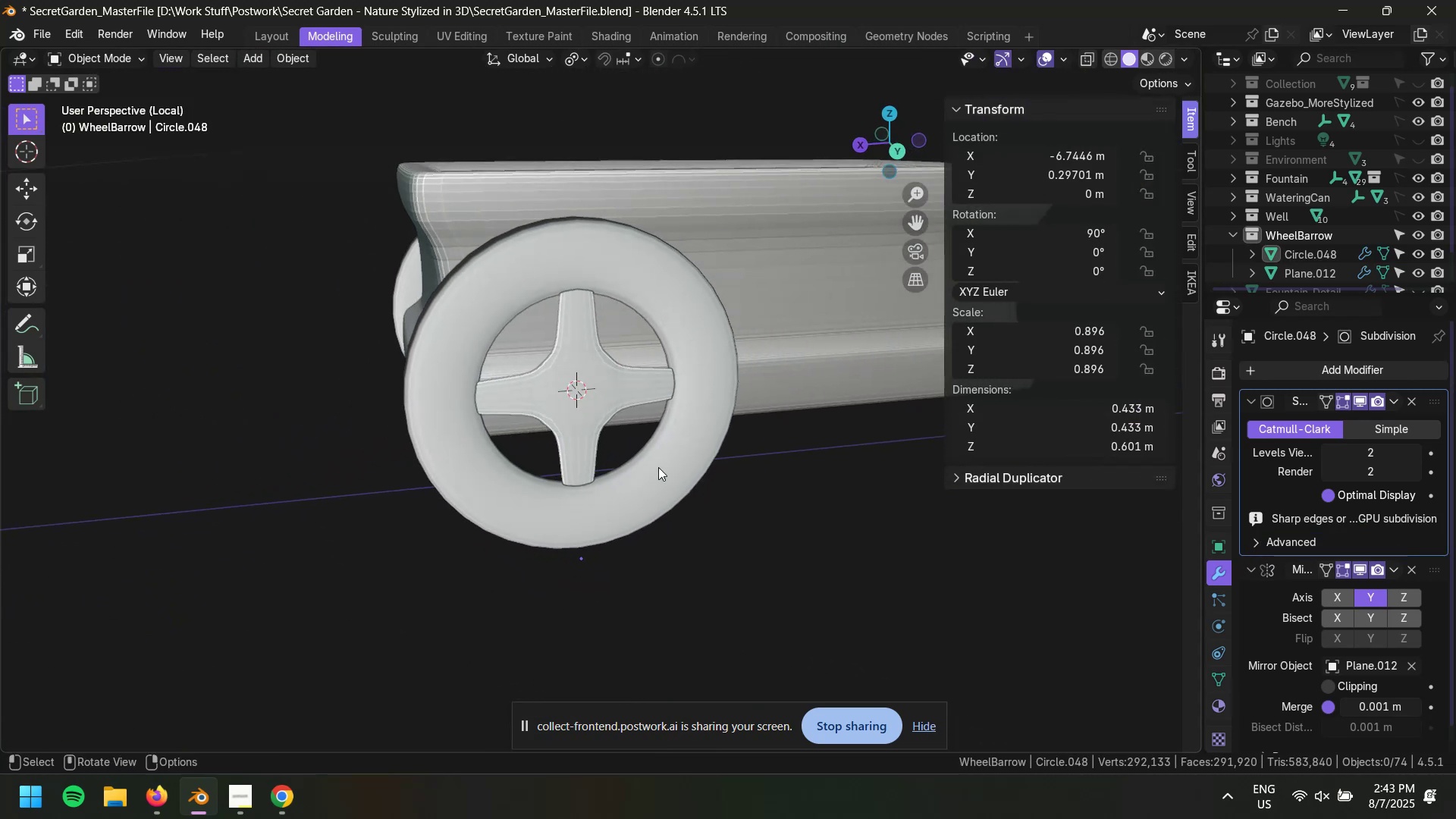 
left_click([568, 379])
 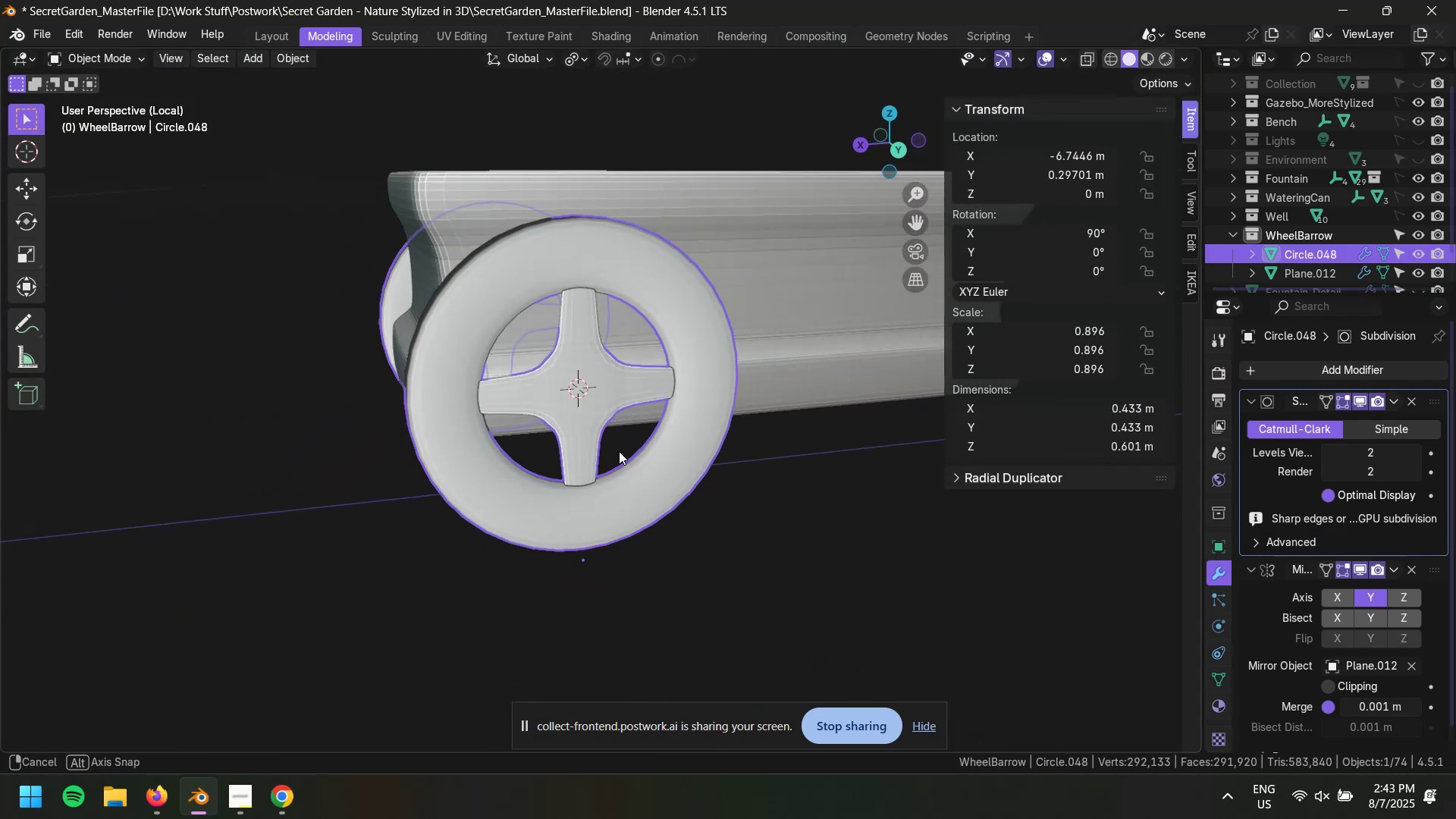 
key(Tab)
 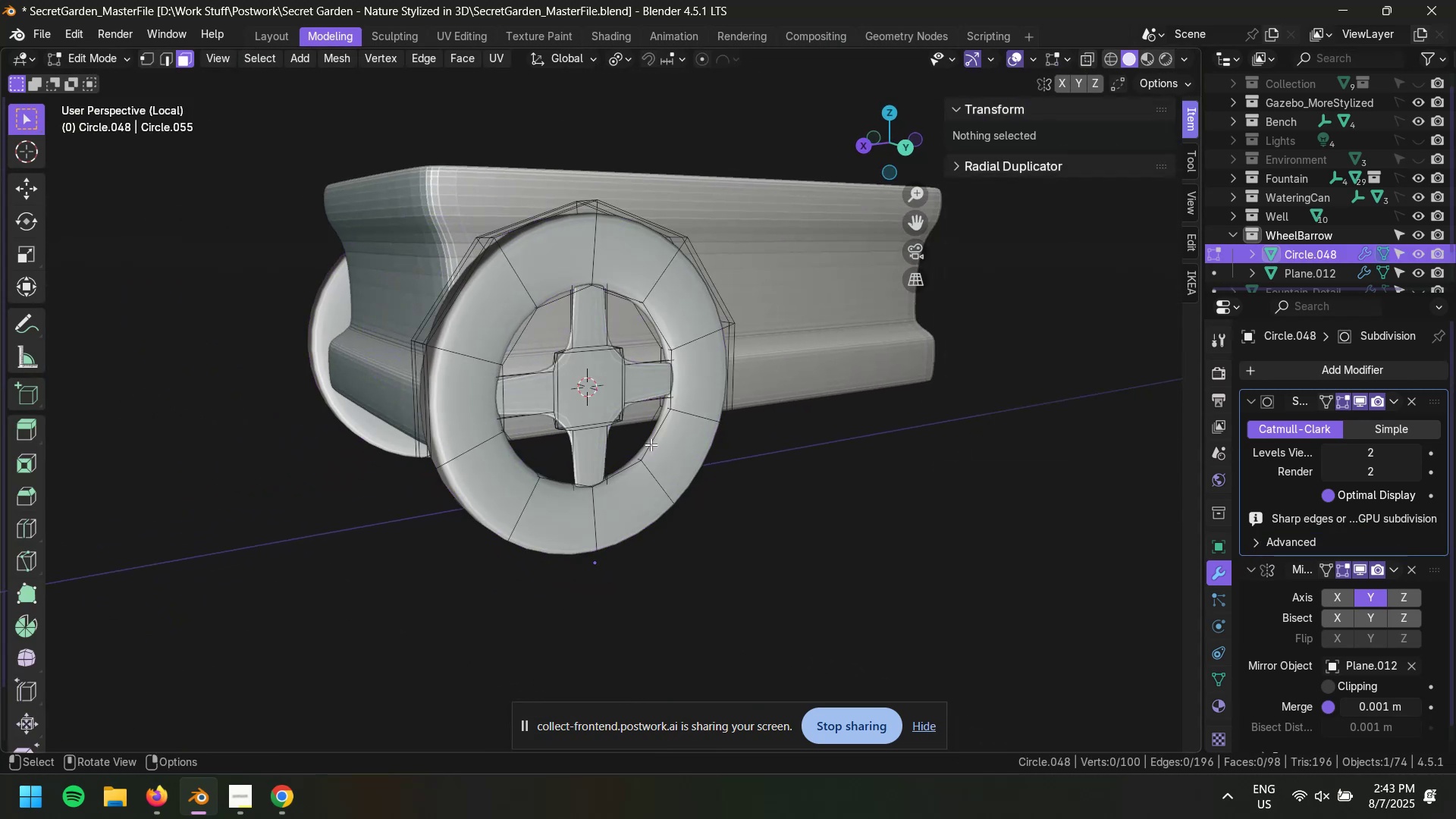 
scroll: coordinate [656, 443], scroll_direction: up, amount: 4.0
 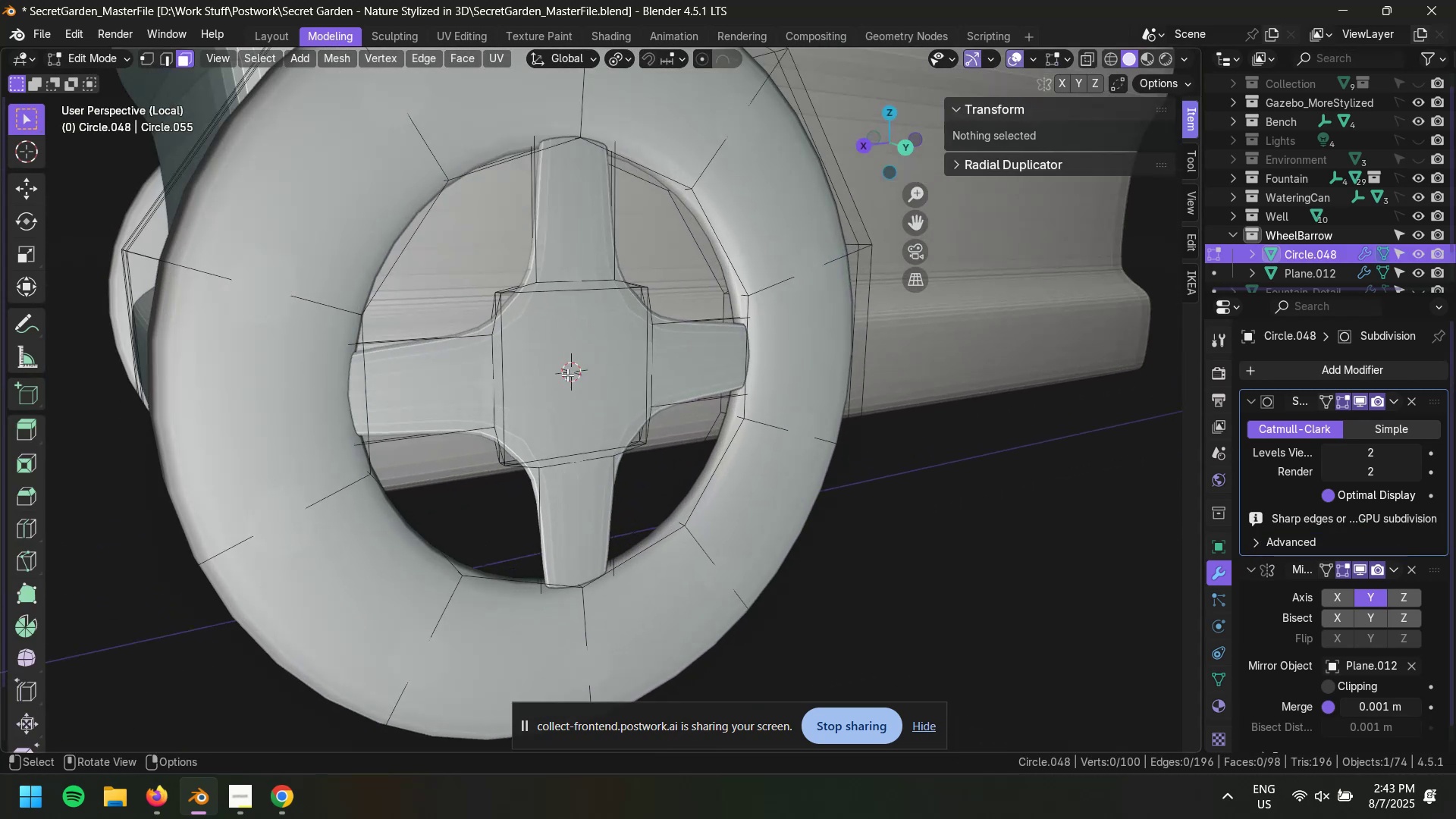 
scroll: coordinate [560, 346], scroll_direction: down, amount: 1.0
 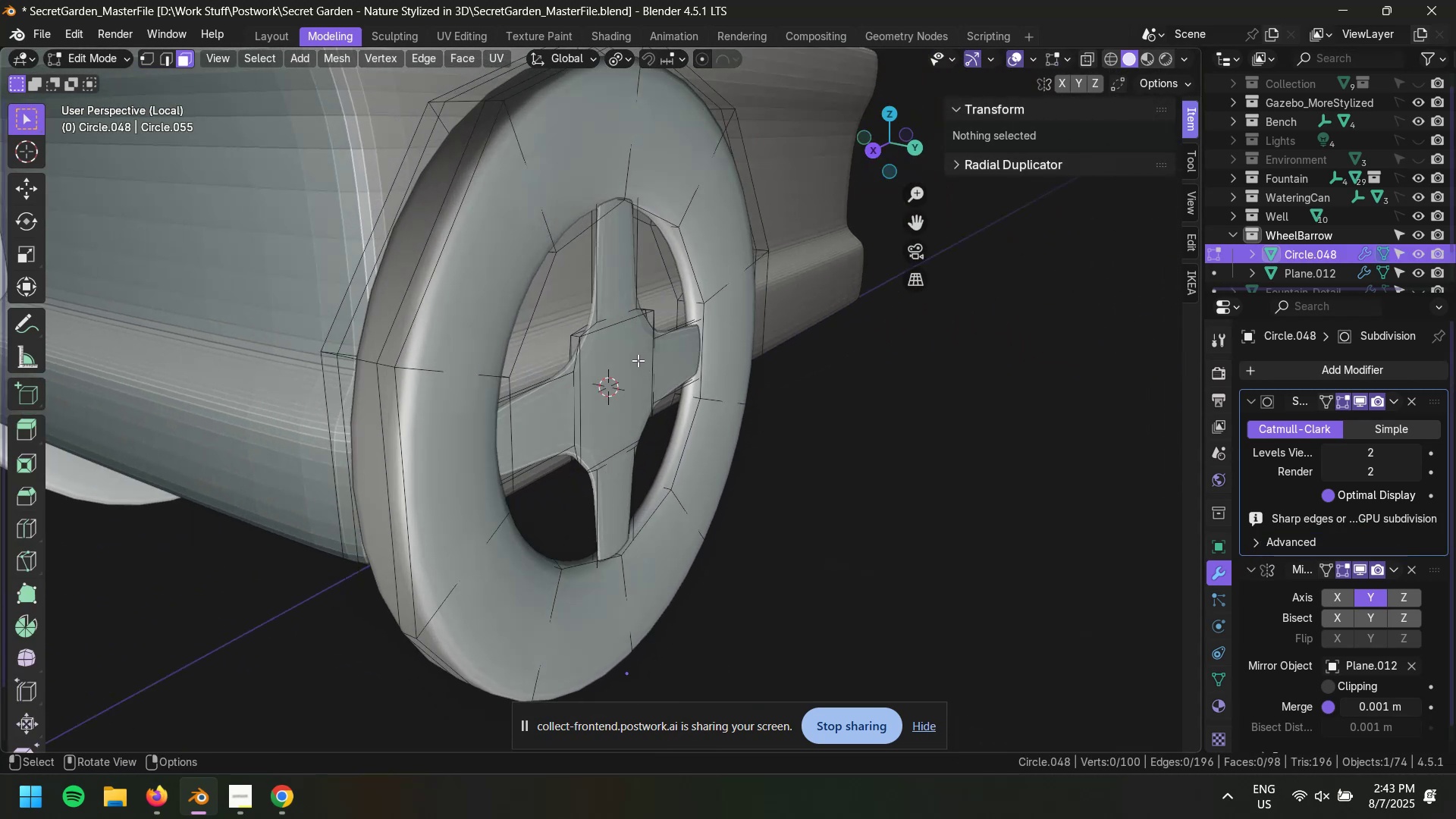 
left_click([611, 370])
 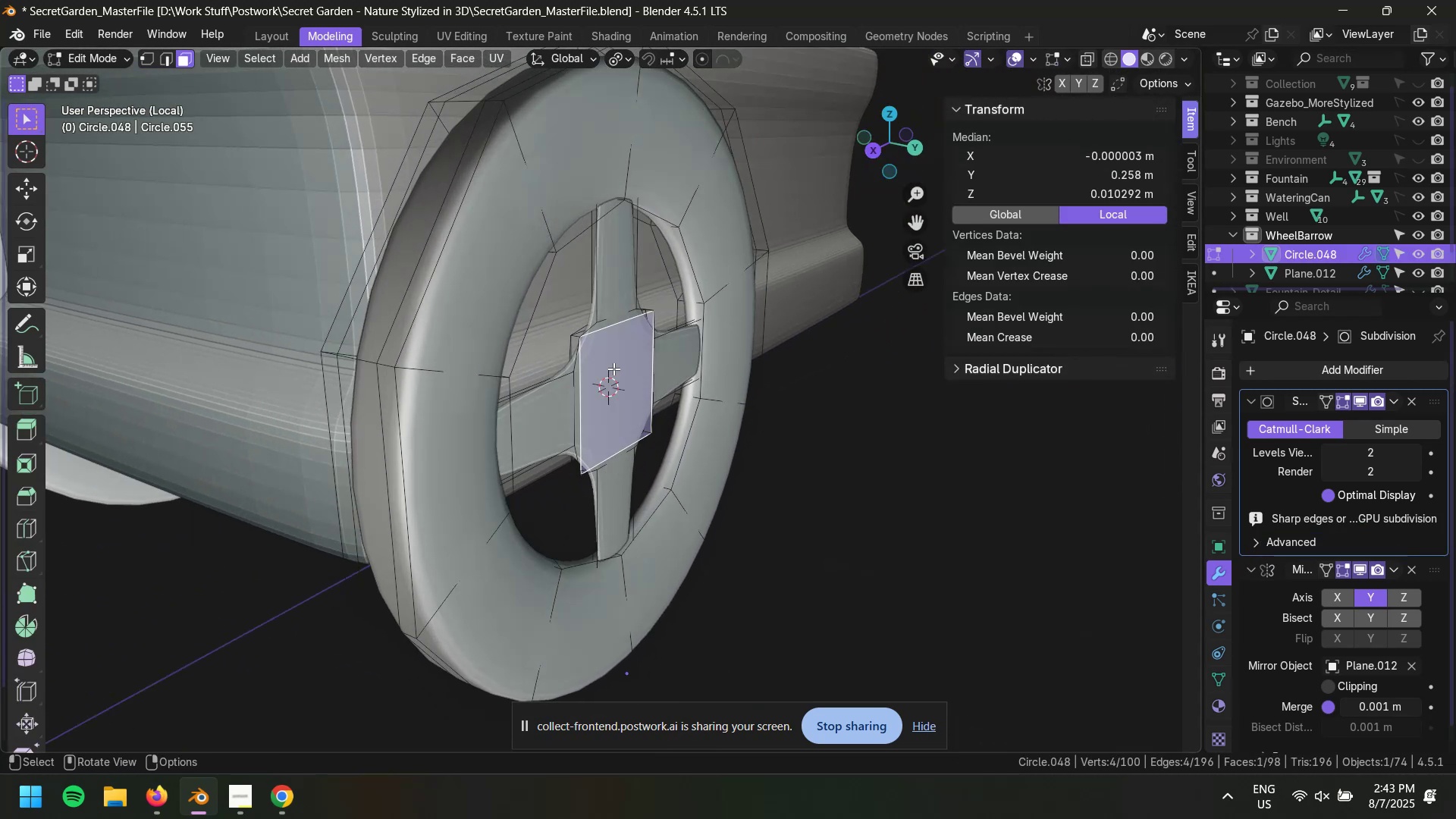 
type(gzy)
key(Escape)
 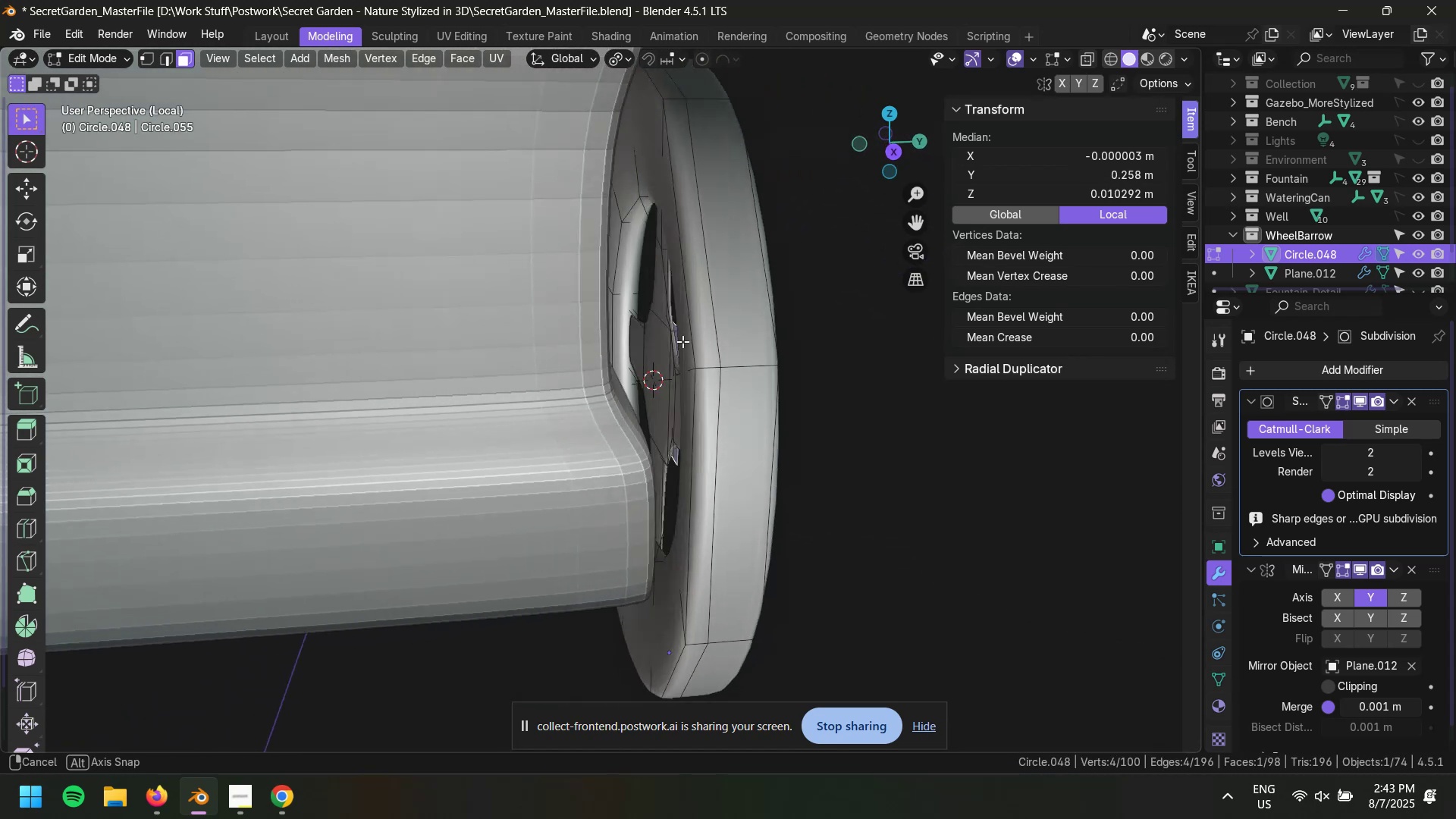 
key(Alt+AltLeft)
 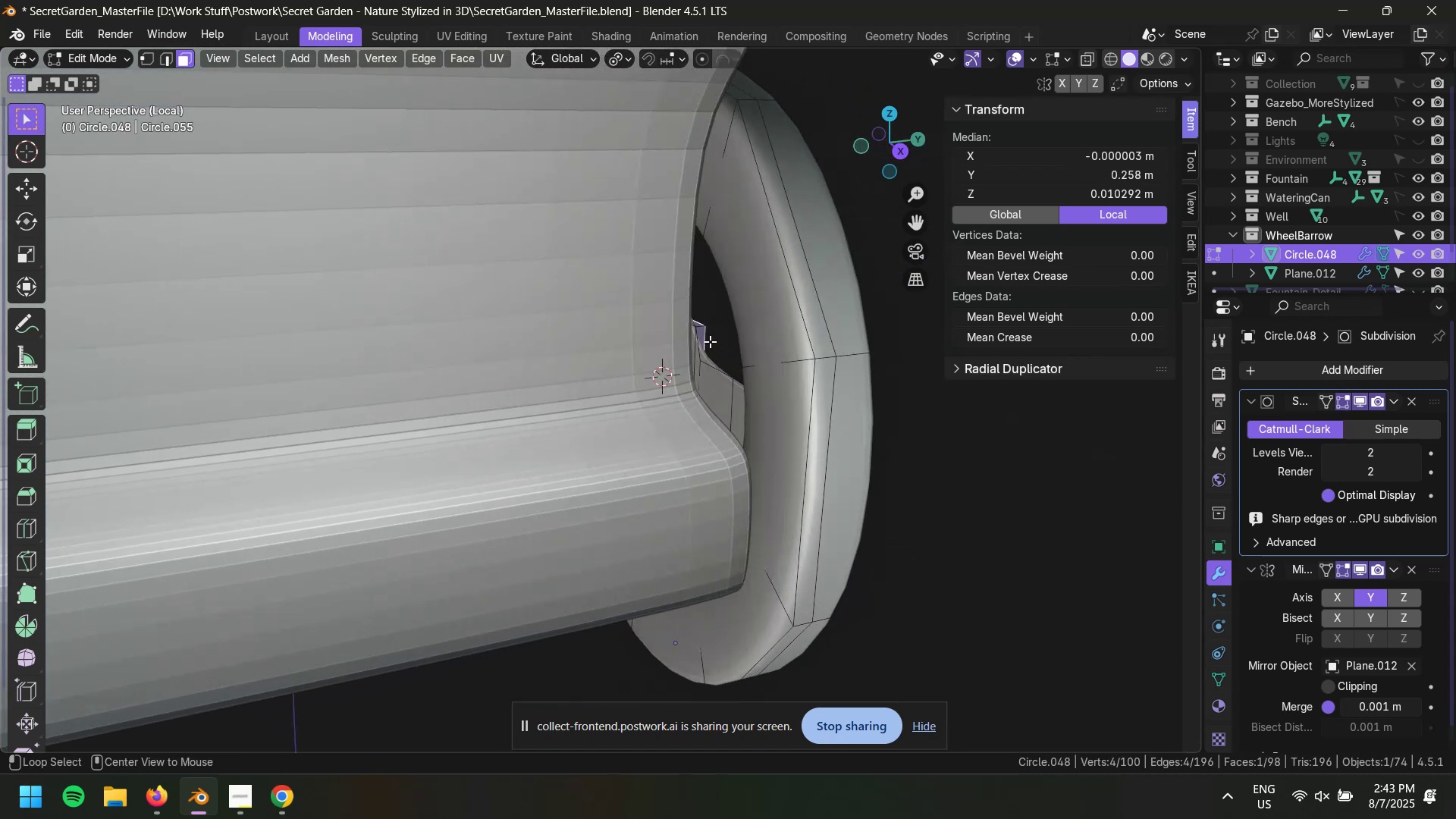 
key(Alt+Z)
 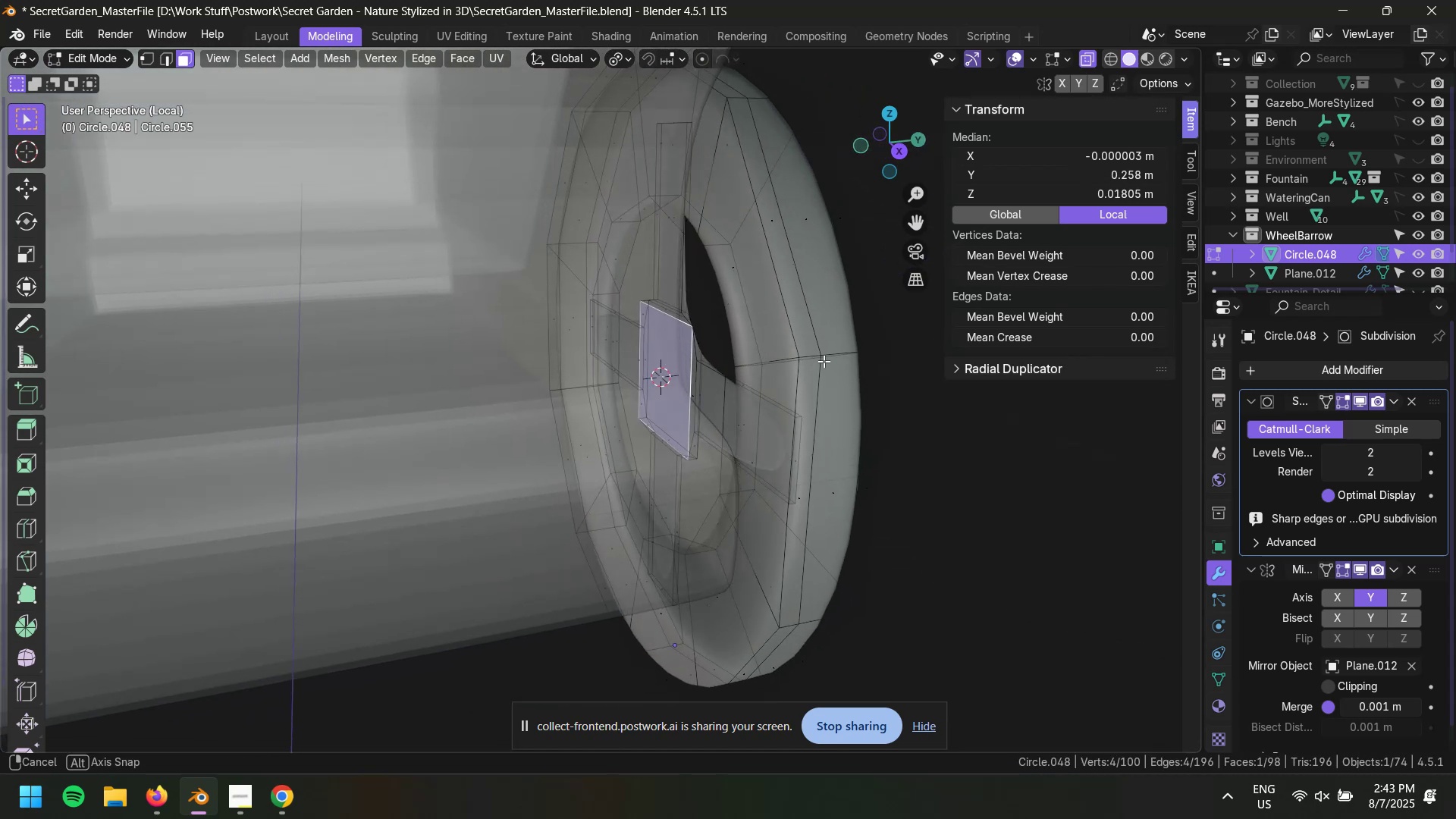 
key(Alt+AltLeft)
 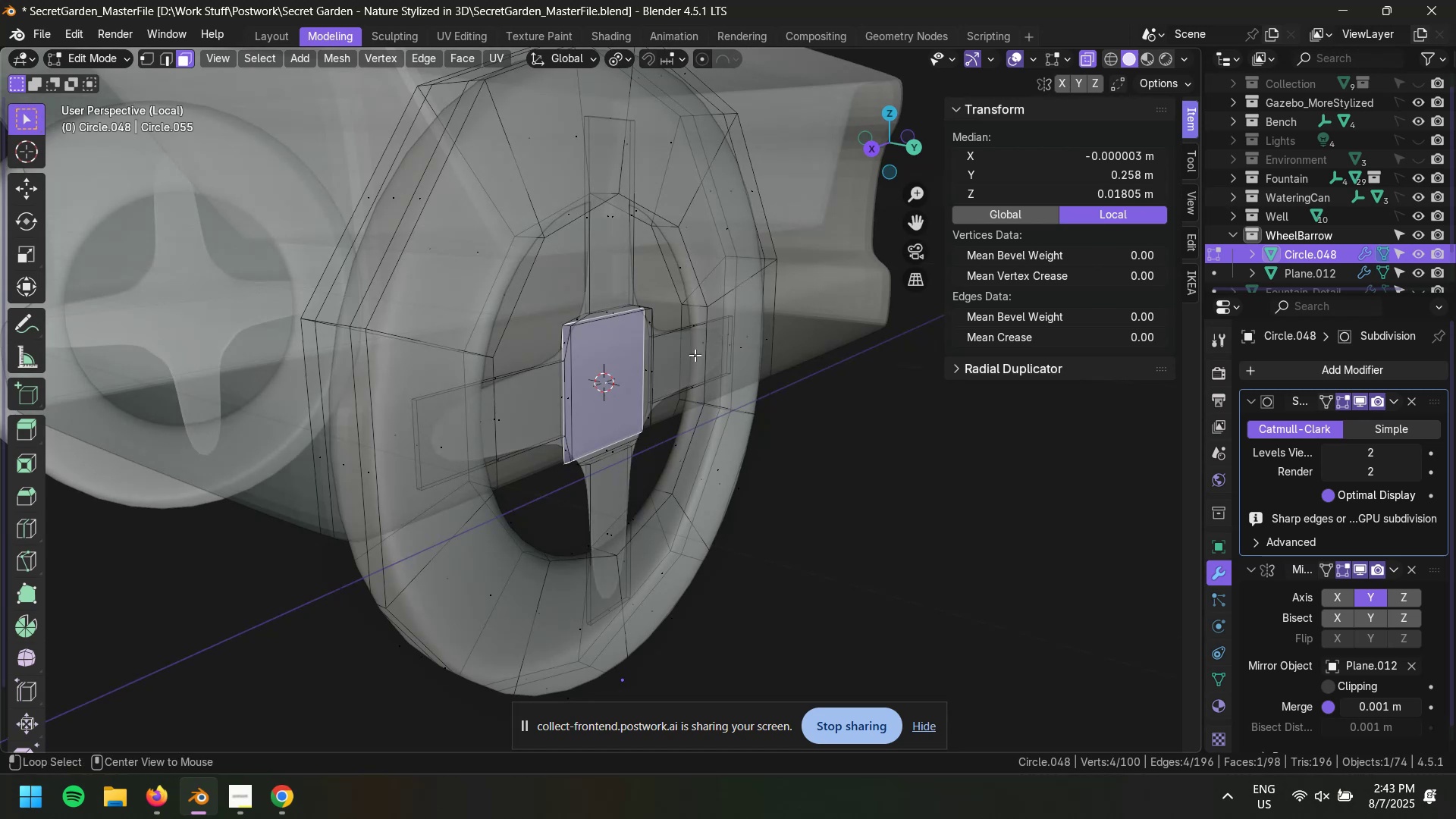 
type(zgy)
 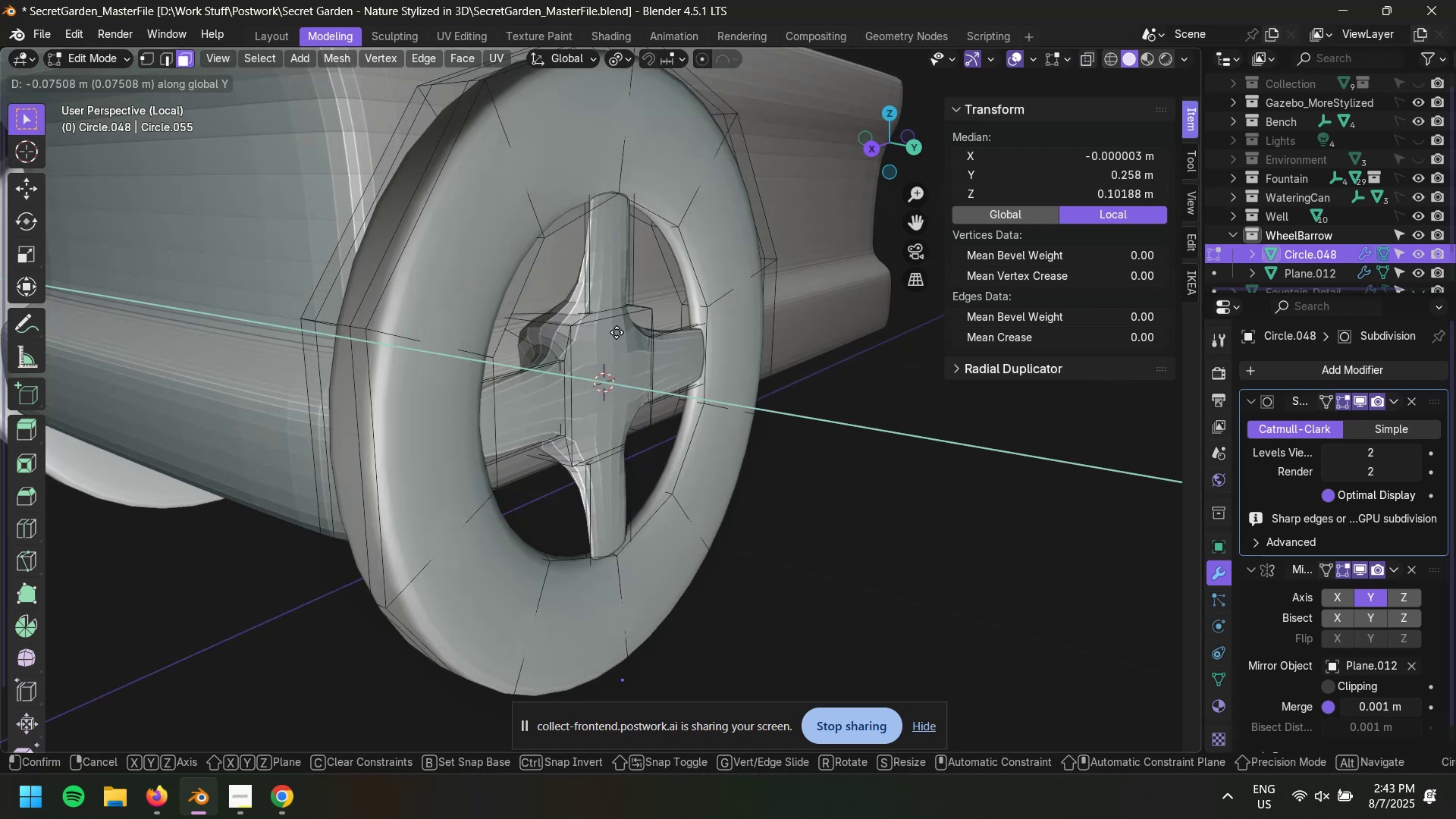 
left_click([626, 340])
 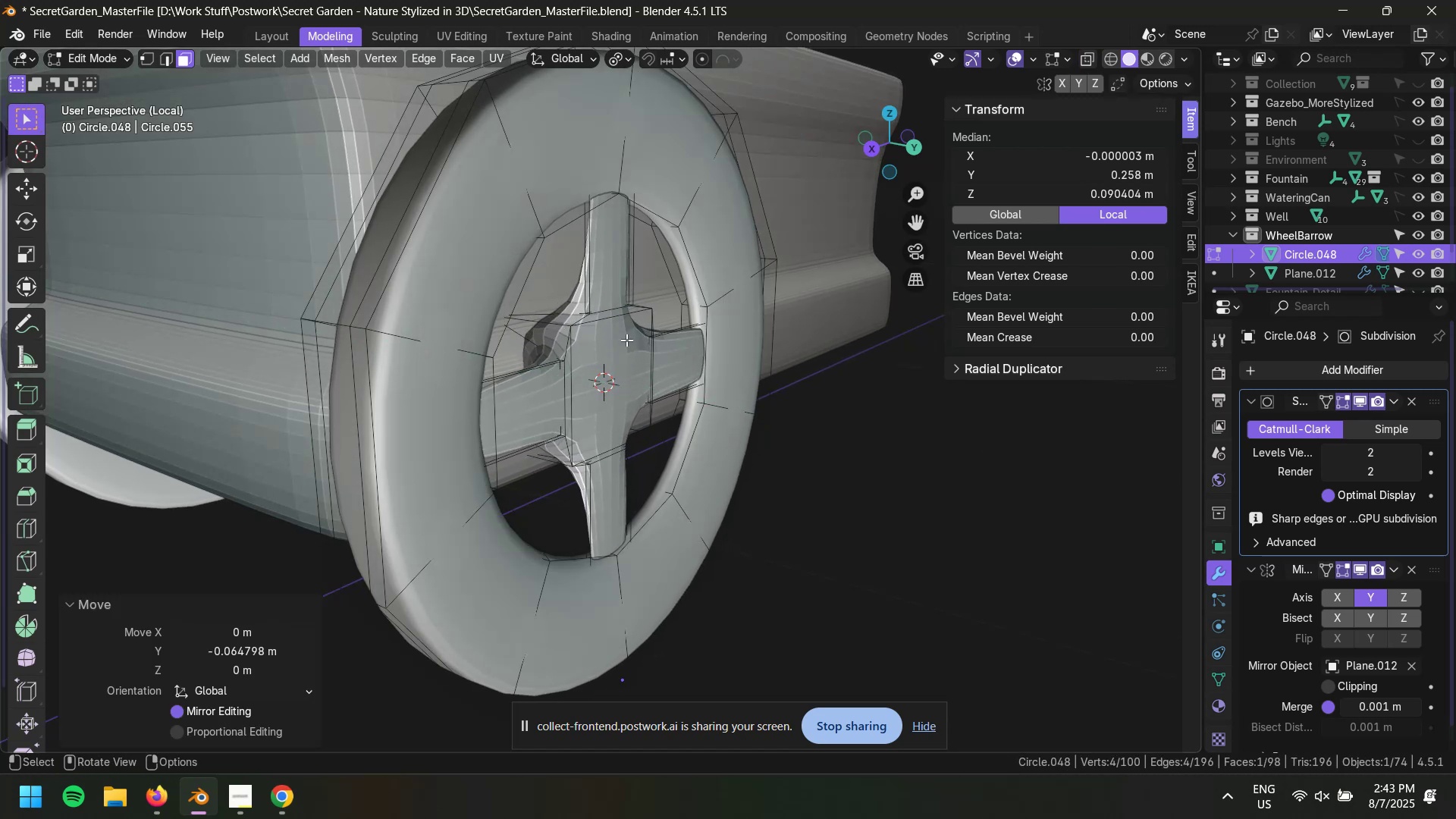 
key(Control+R)
 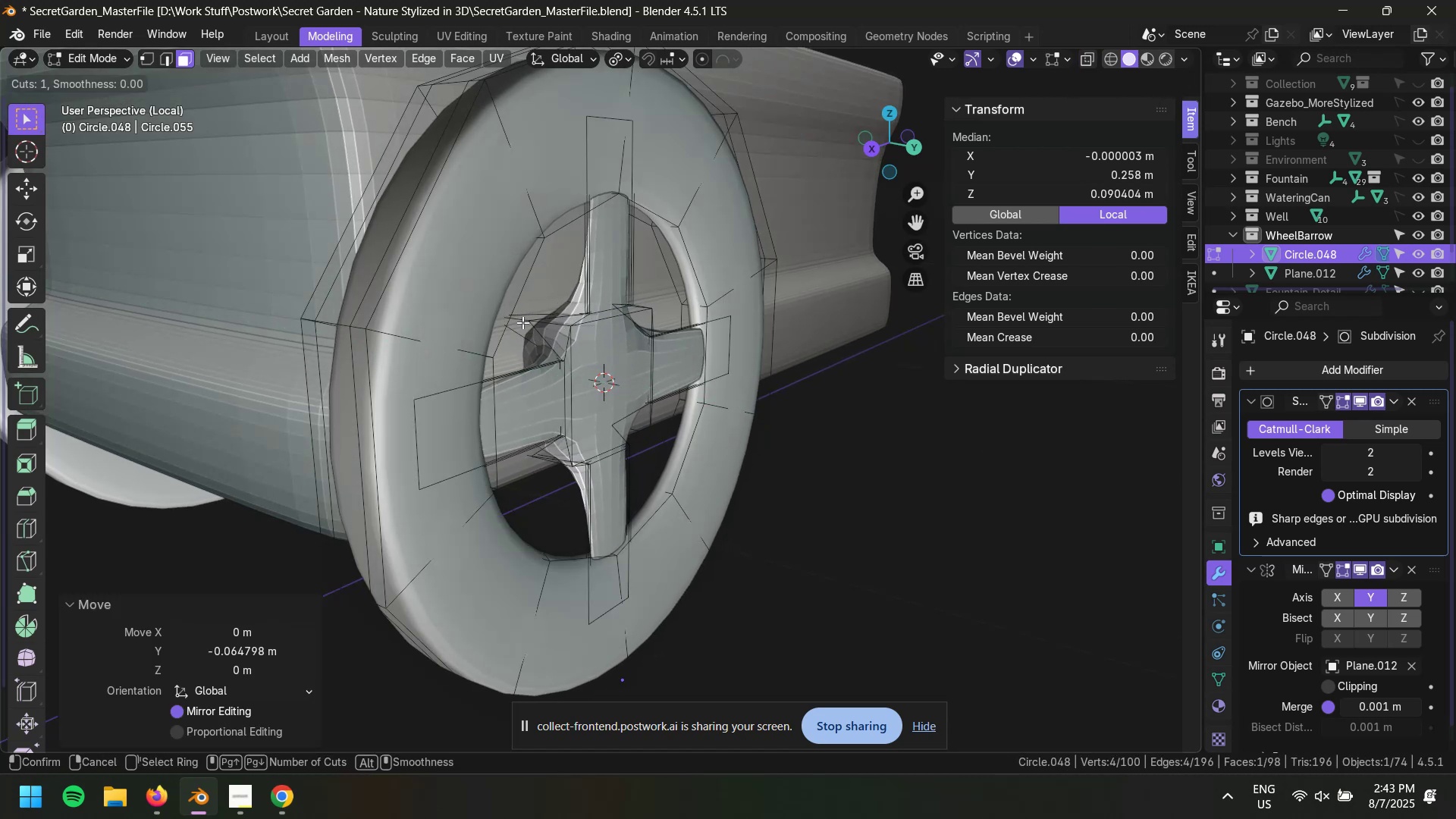 
left_click([522, 322])
 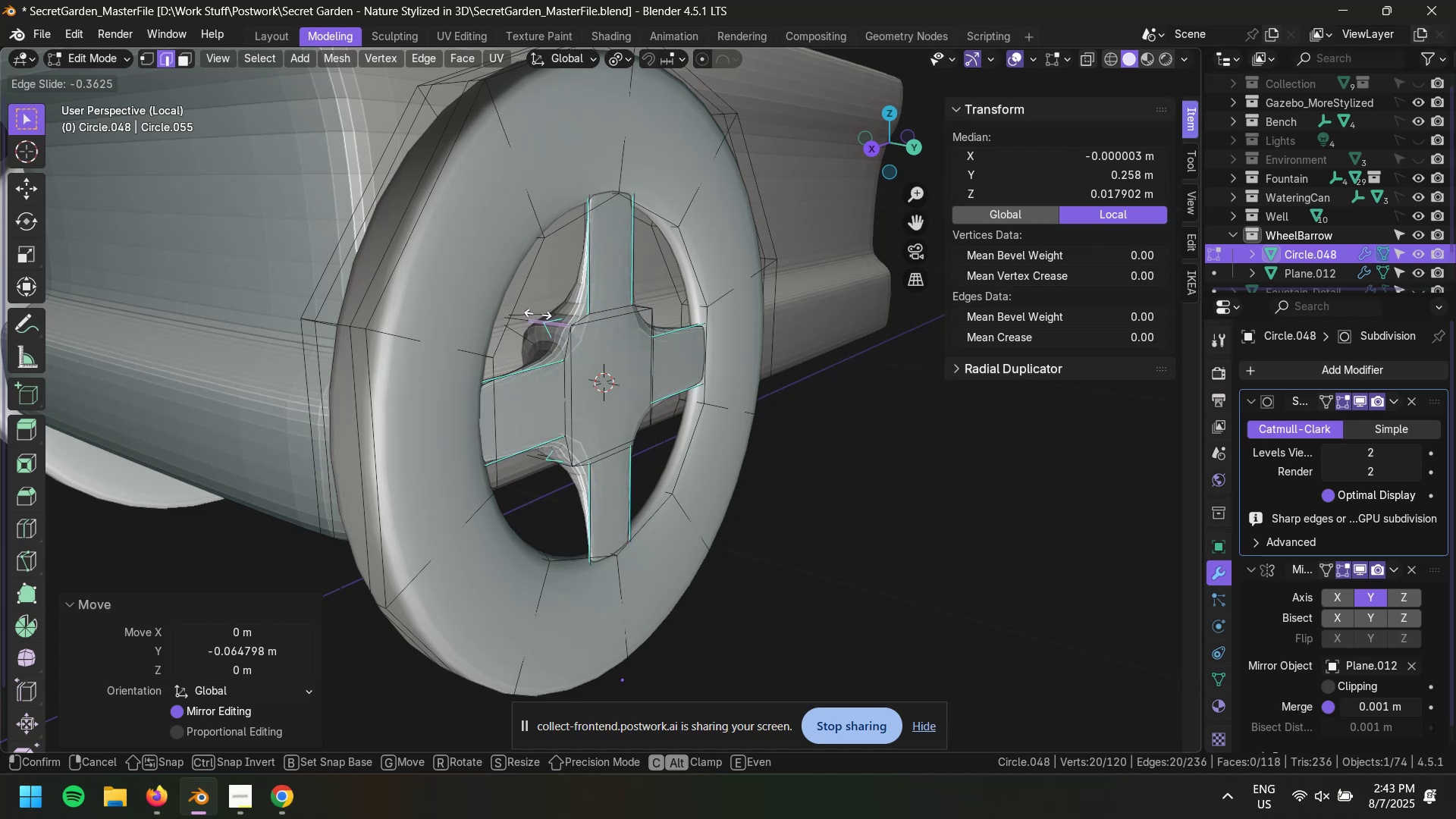 
left_click([522, 310])
 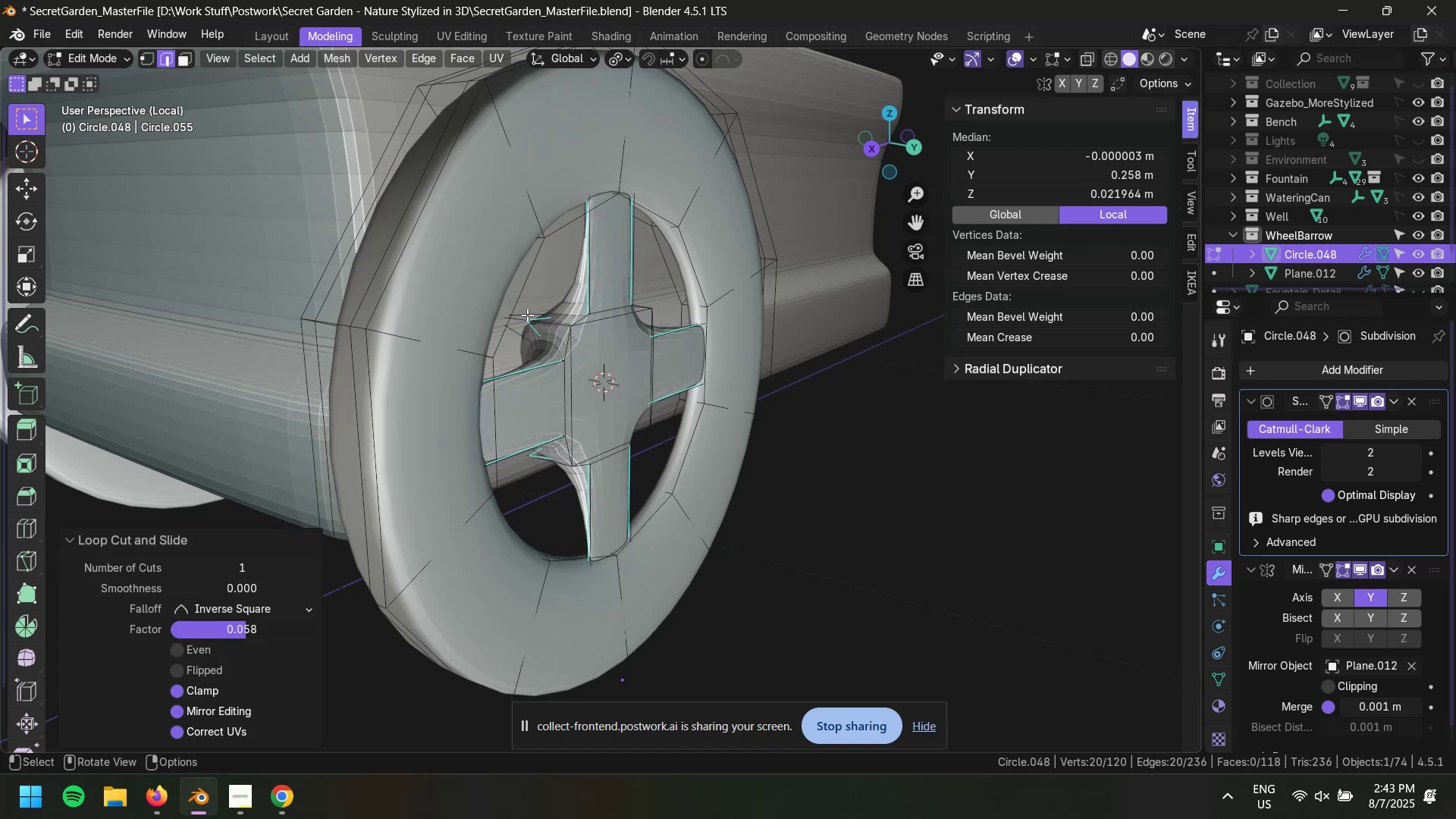 
key(Control+Z)
 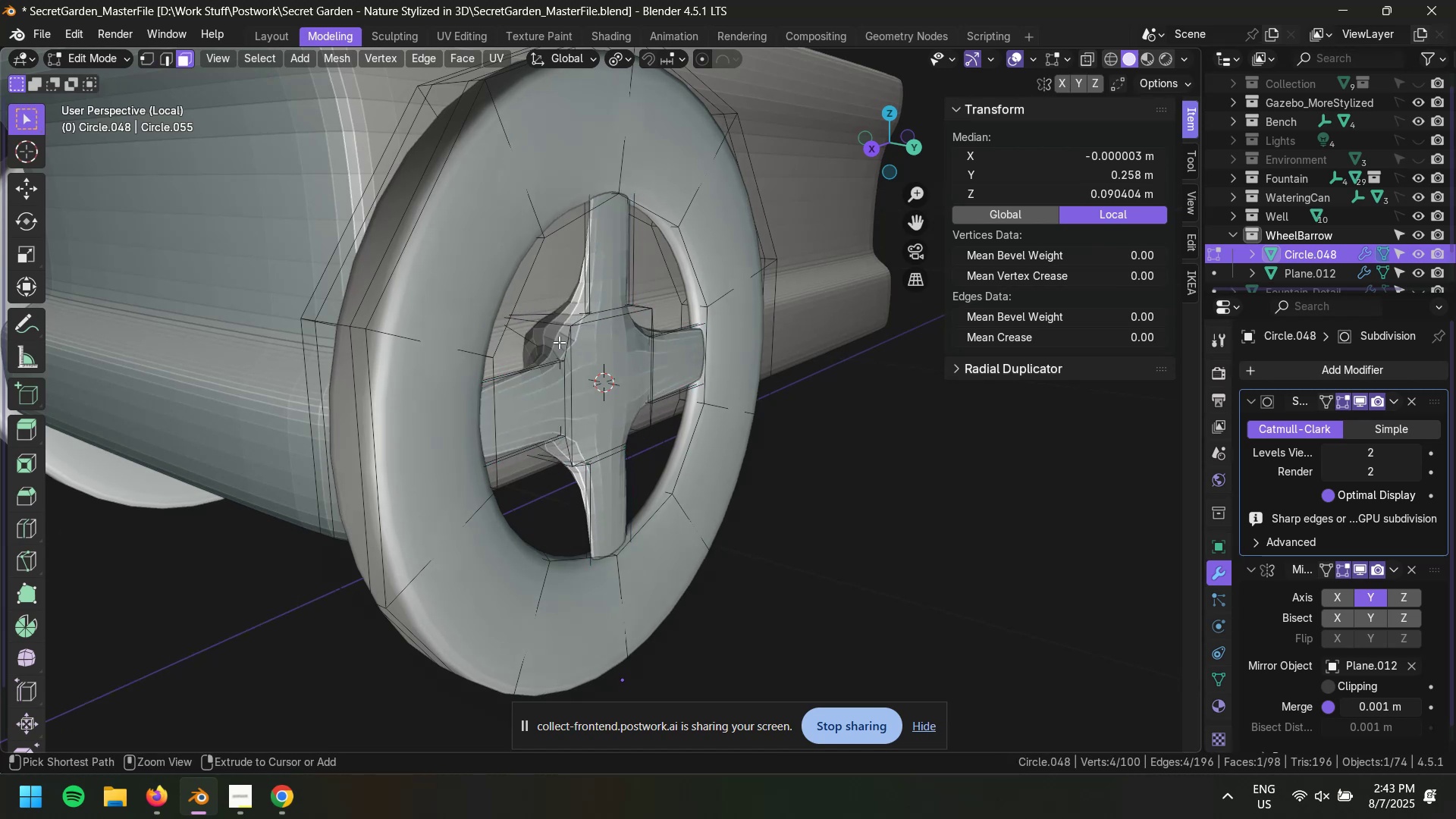 
key(Control+Z)
 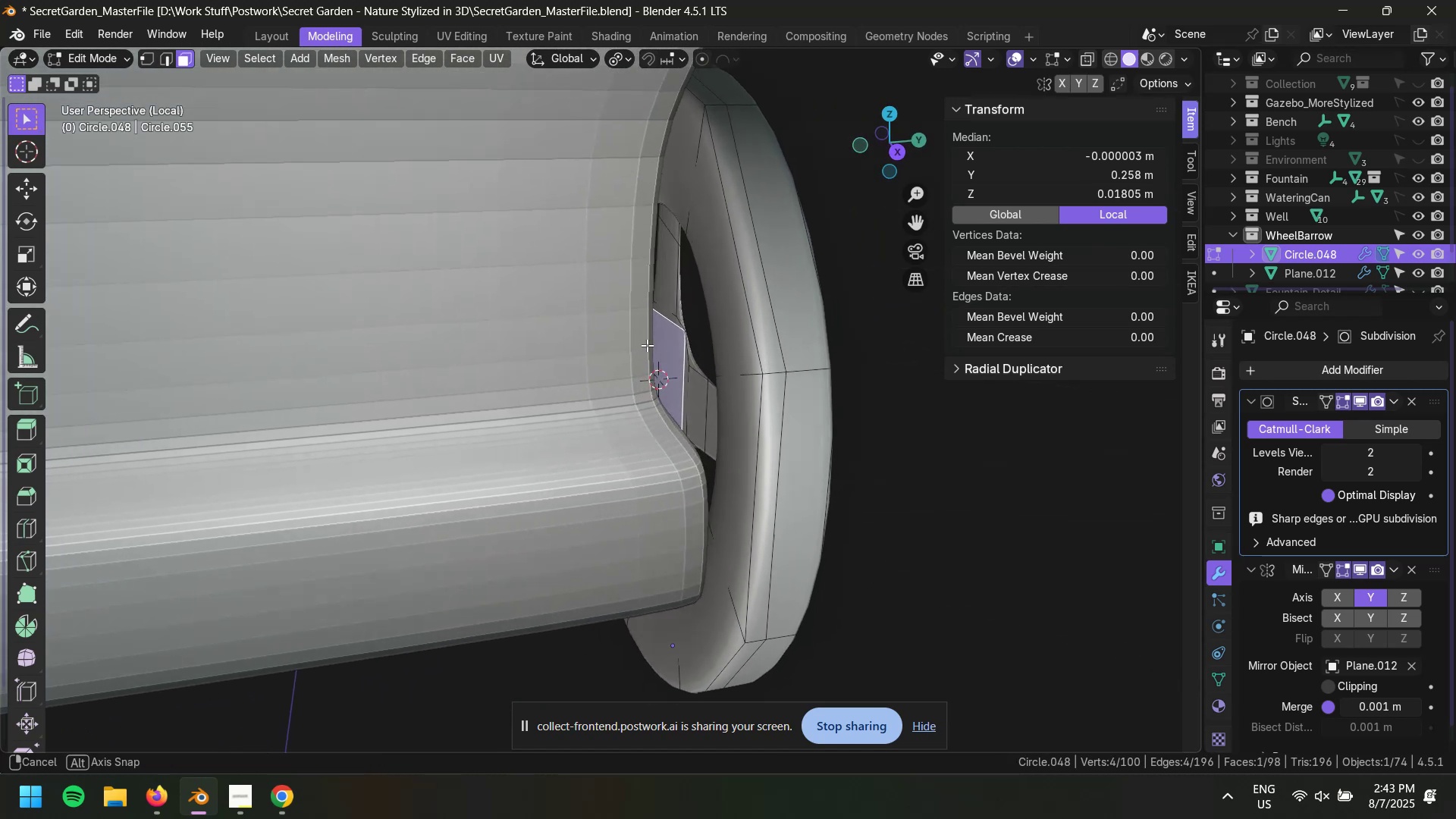 
type(gy)
 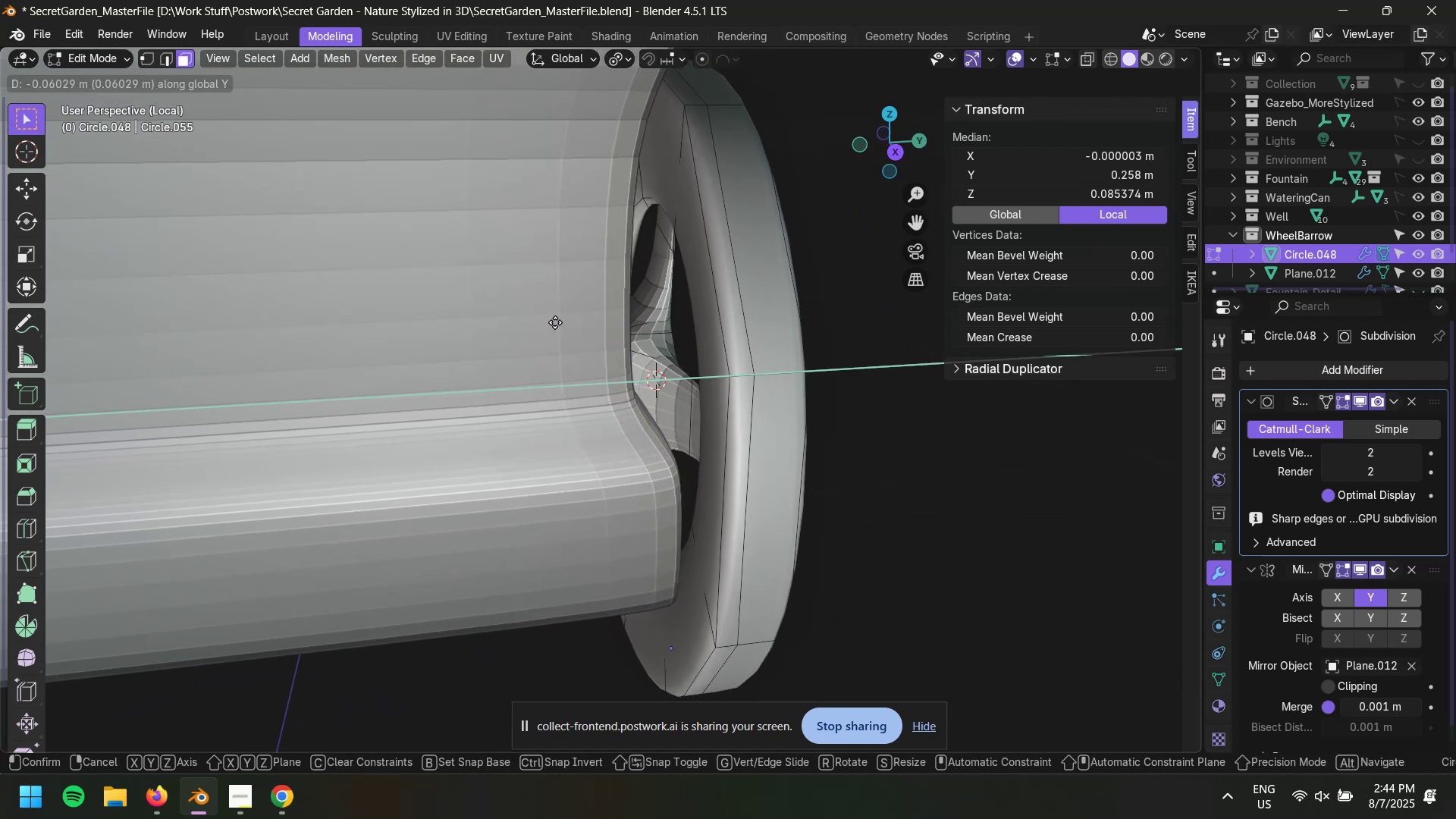 
wait(5.32)
 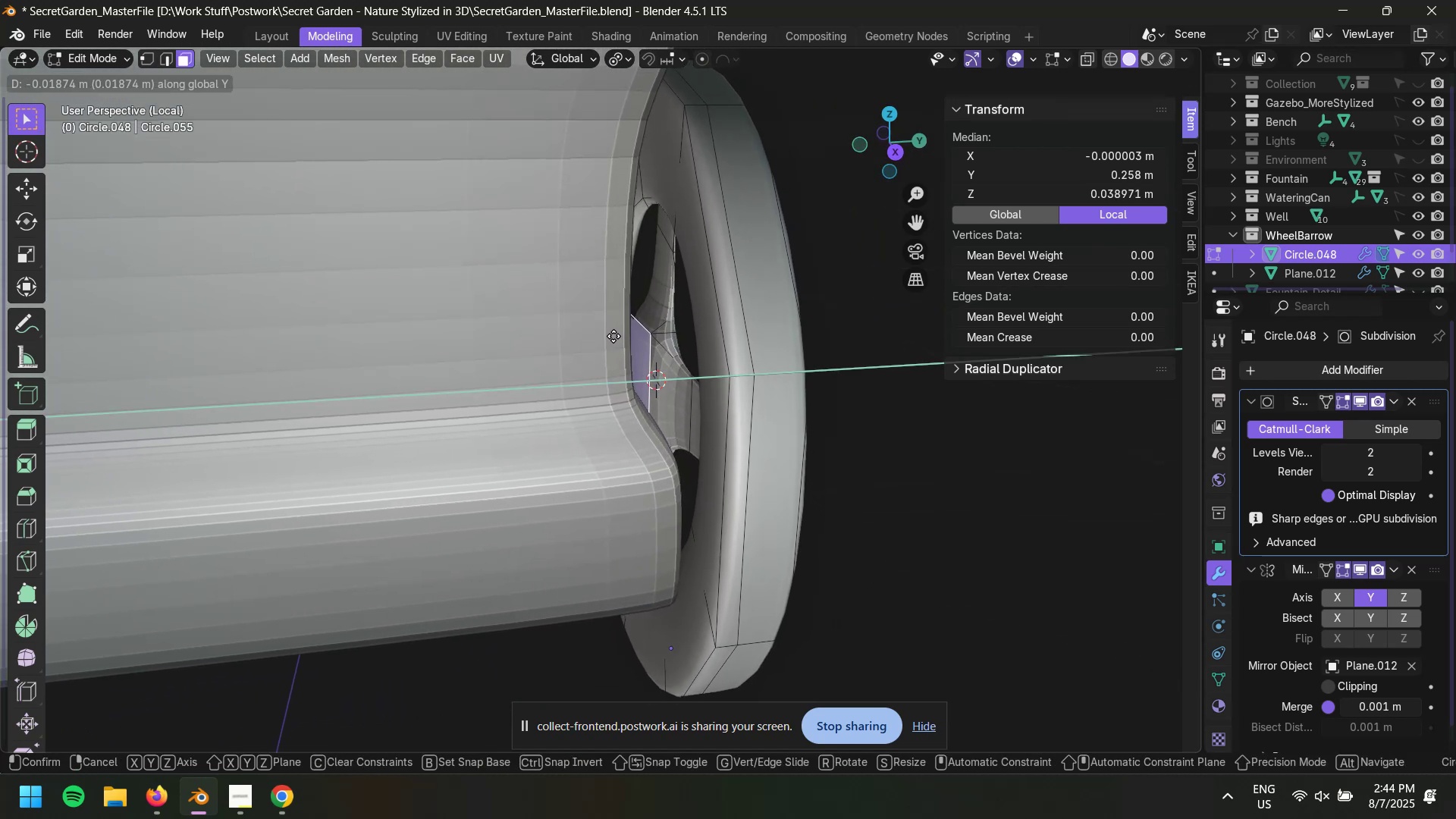 
left_click([598, 322])
 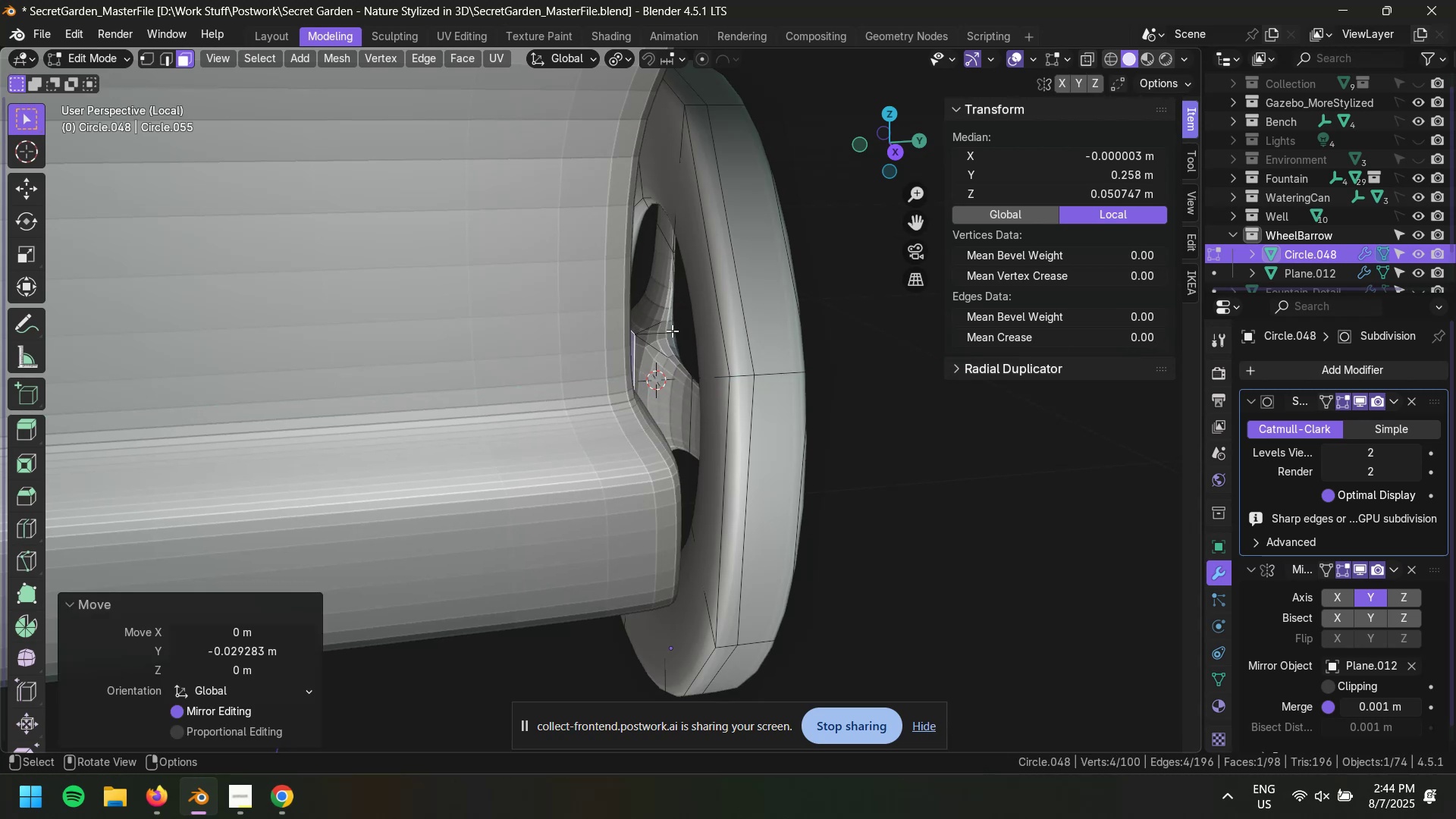 
left_click([667, 327])
 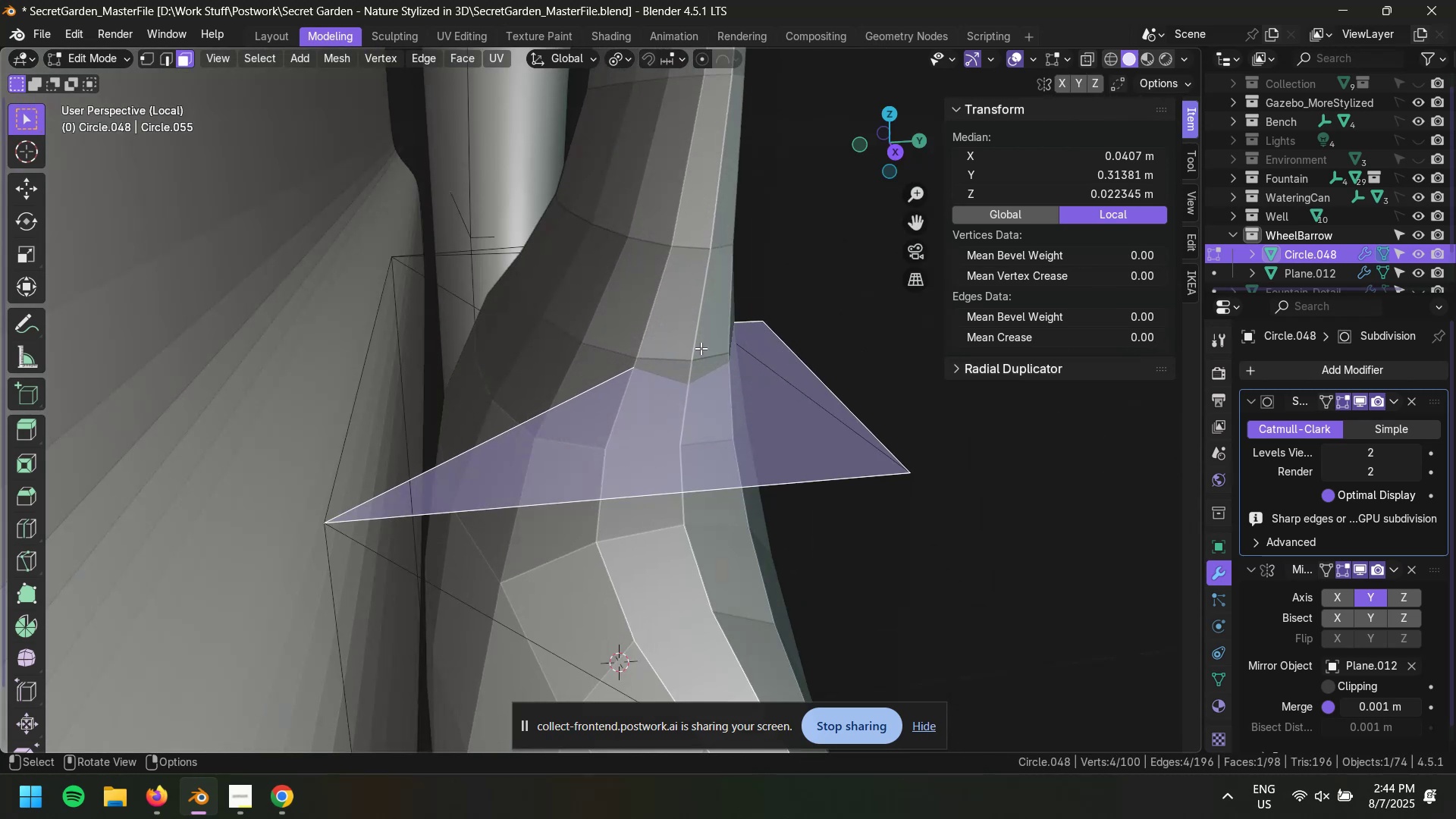 
scroll: coordinate [701, 348], scroll_direction: down, amount: 2.0
 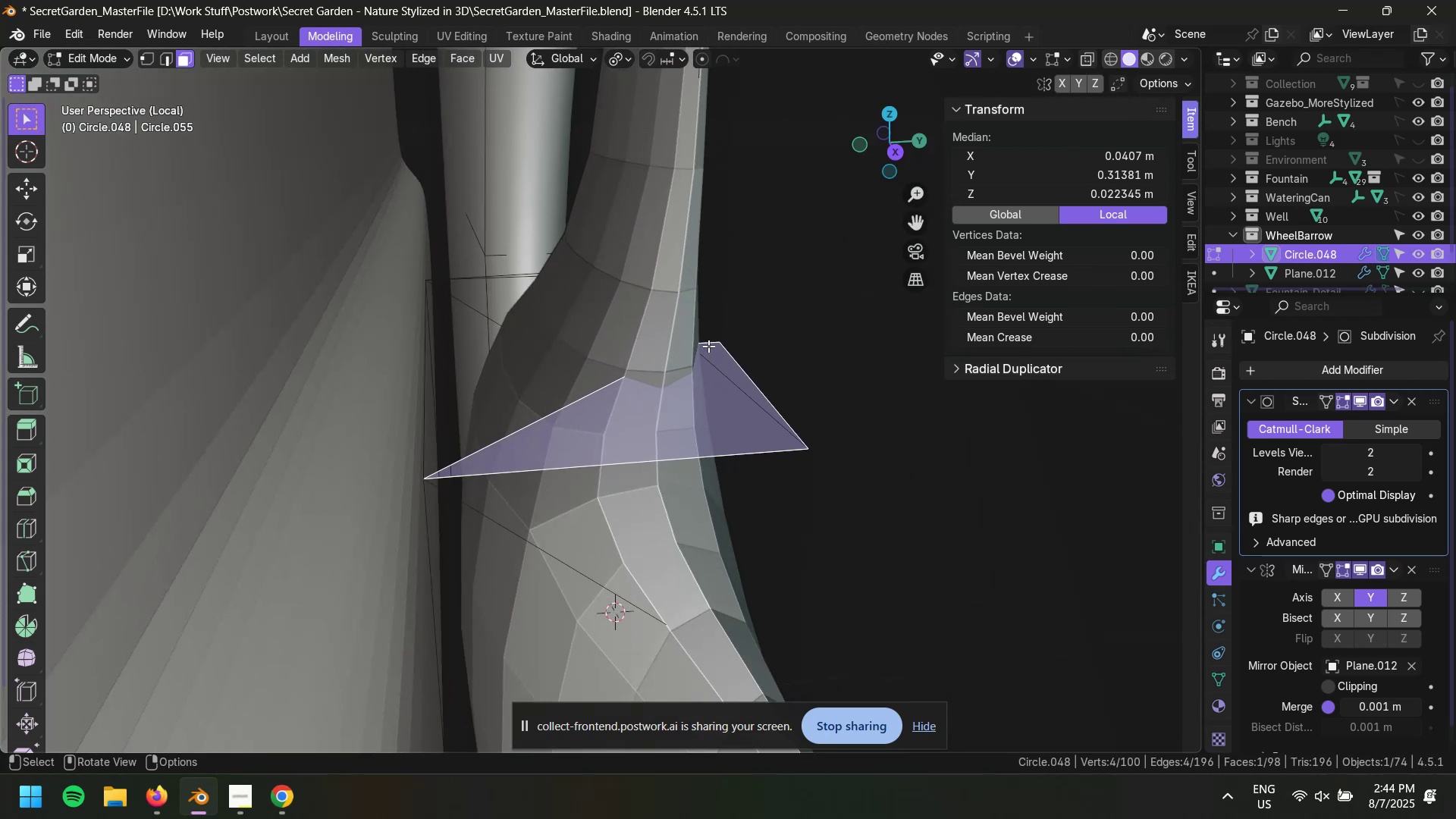 
key(Alt+Z)
 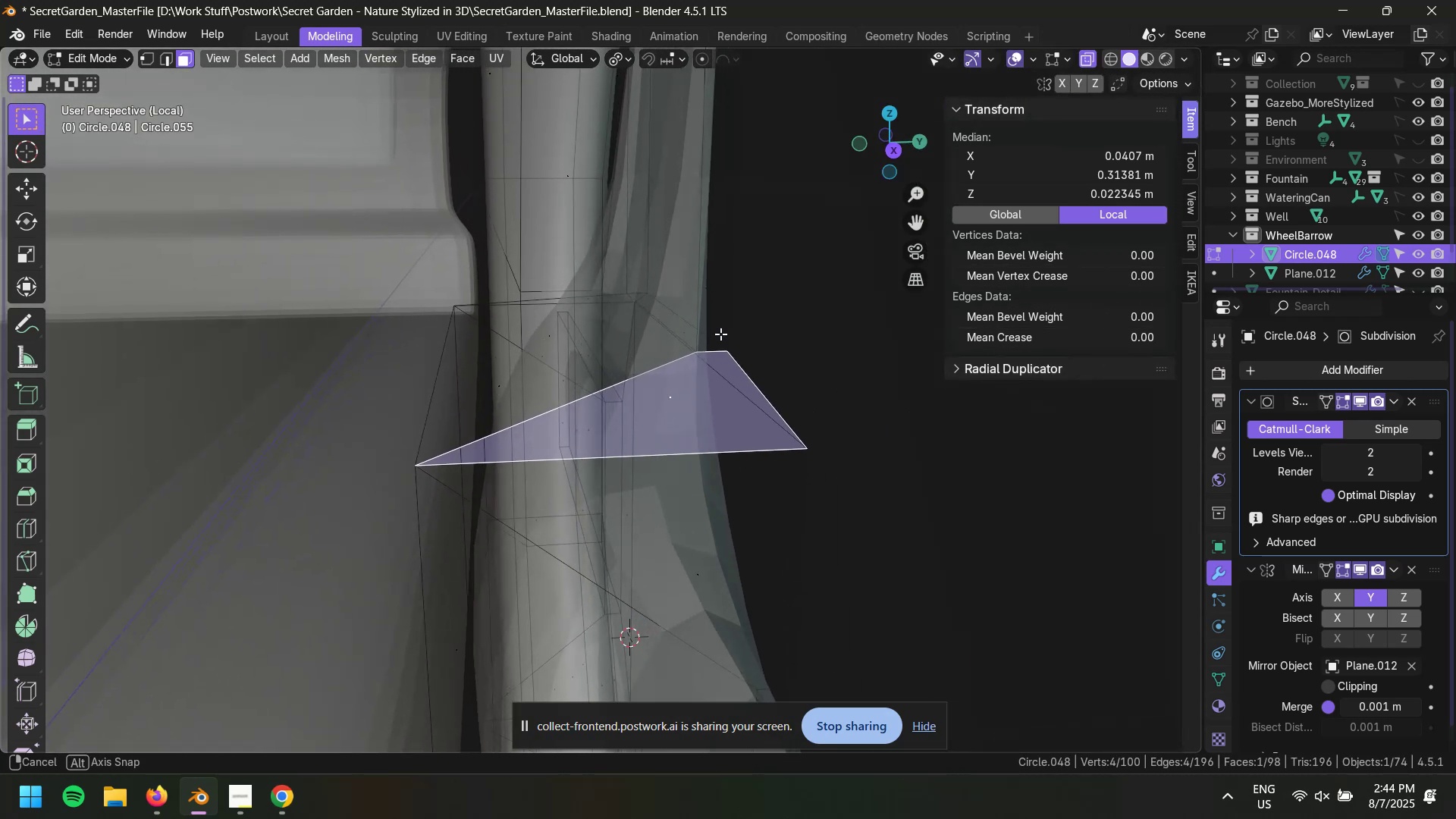 
key(2)
 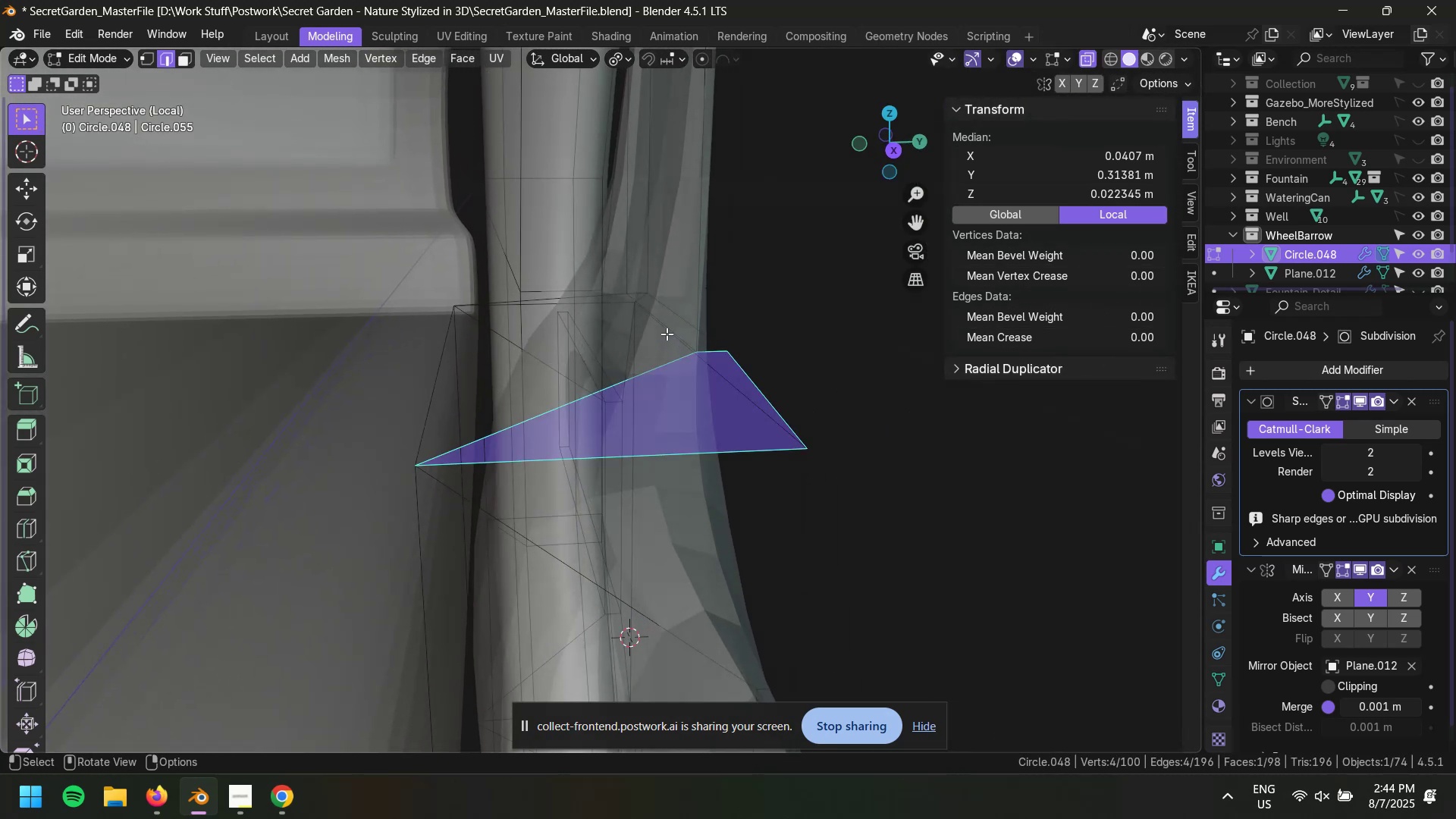 
left_click([667, 334])
 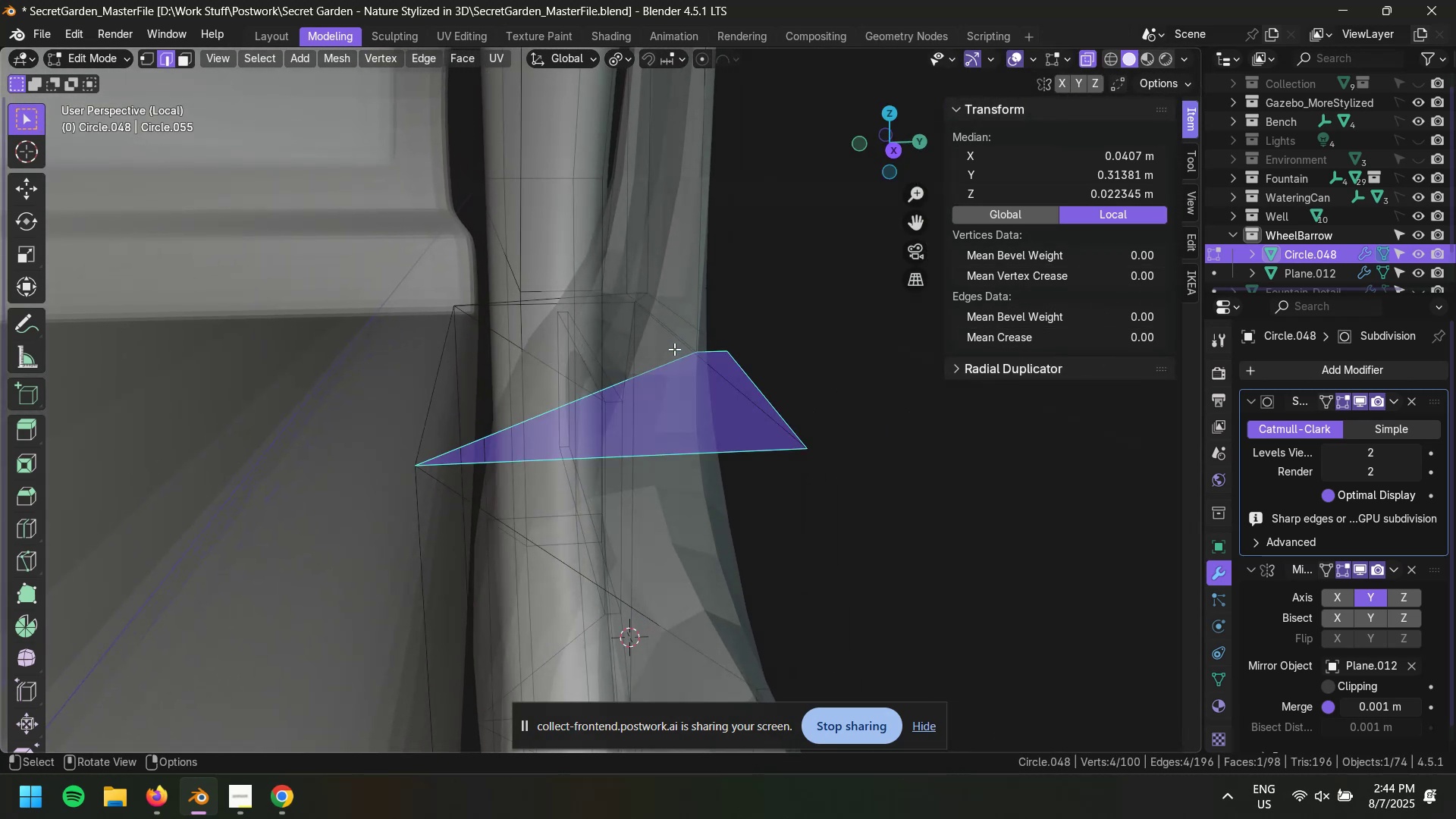 
left_click([667, 335])
 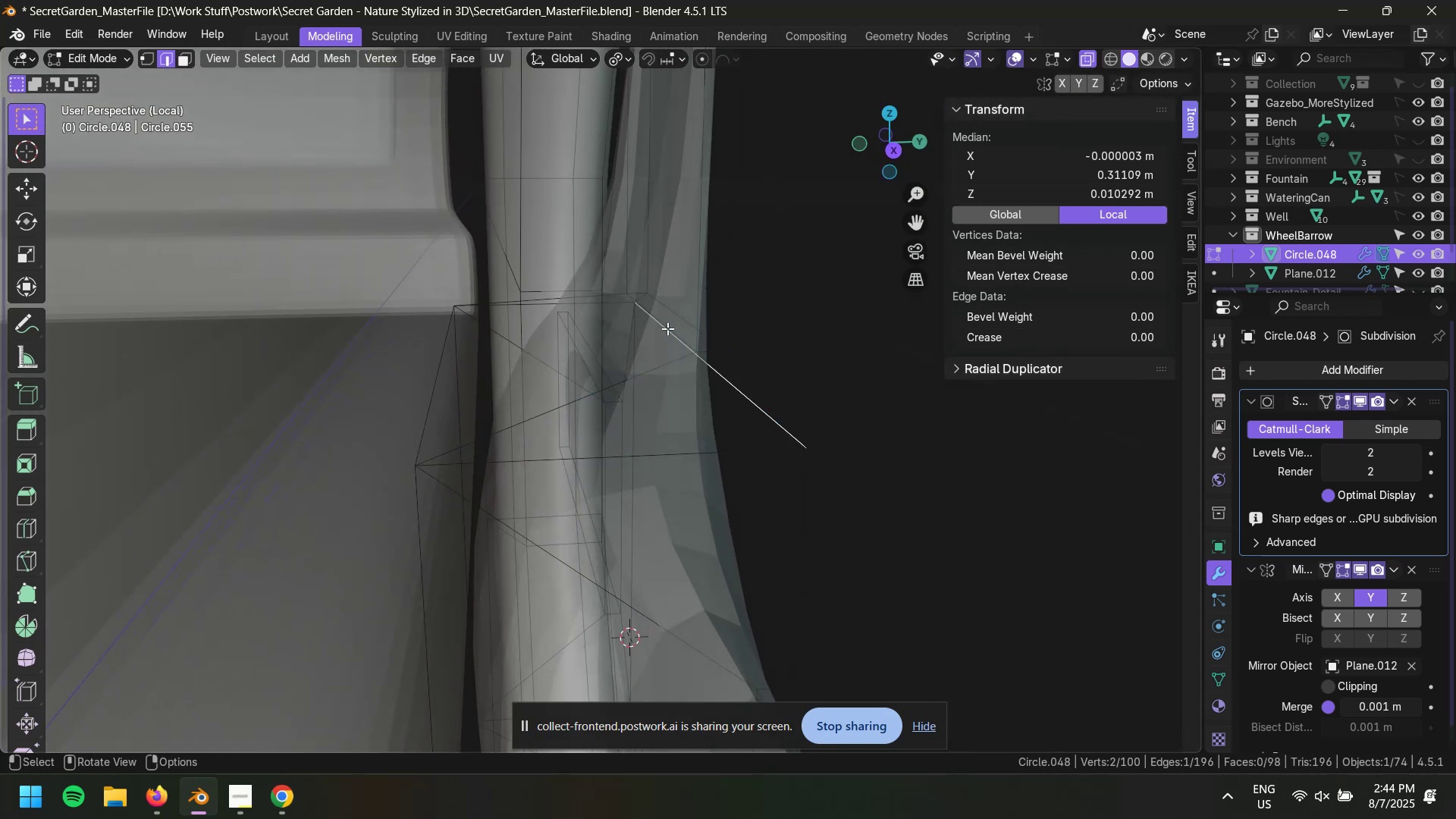 
left_click([667, 328])
 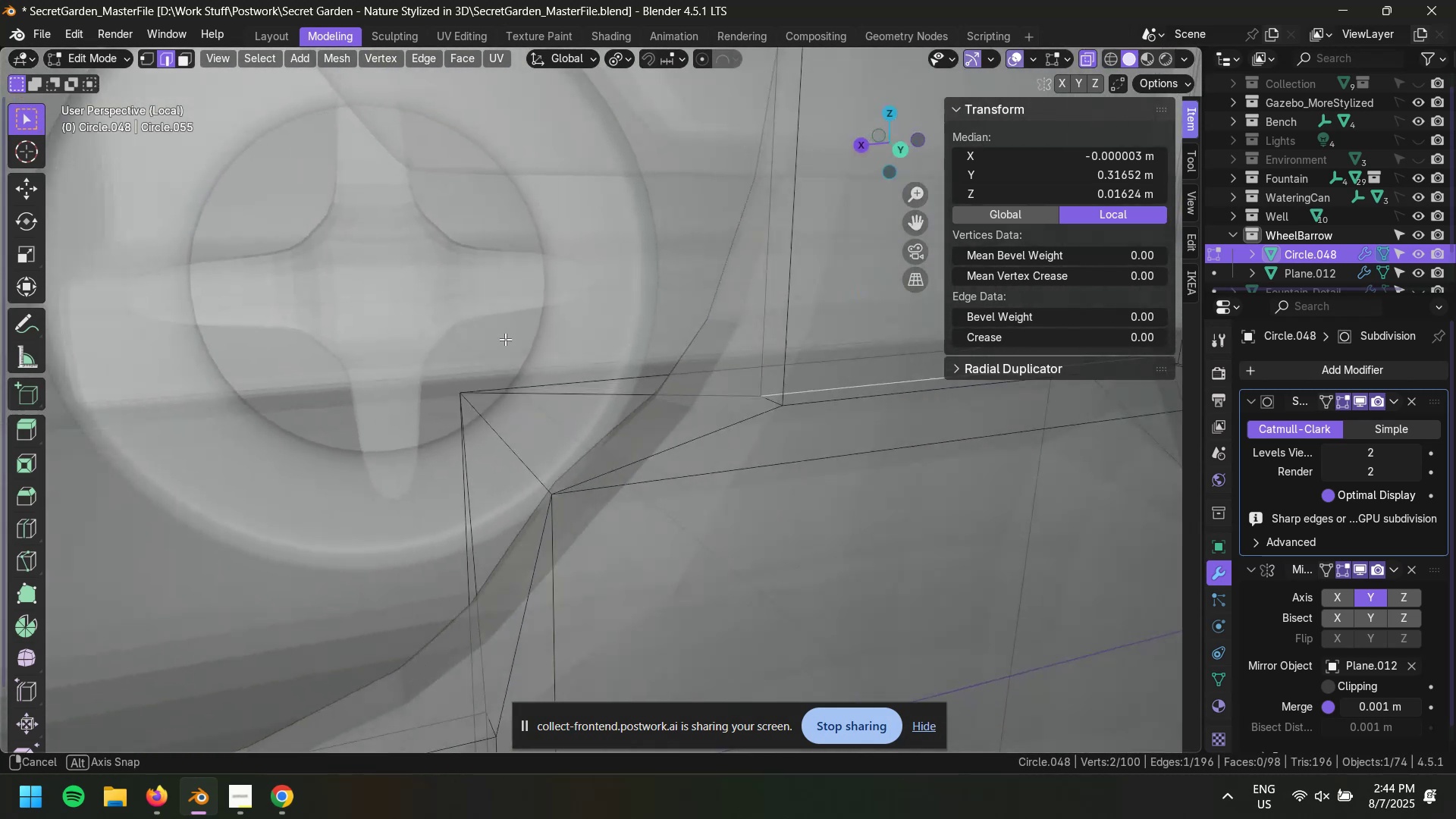 
scroll: coordinate [472, 356], scroll_direction: down, amount: 5.0
 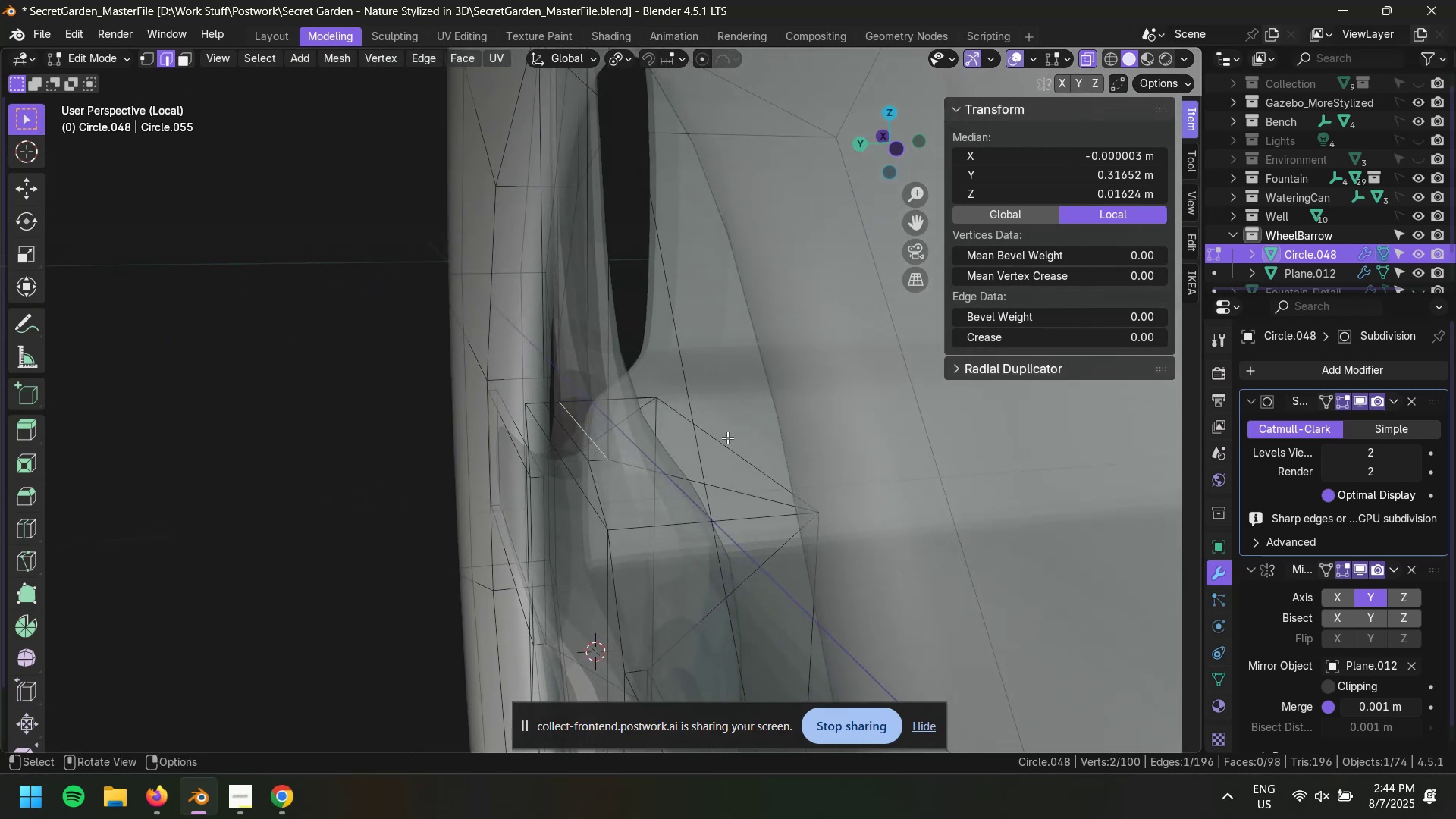 
key(Control+Z)
 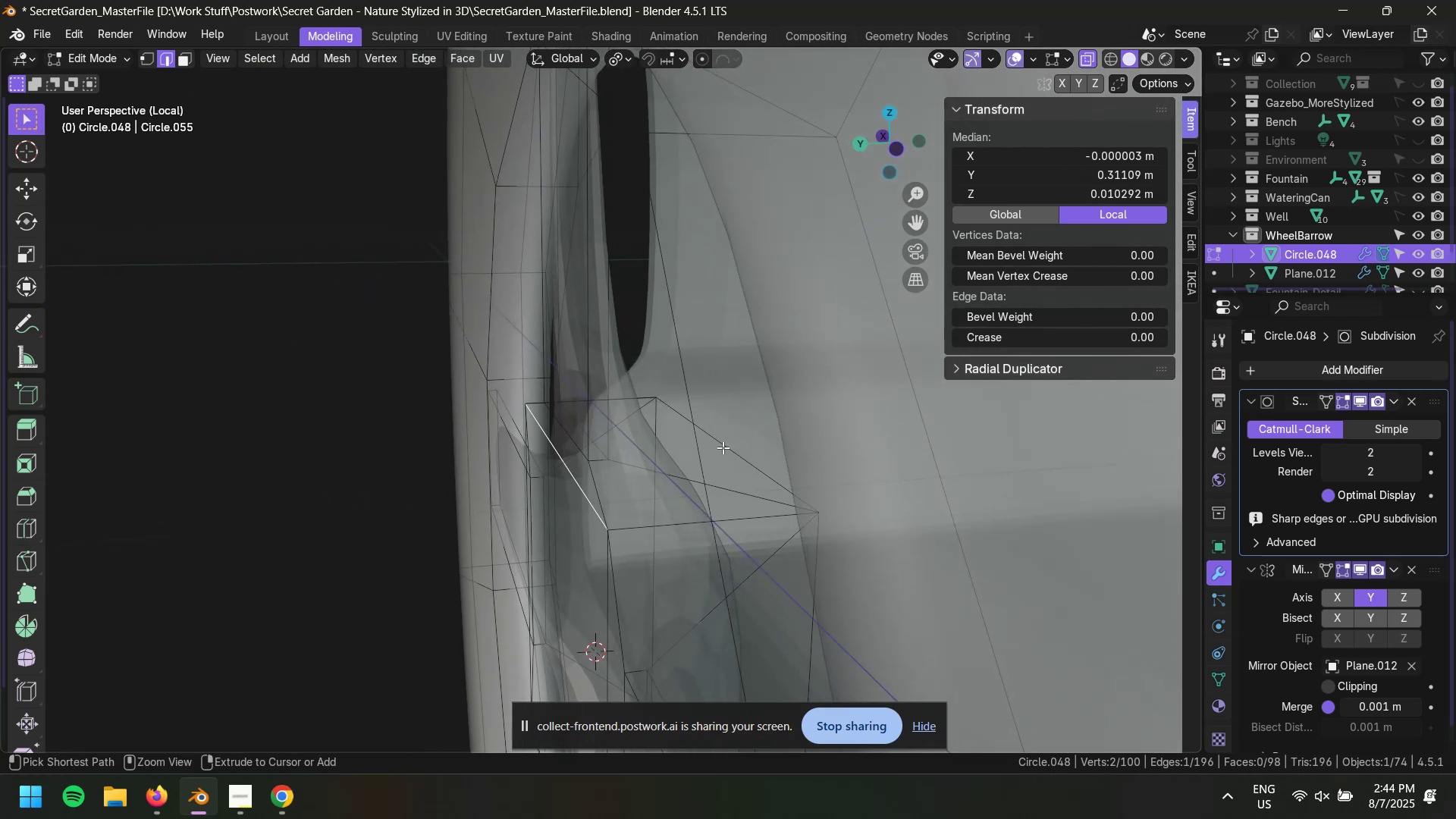 
key(Control+Z)
 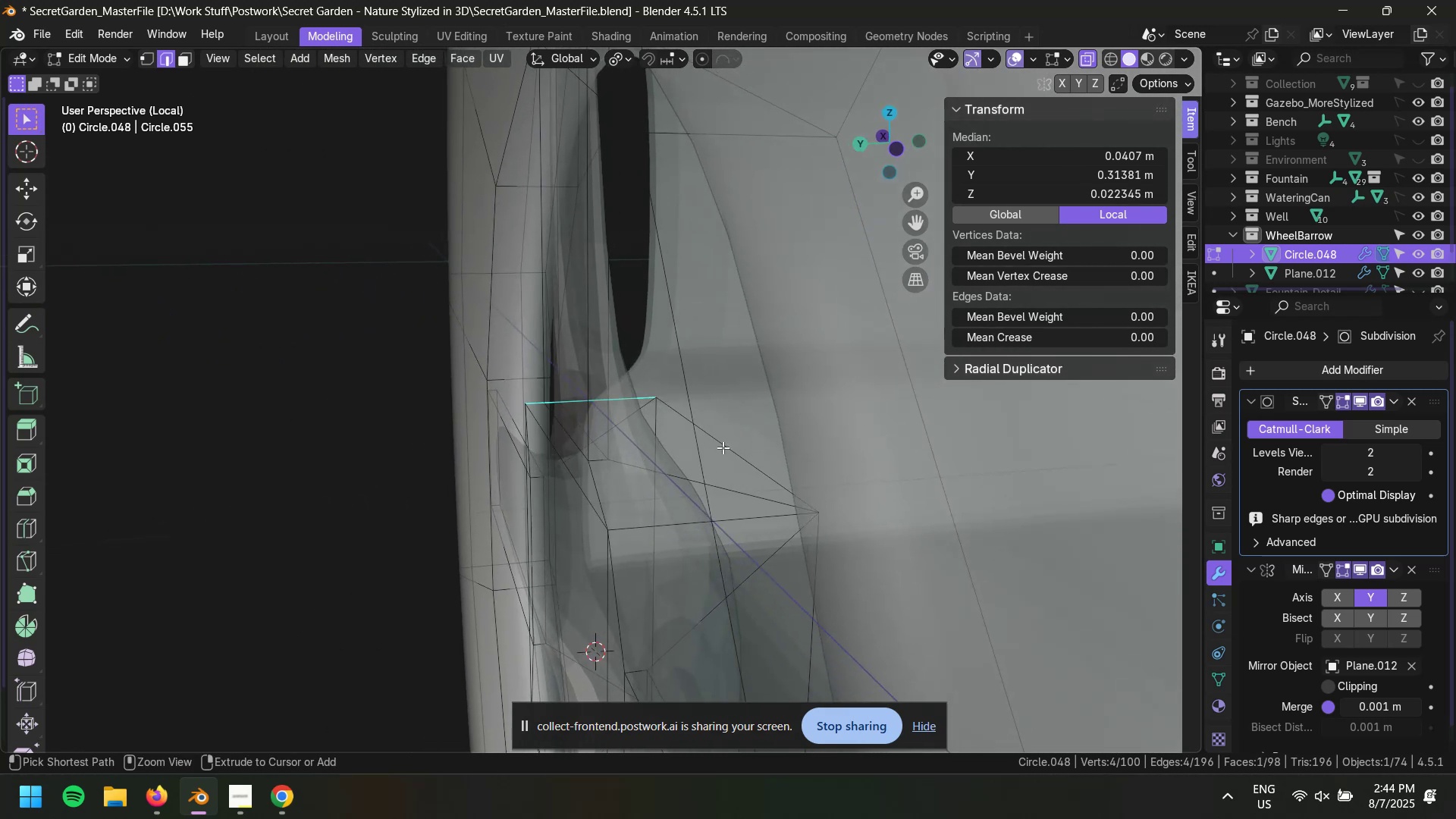 
key(Control+Z)
 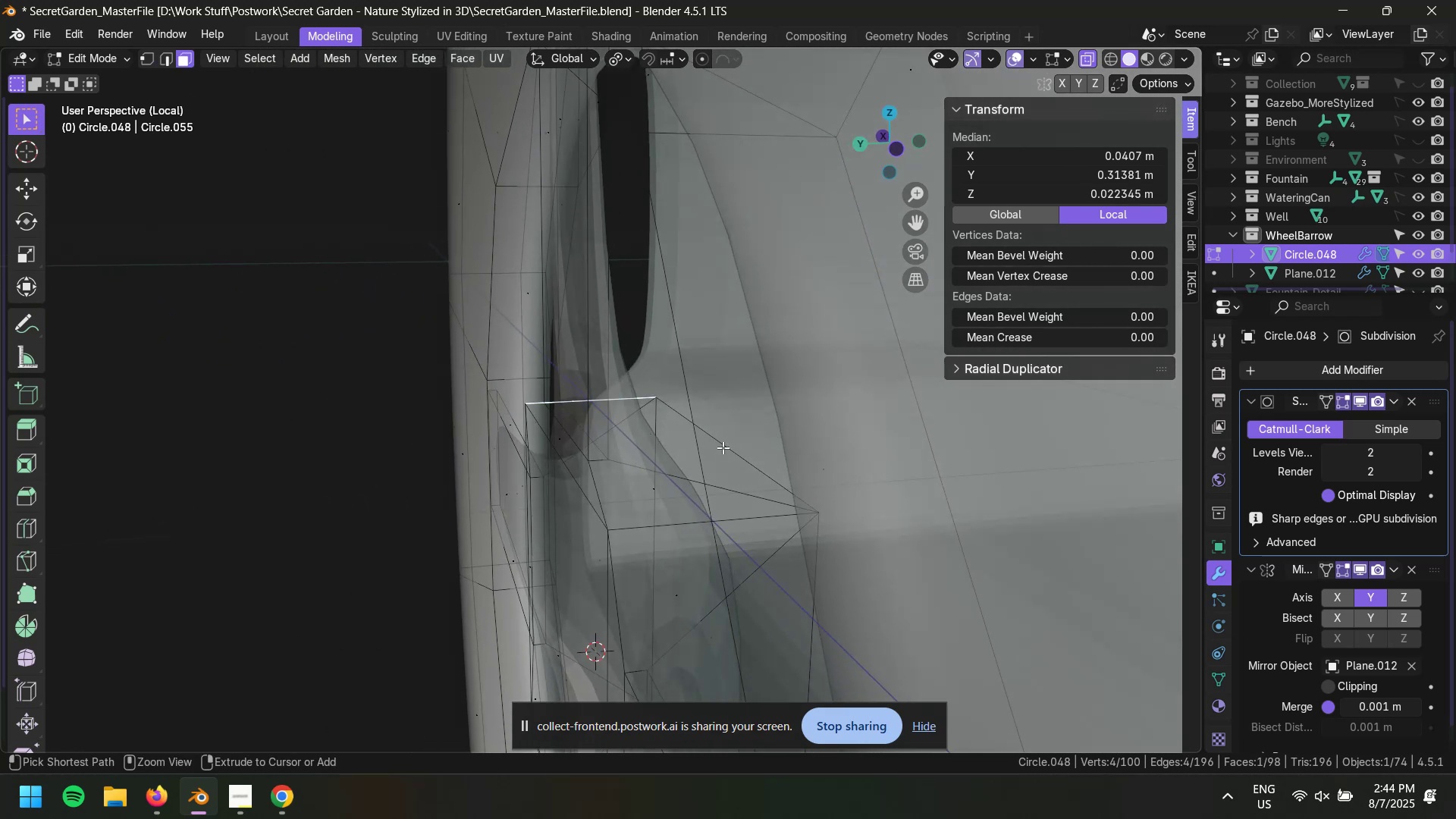 
key(Control+Z)
 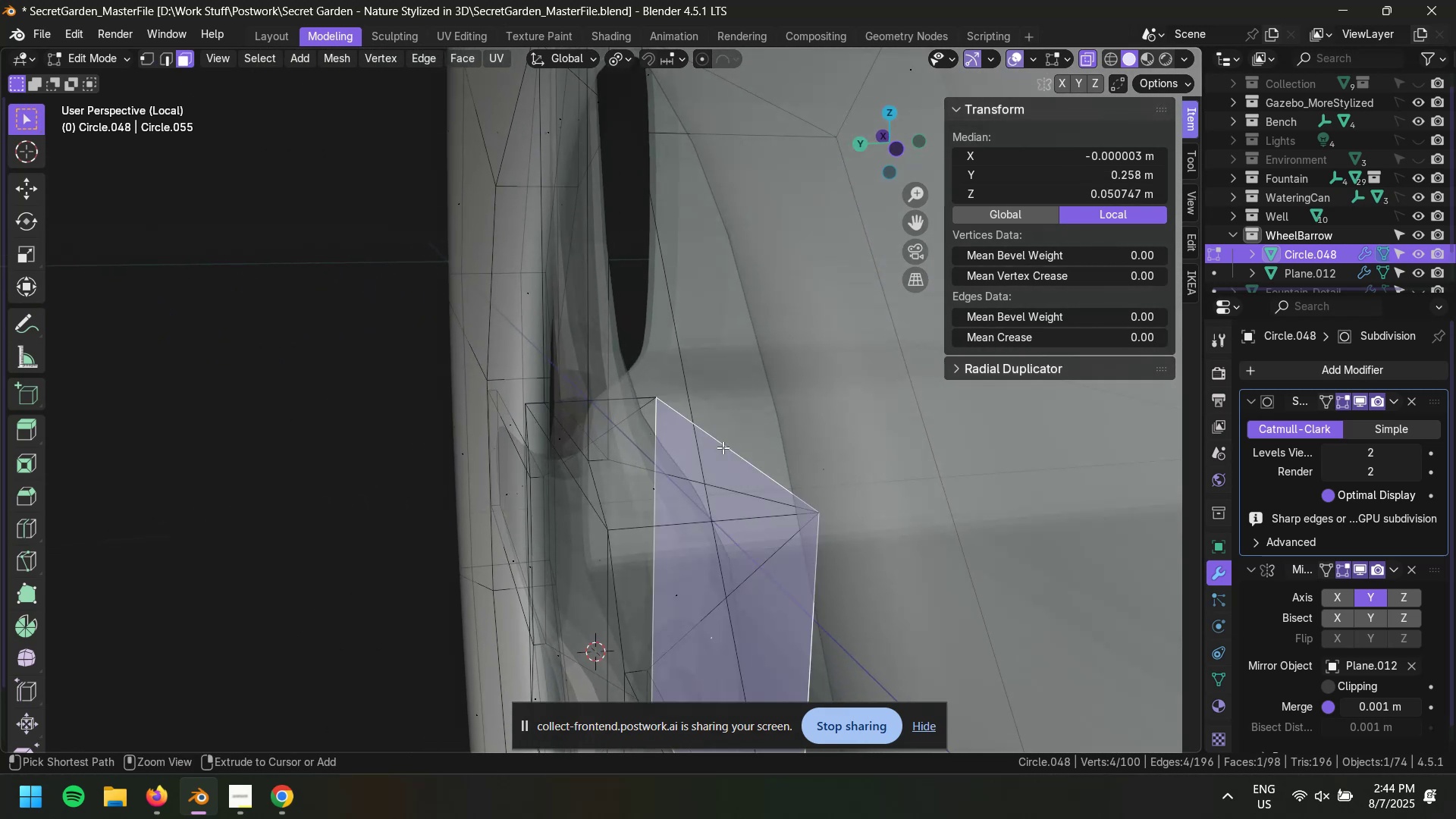 
key(Control+Z)
 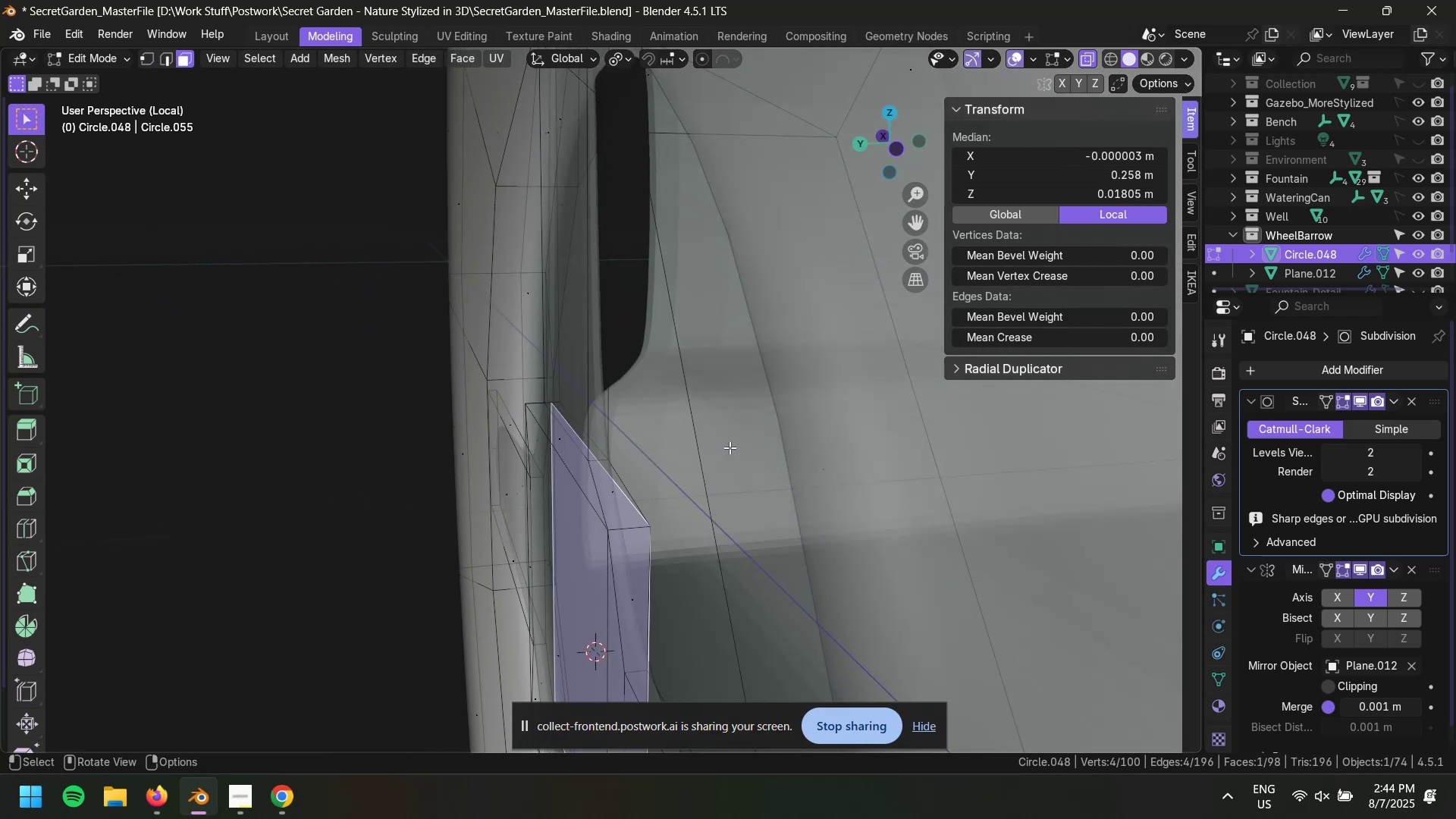 
key(Control+Equal)
 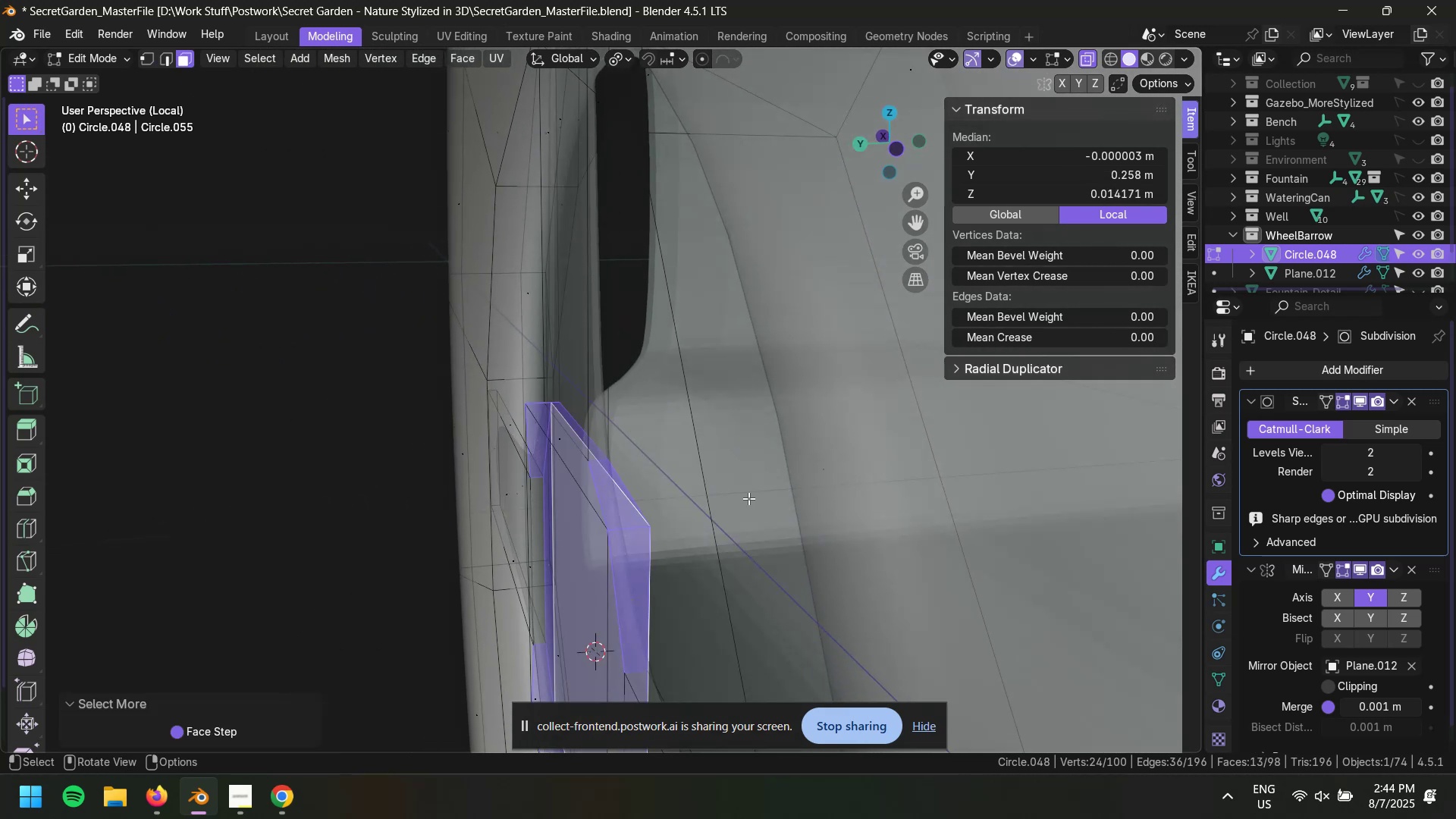 
scroll: coordinate [744, 503], scroll_direction: down, amount: 4.0
 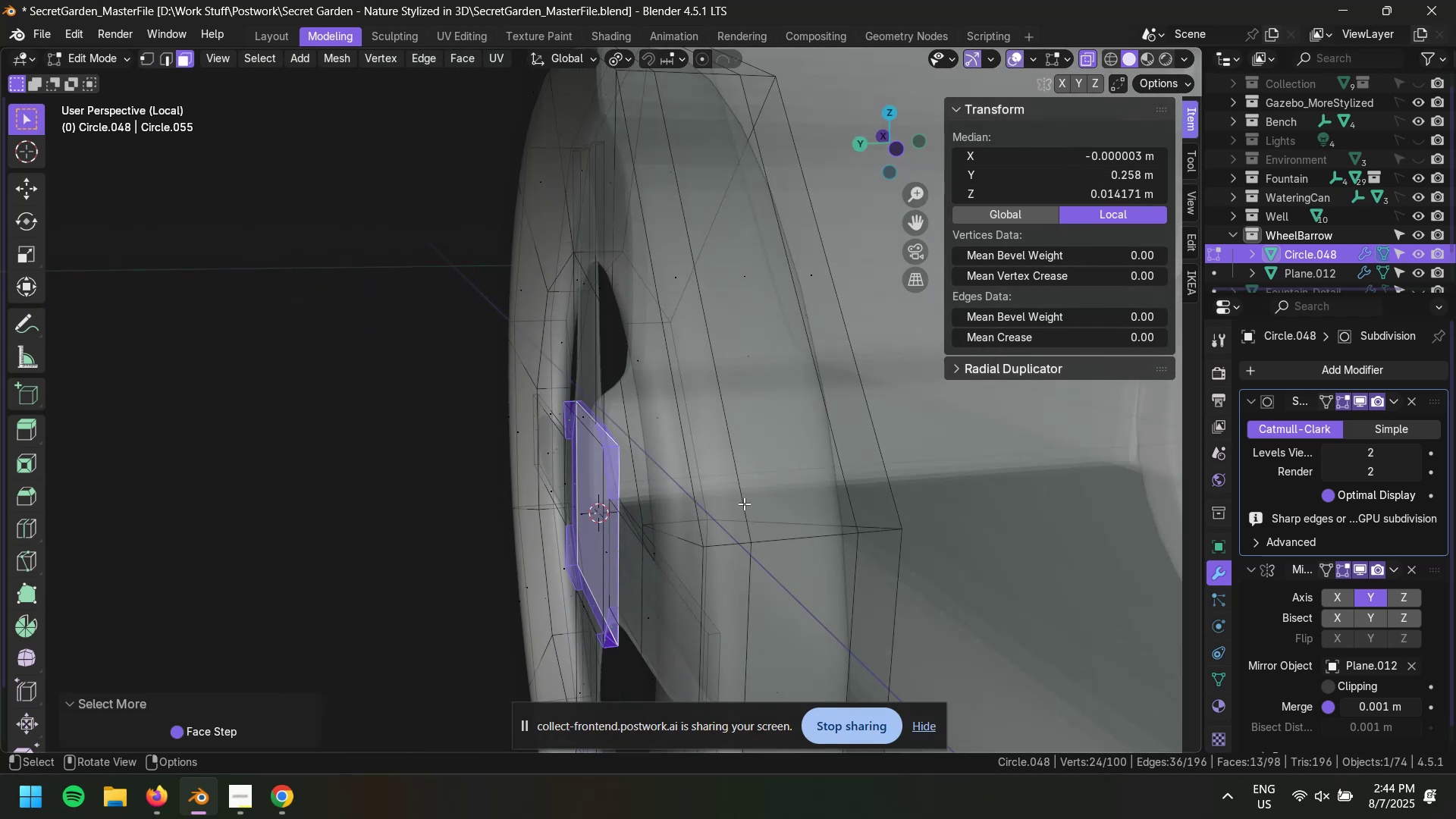 
type(gy)
key(Escape)
type(gy)
 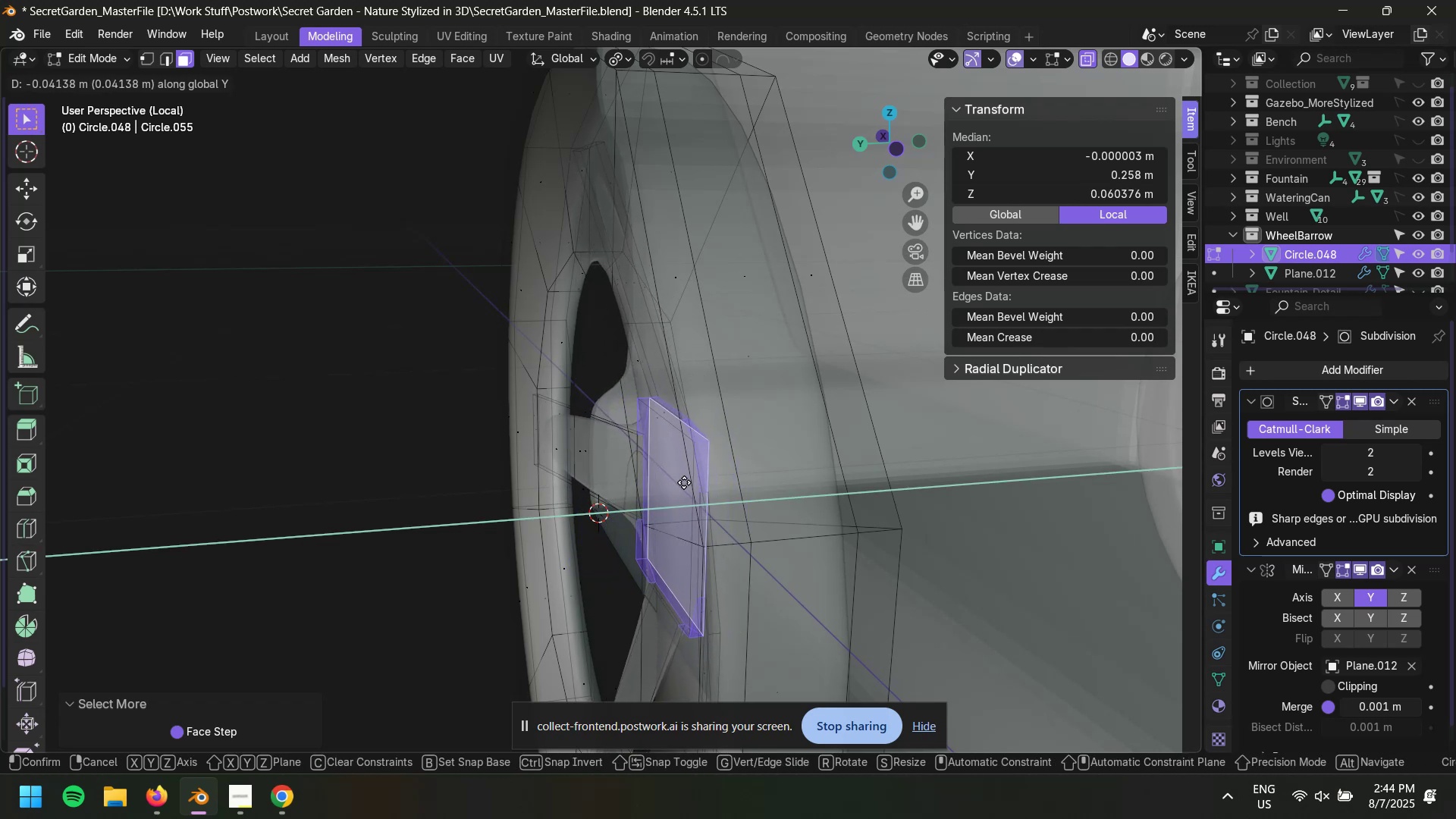 
double_click([373, 434])
 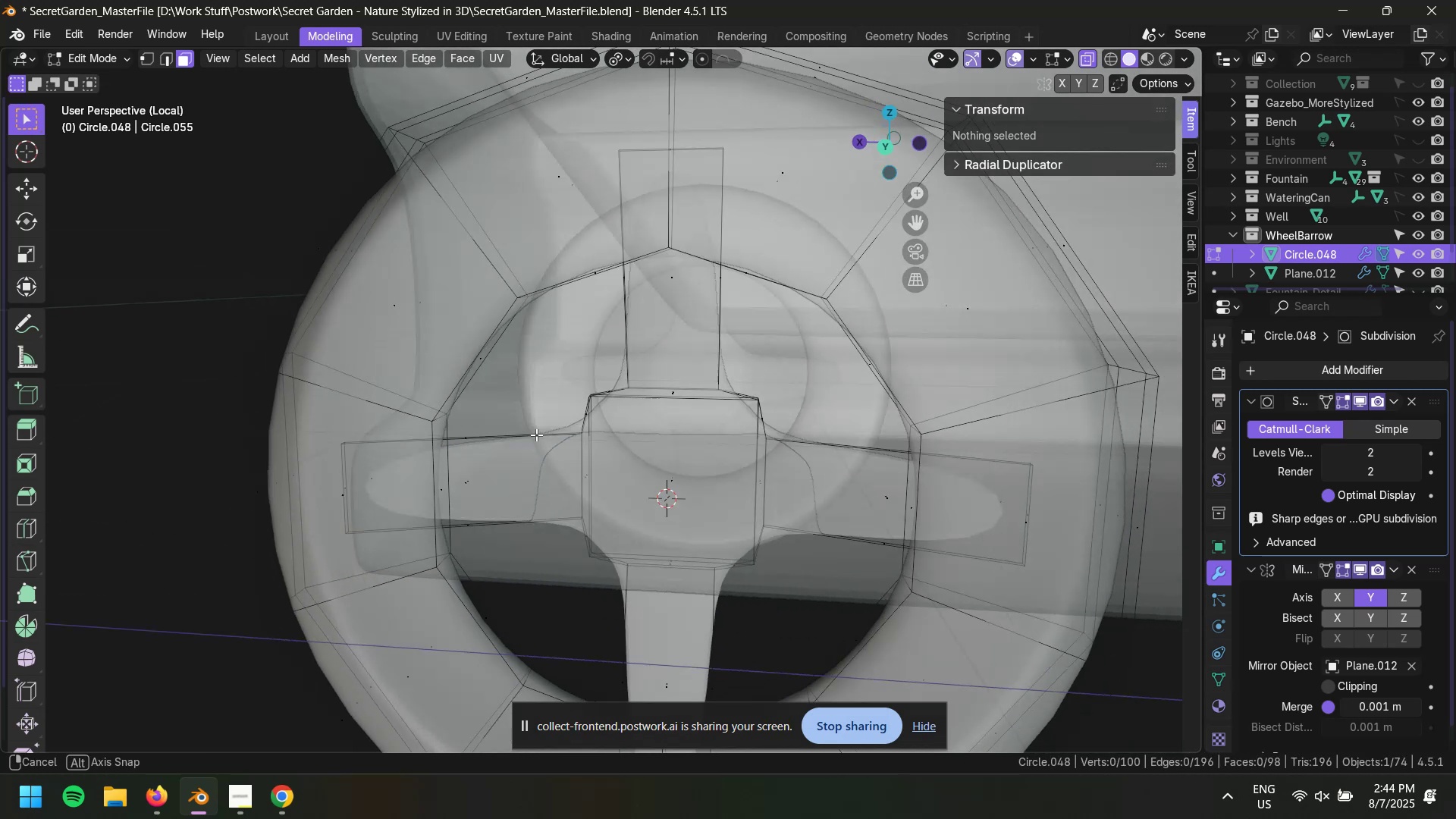 
key(Tab)
 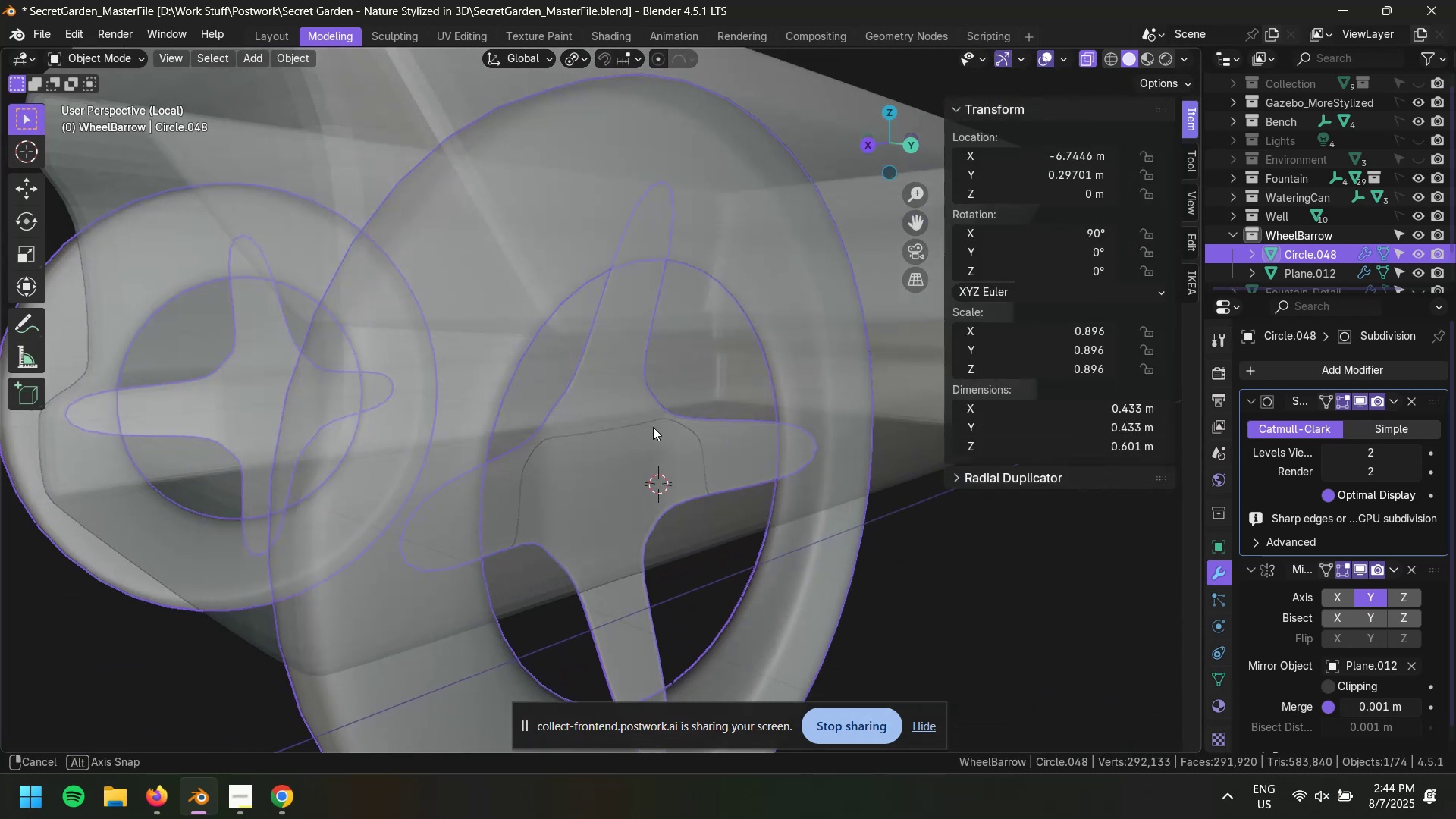 
key(Alt+AltLeft)
 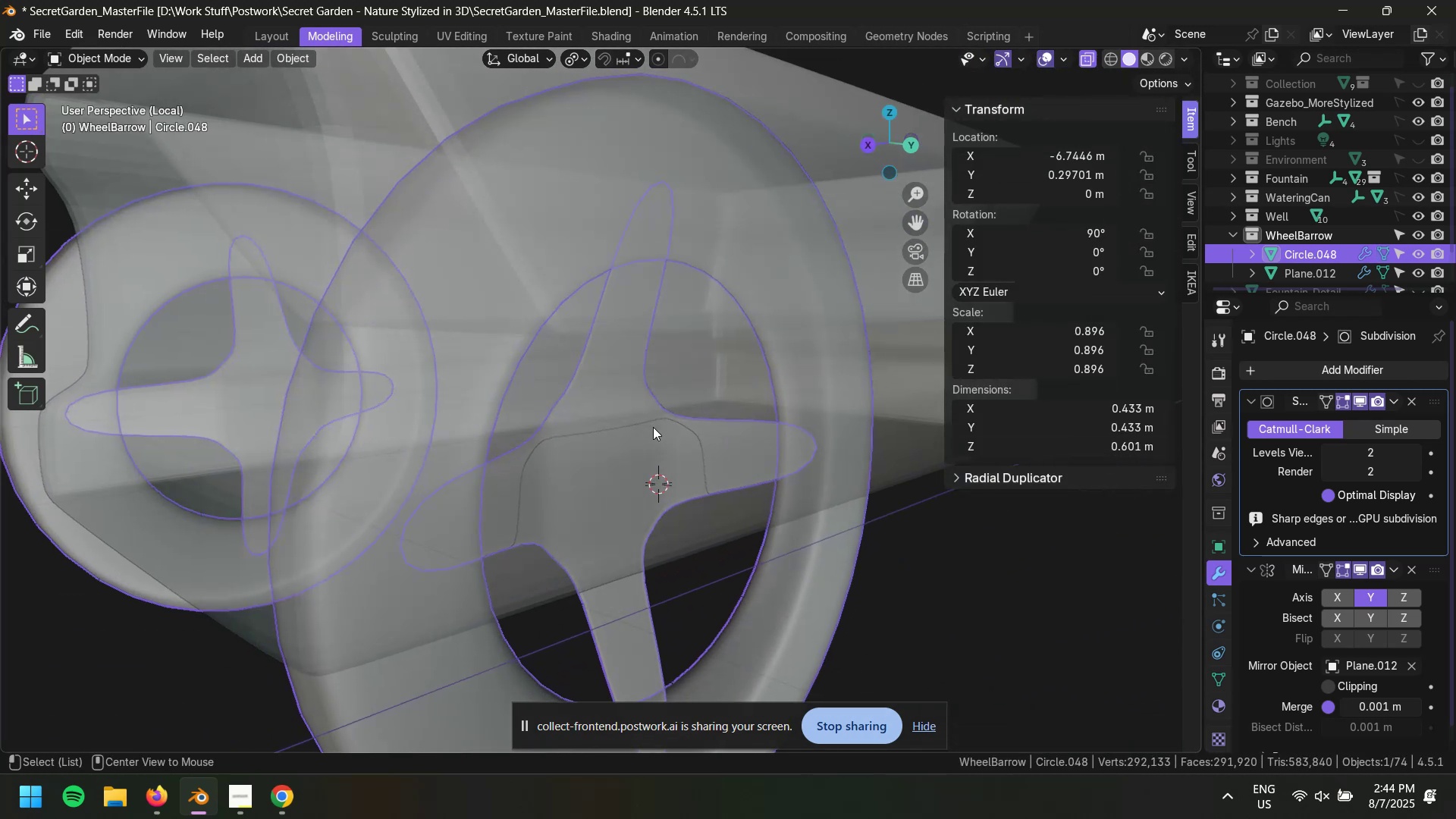 
key(Alt+Z)
 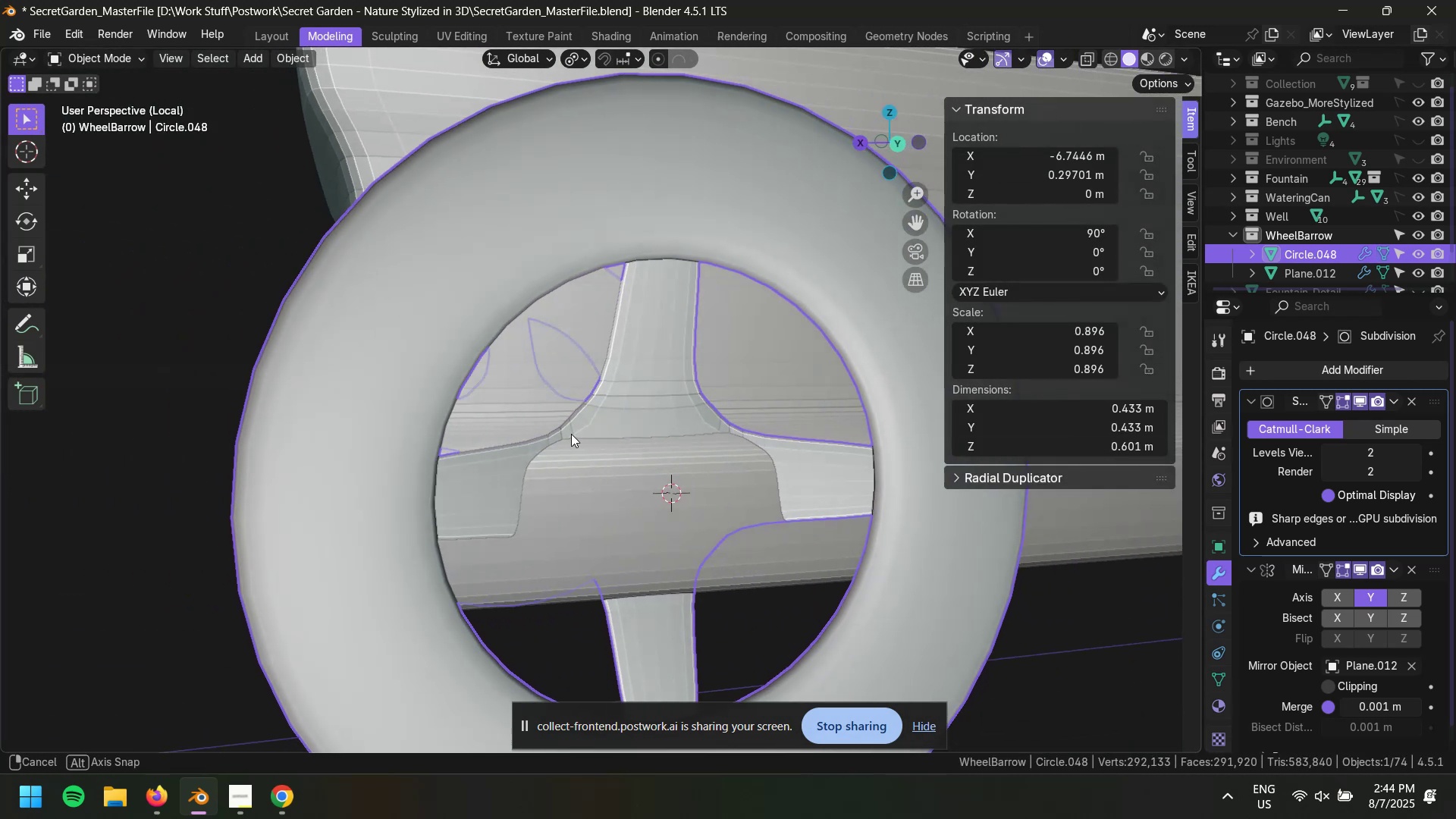 
key(Control+Z)
 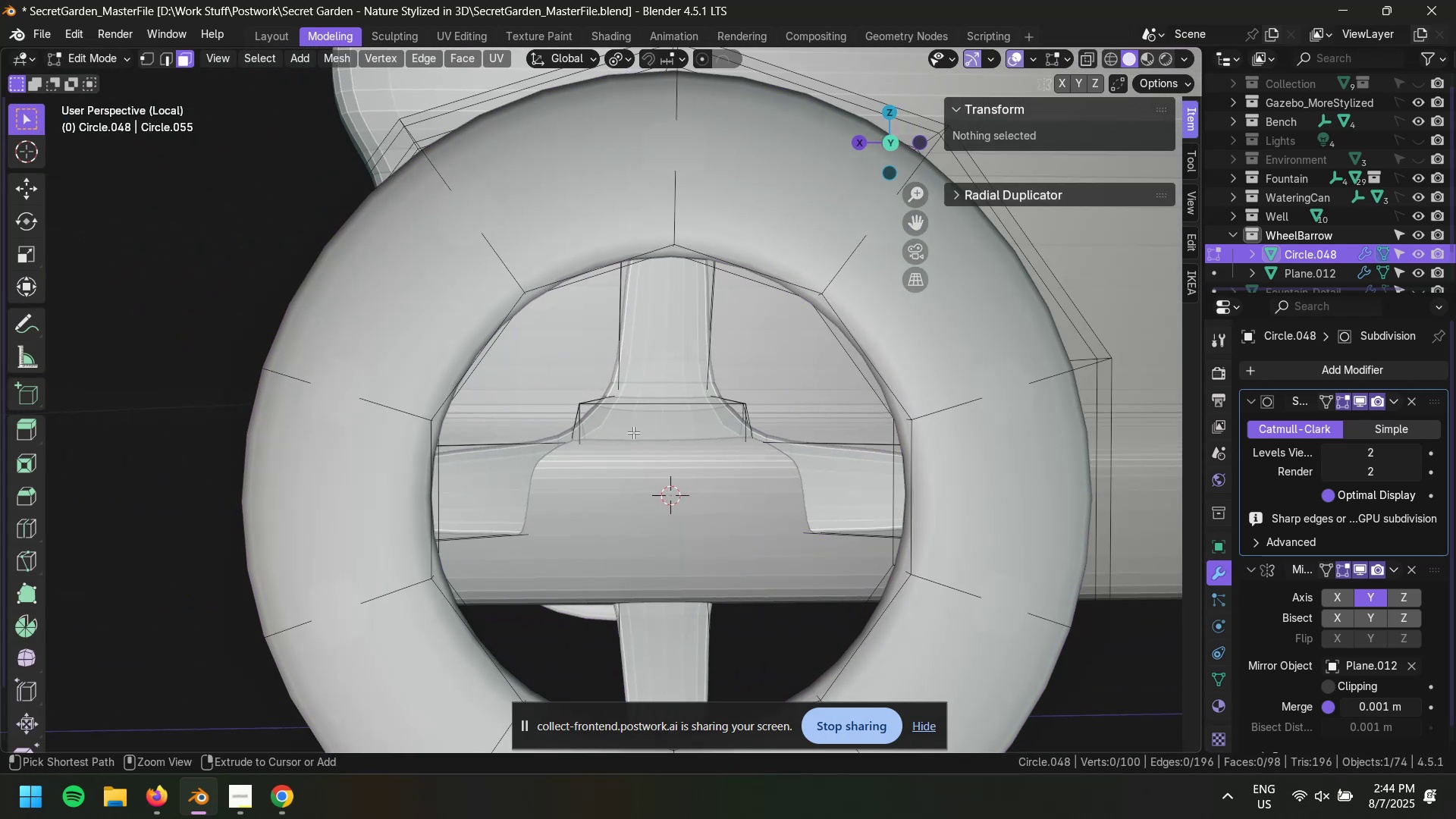 
key(Control+Z)
 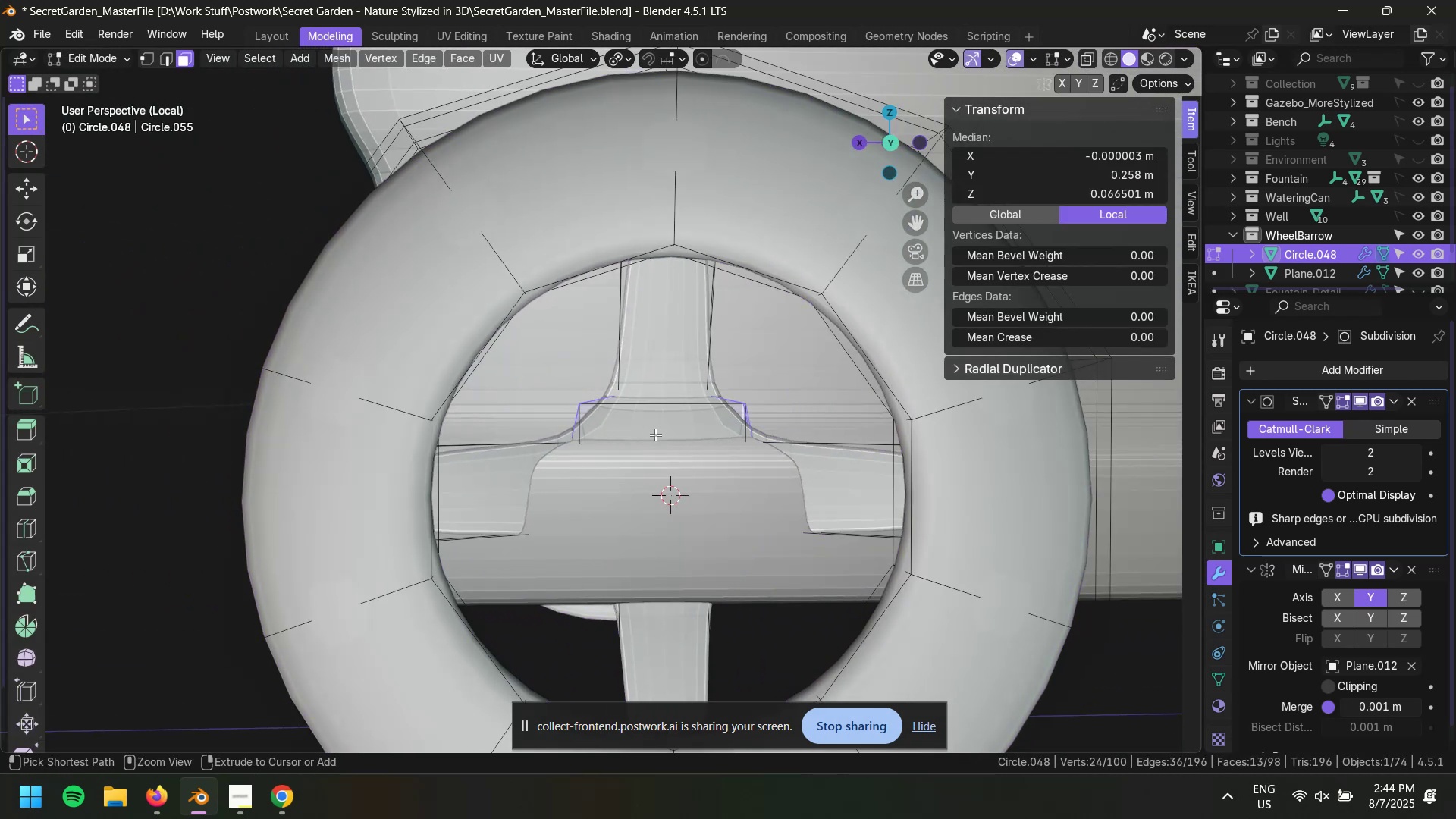 
key(Control+Z)
 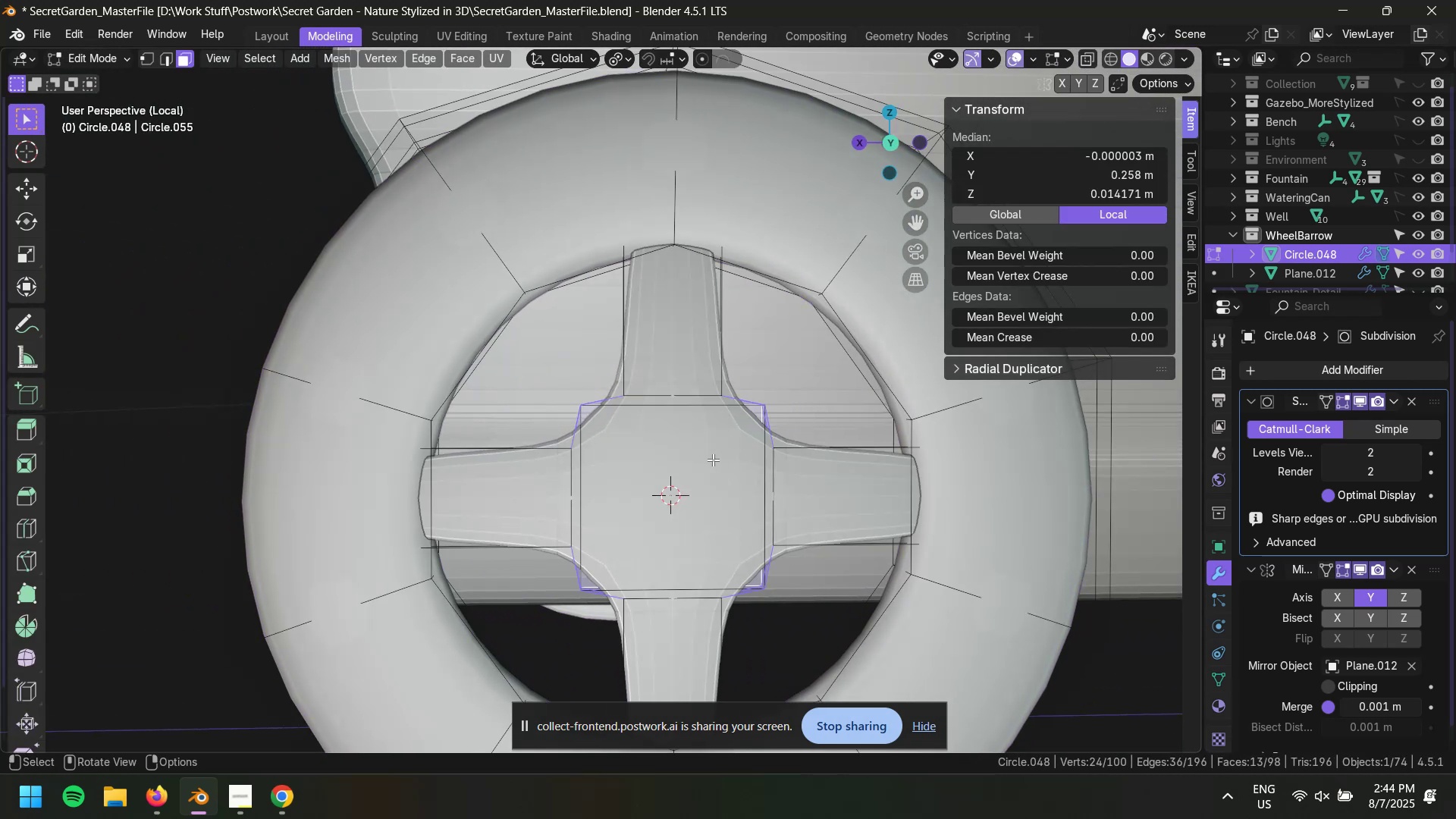 
type(gy)
 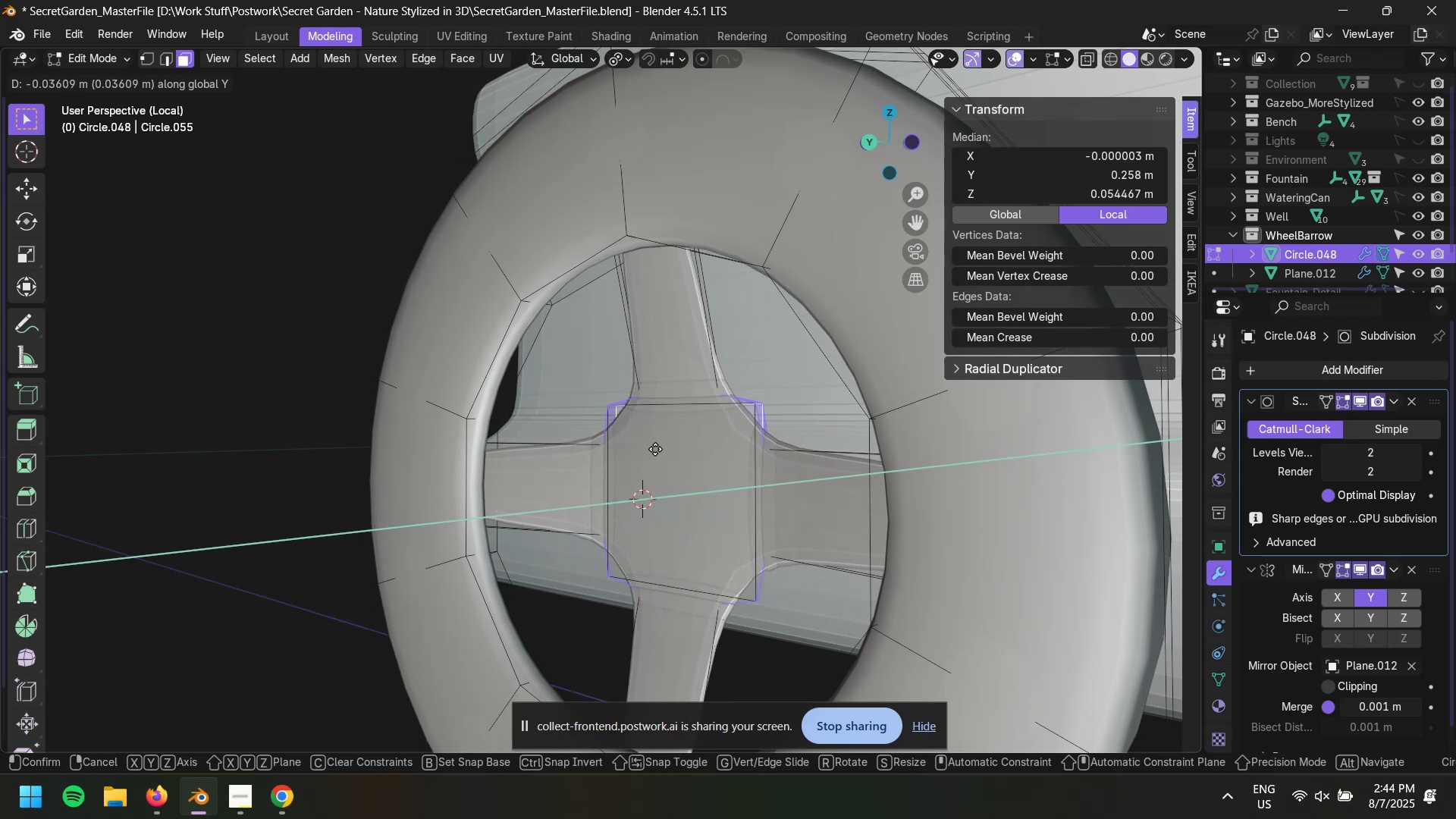 
wait(7.1)
 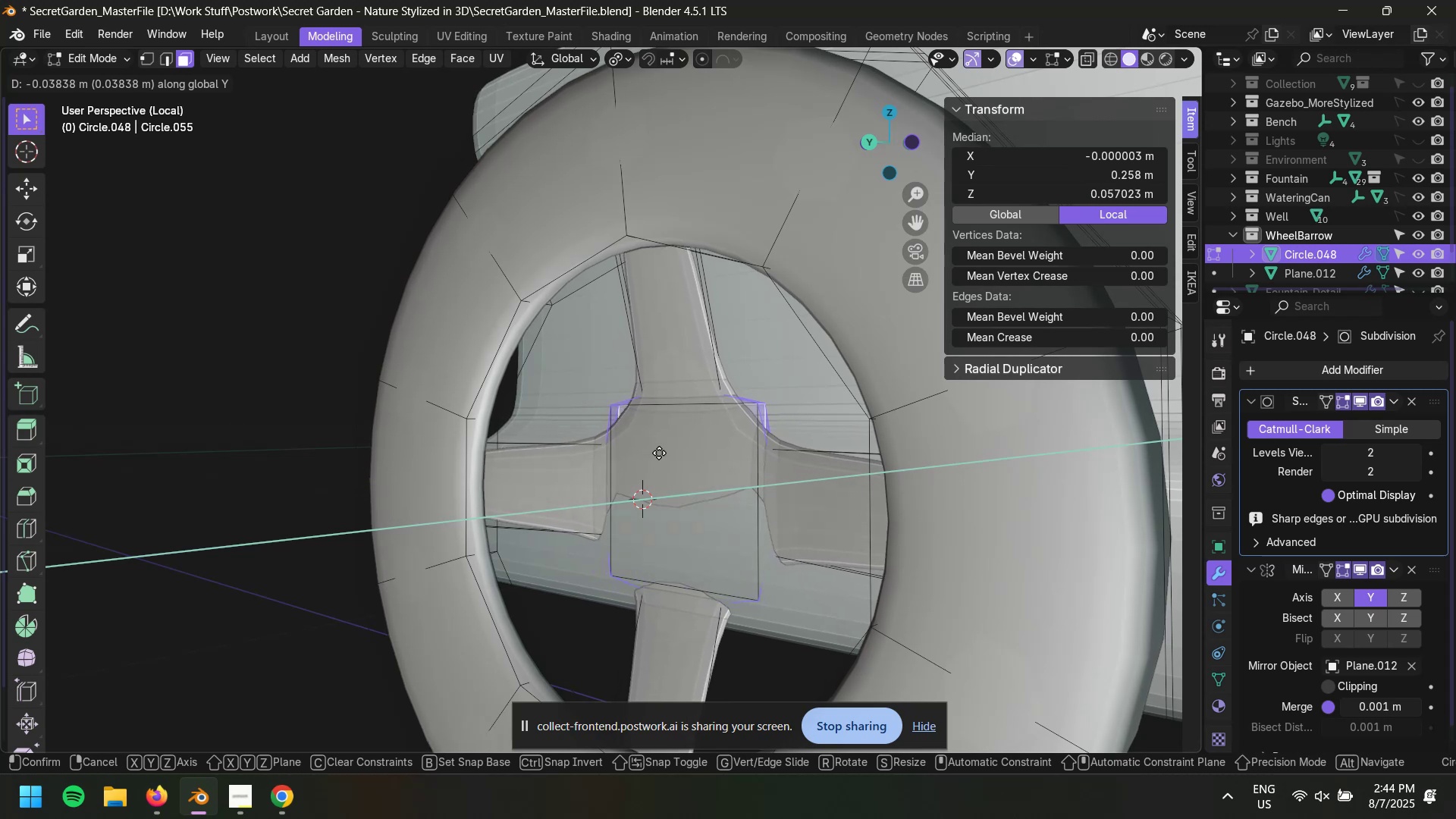 
left_click([654, 448])
 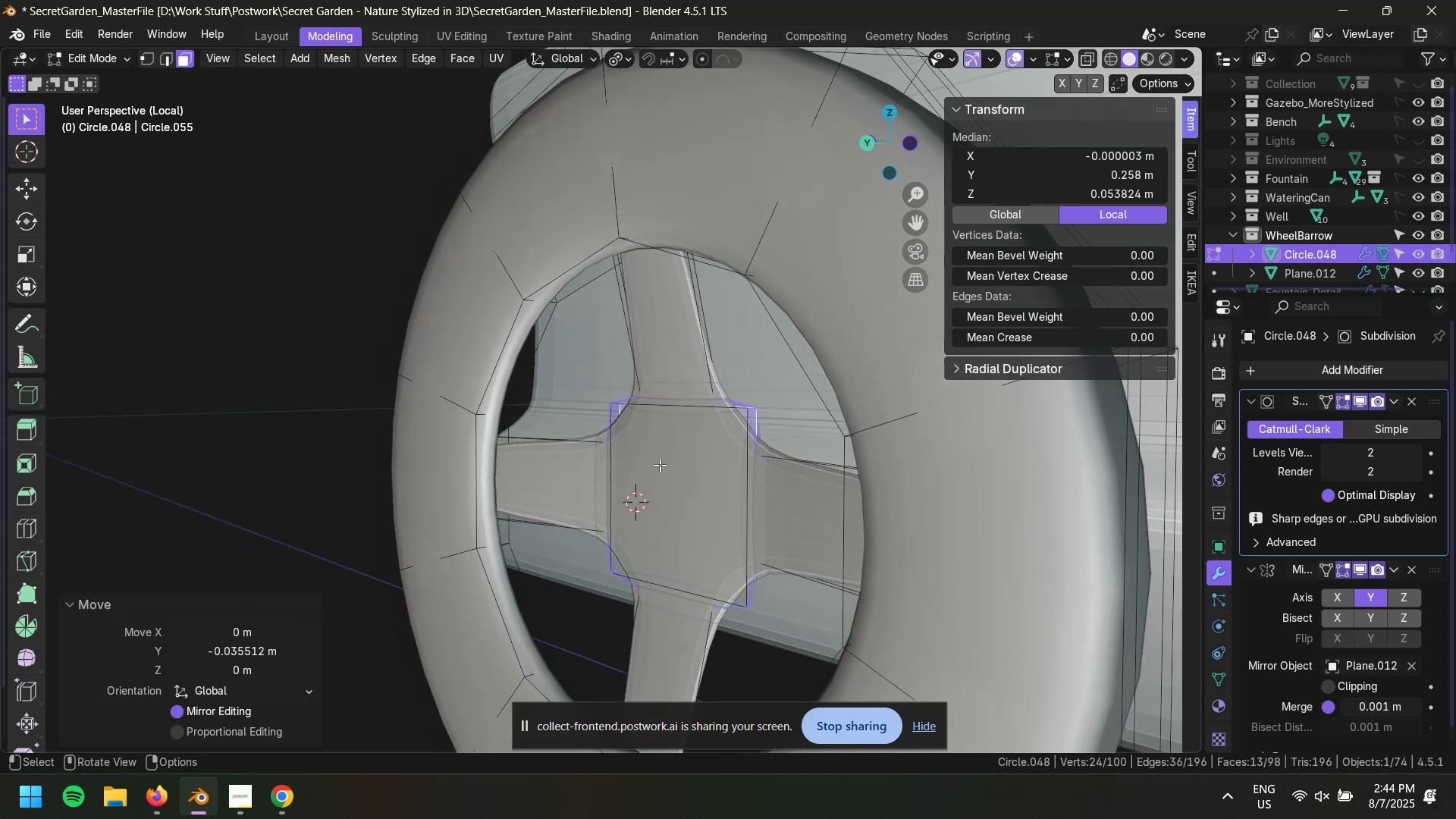 
type(34)
 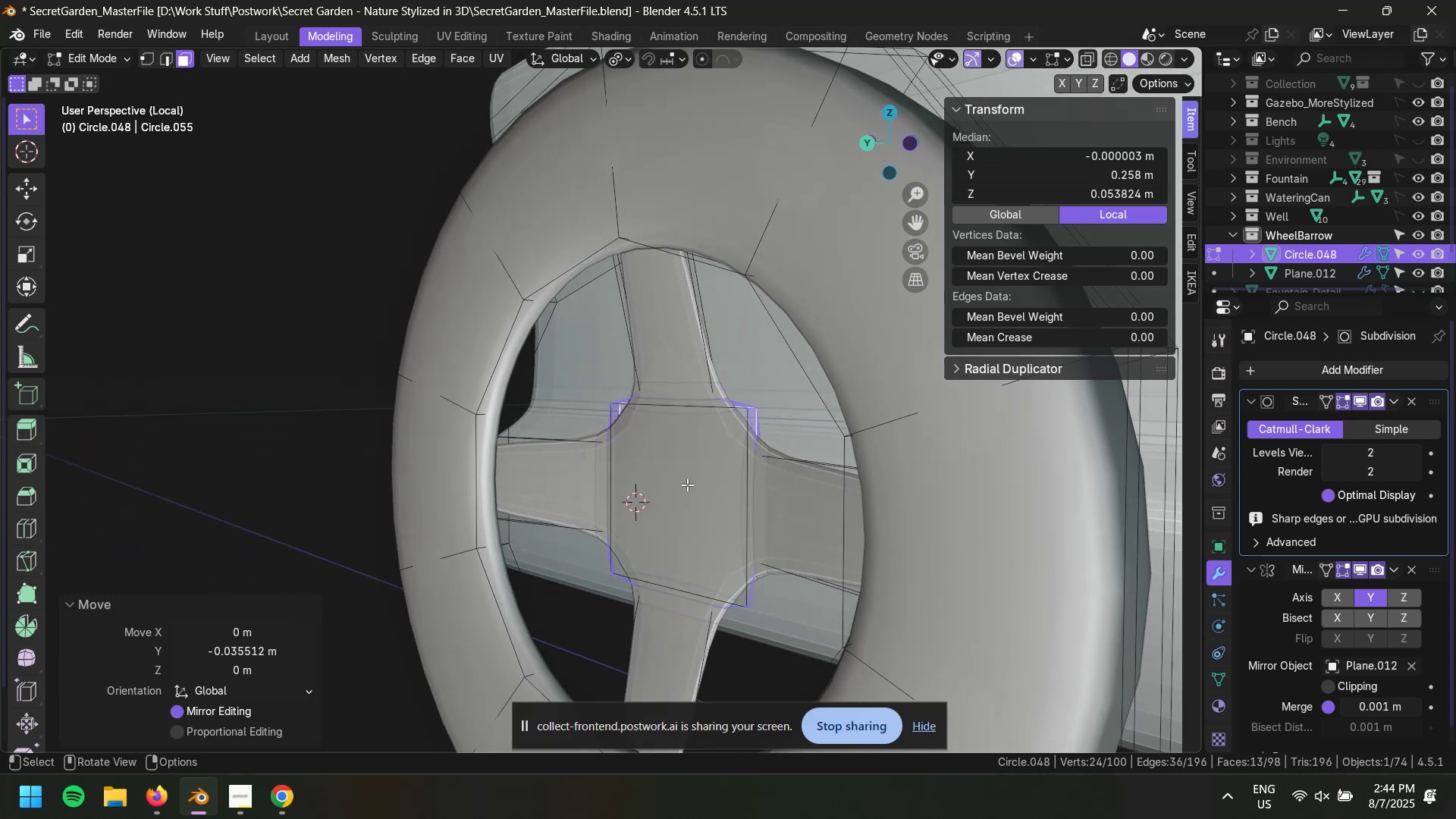 
left_click([687, 485])
 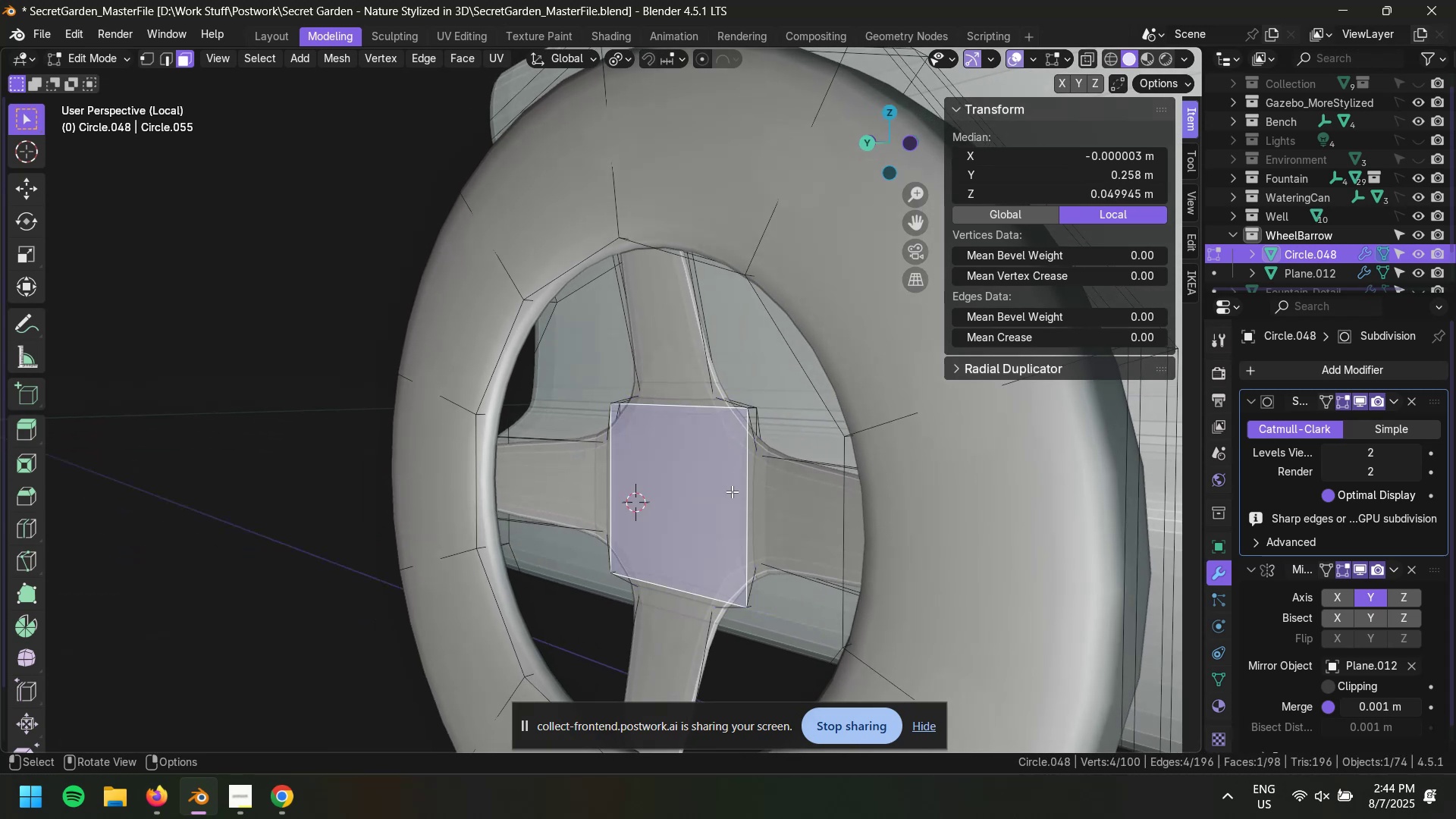 
key(Control+Equal)
 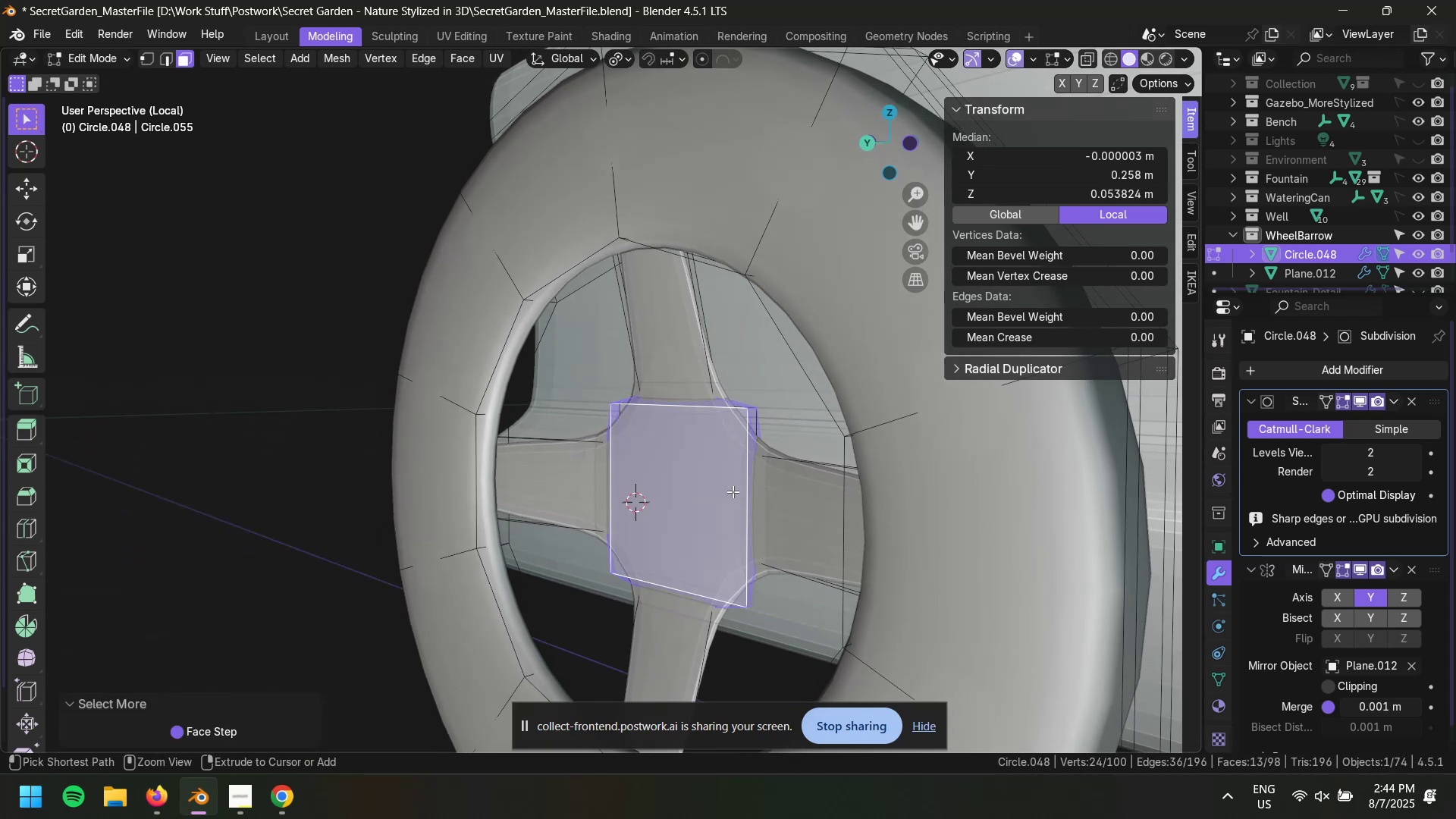 
key(Control+Equal)
 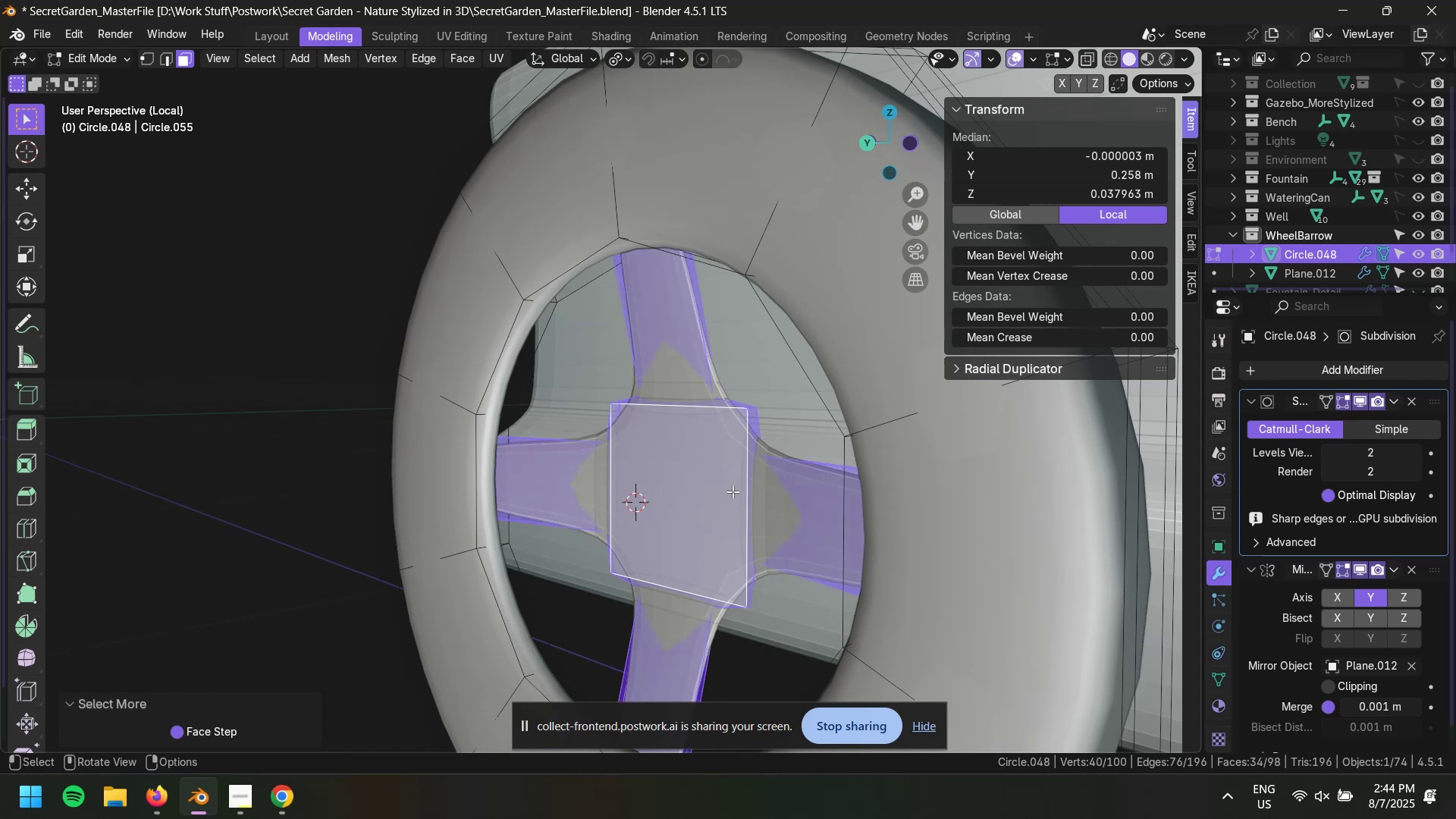 
type(gy)
key(Escape)
type(gy)
 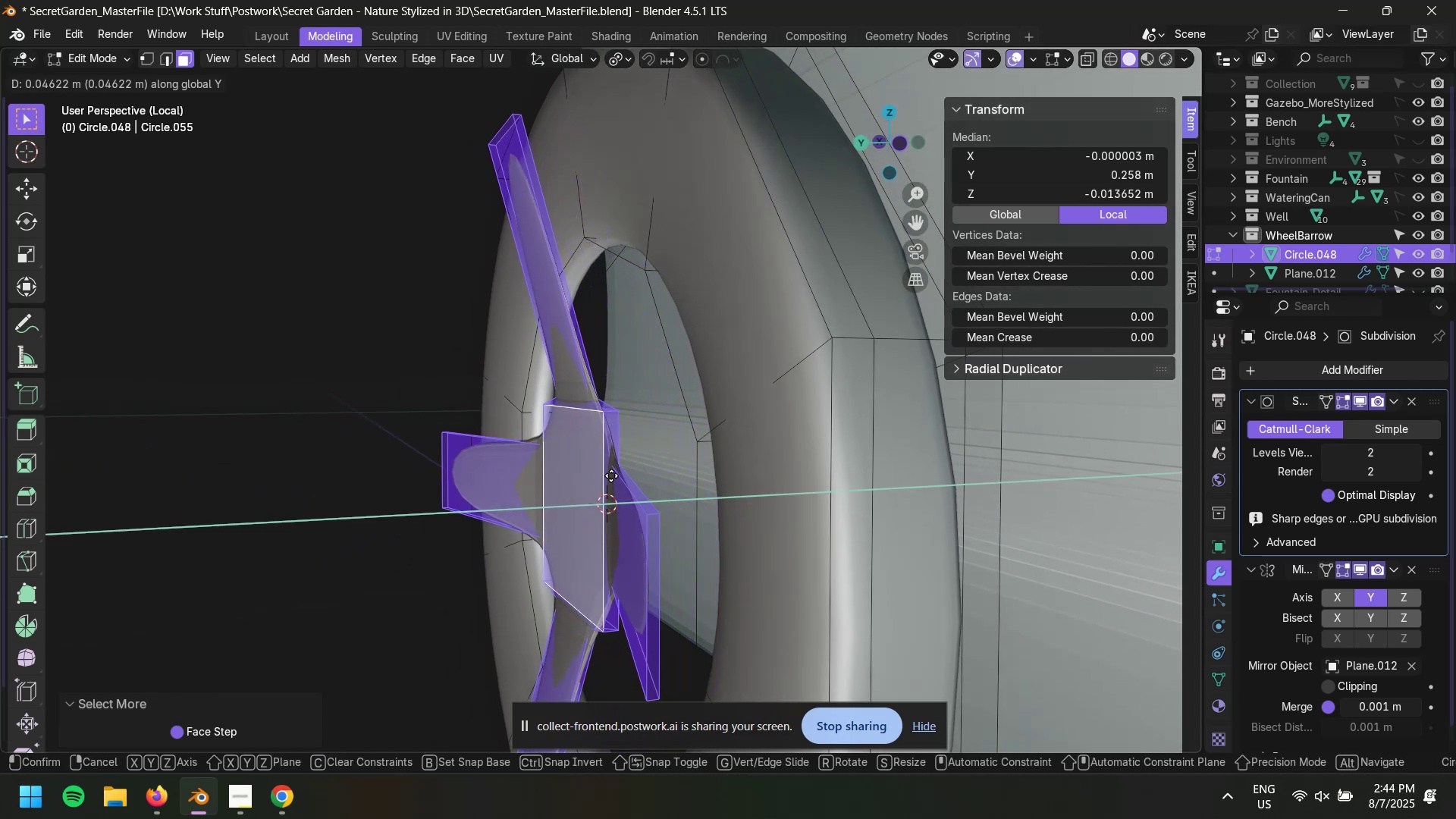 
key(Control+Z)
 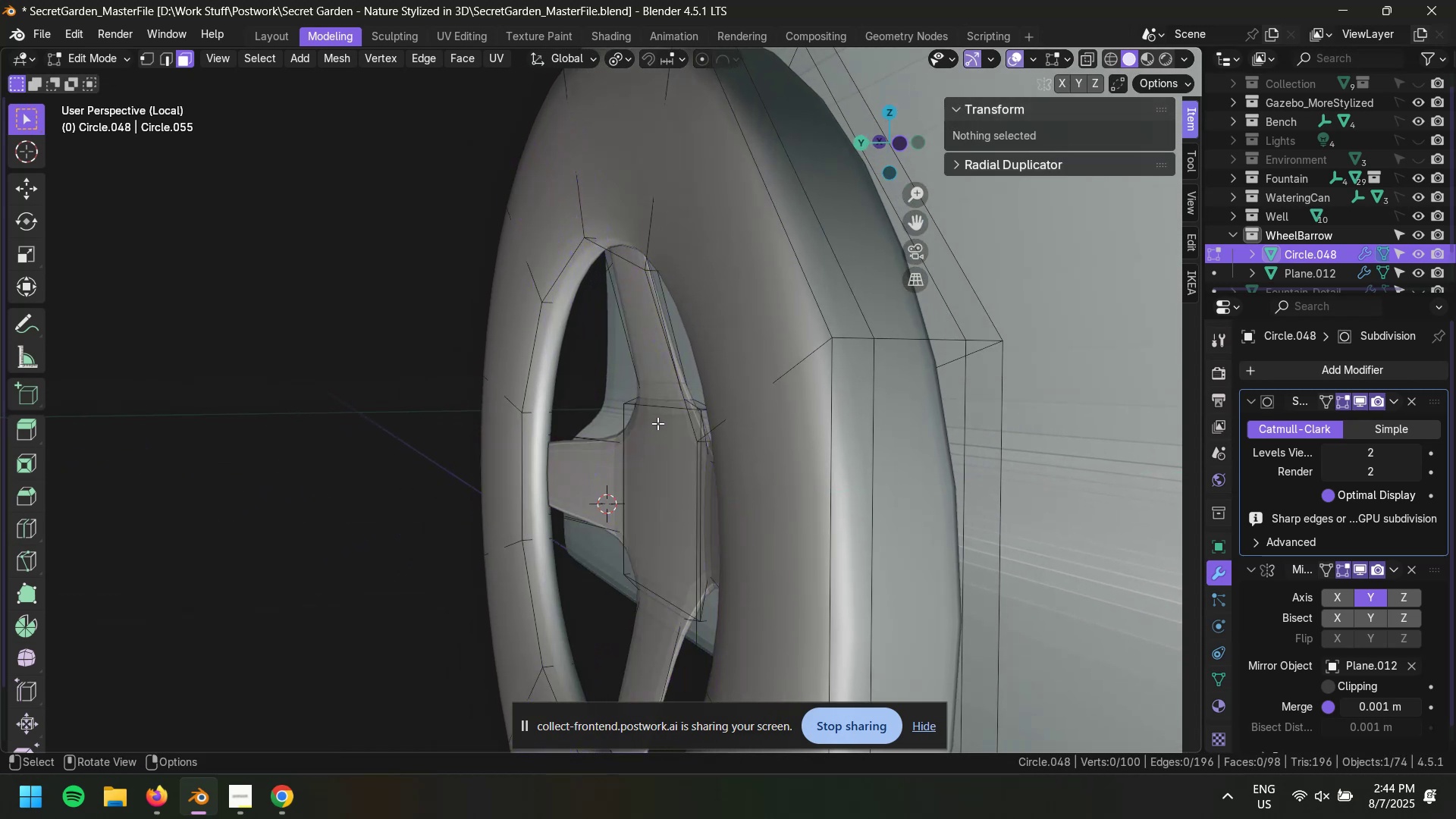 
key(3)
 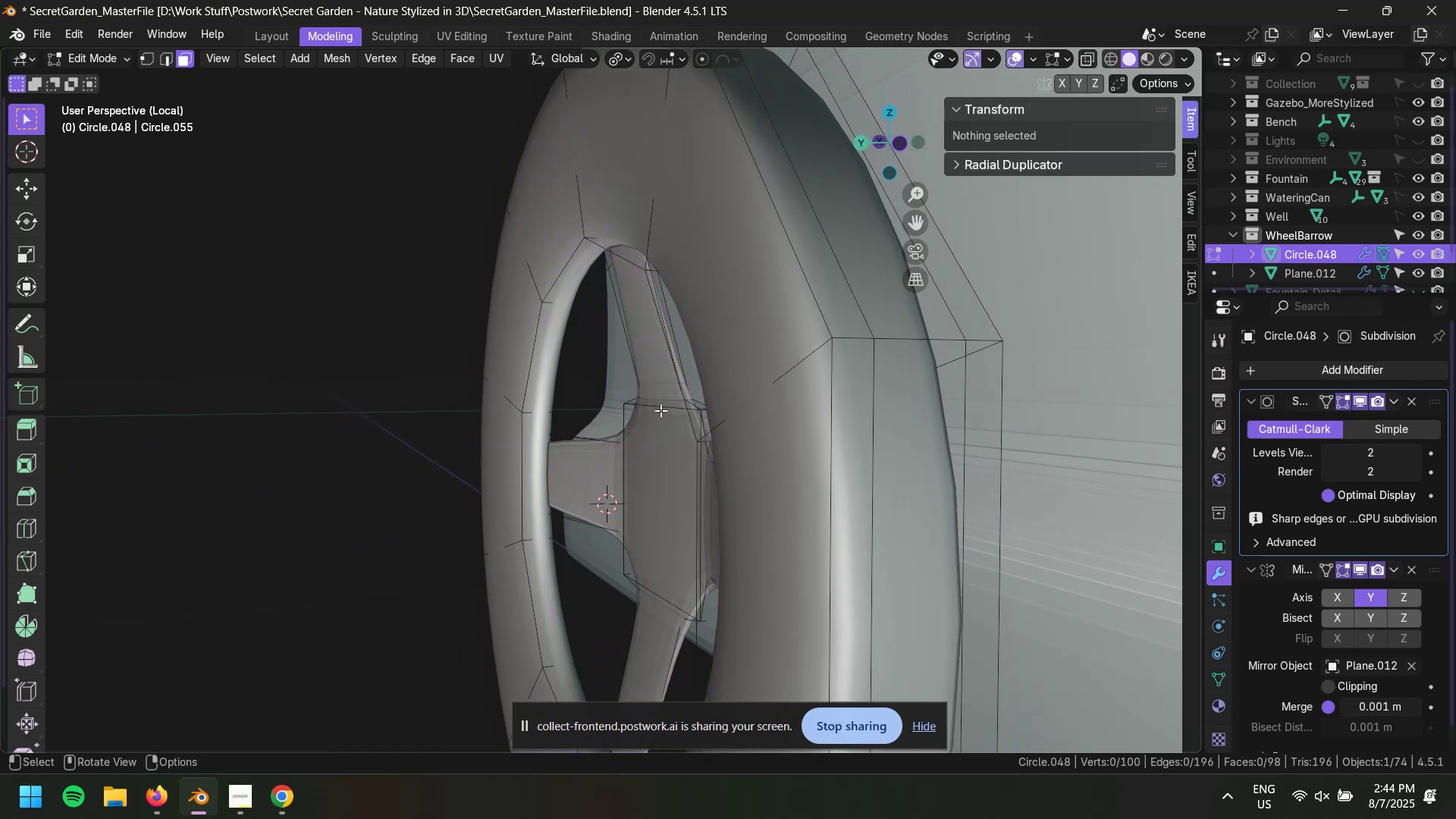 
left_click([661, 410])
 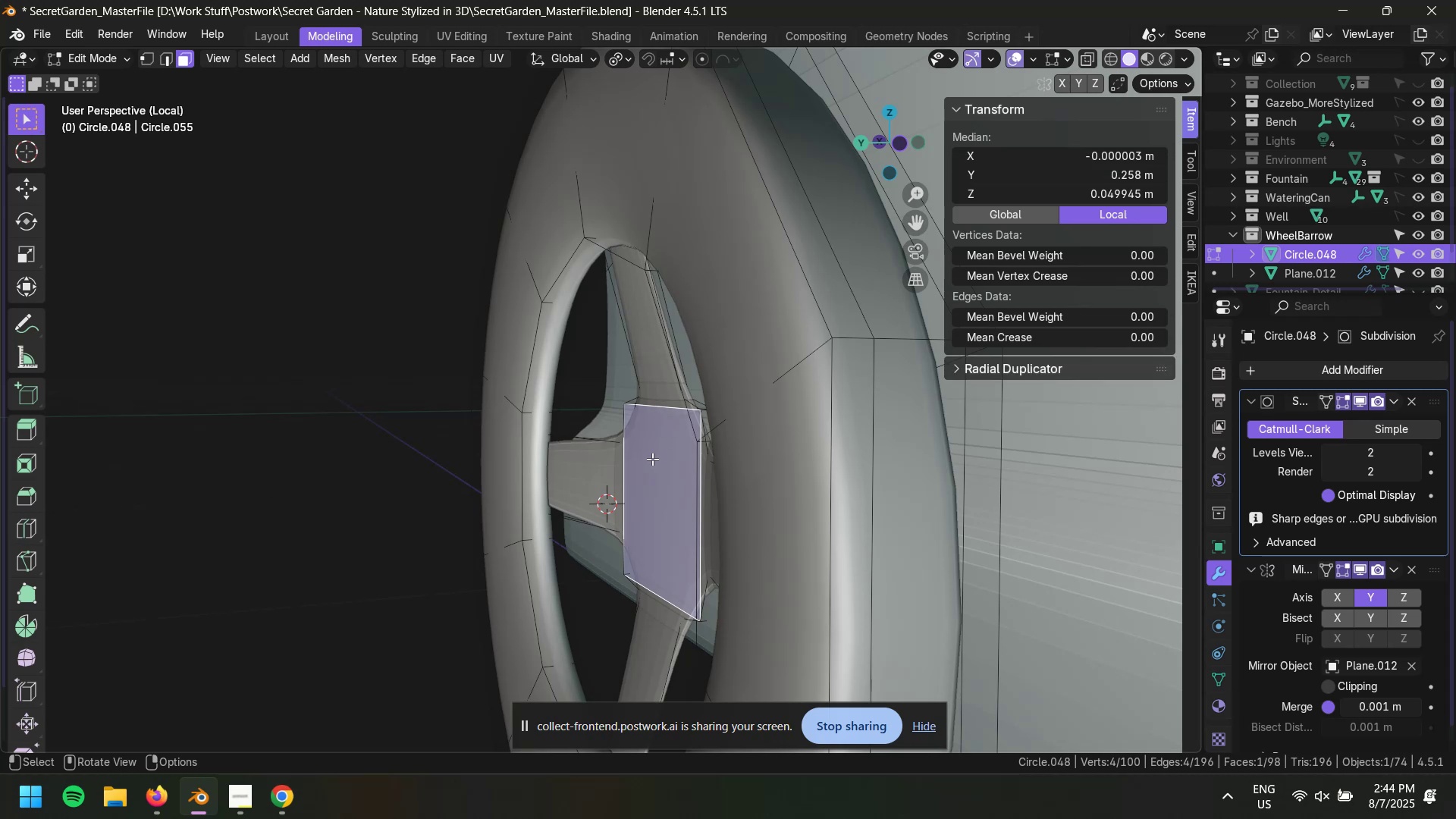 
key(2)
 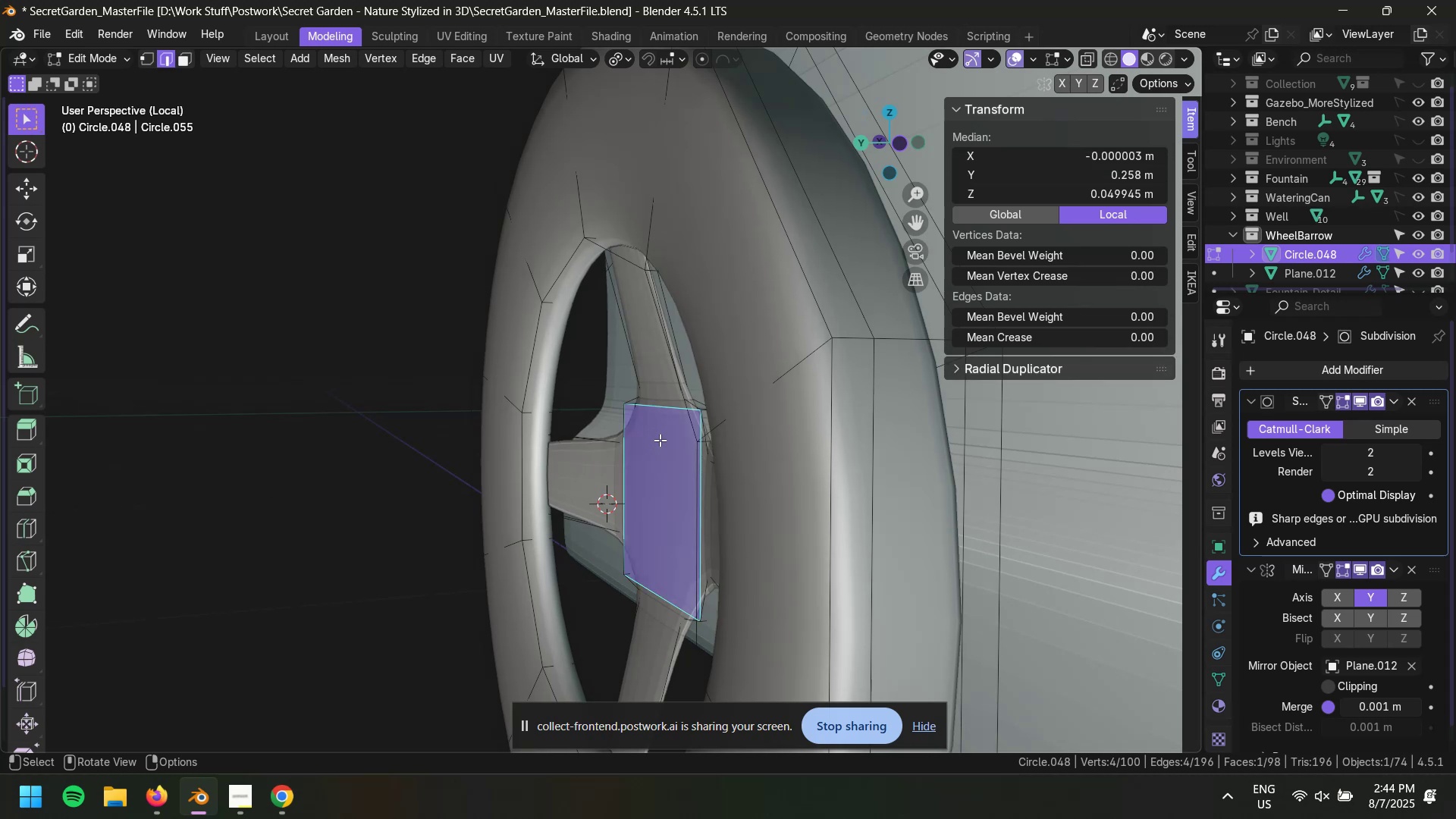 
key(Control+Equal)
 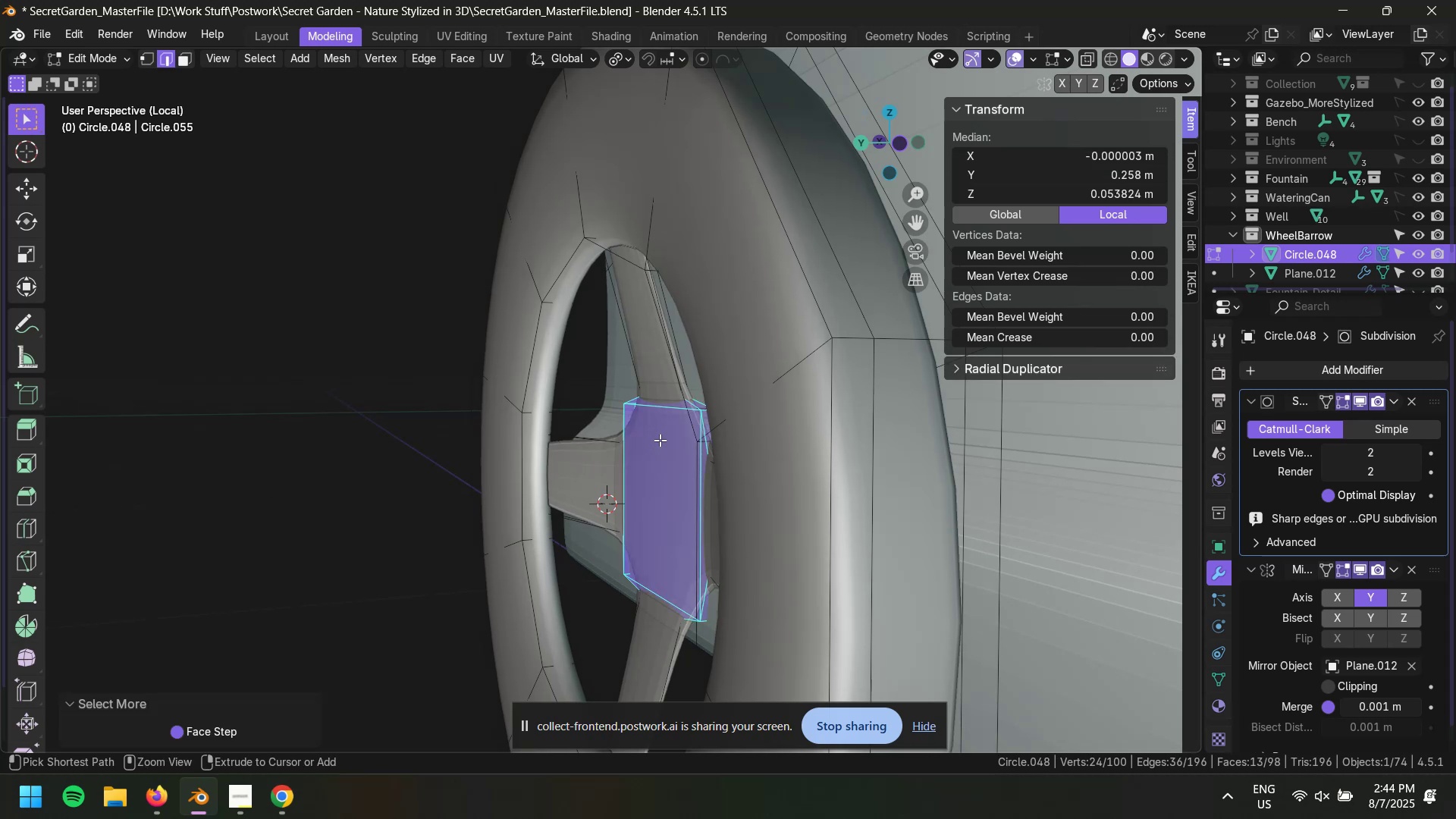 
key(Control+Equal)
 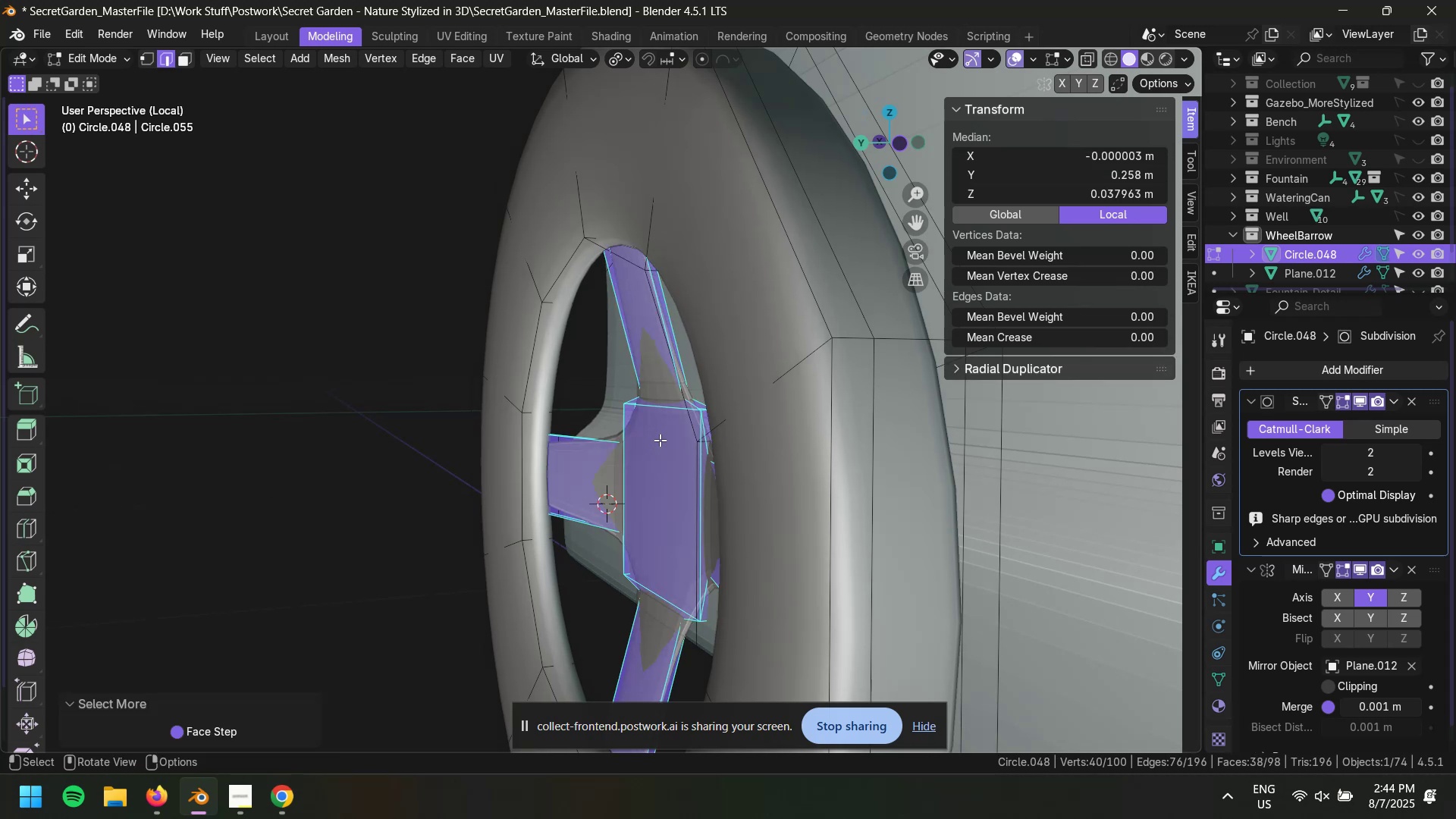 
left_click([326, 519])
 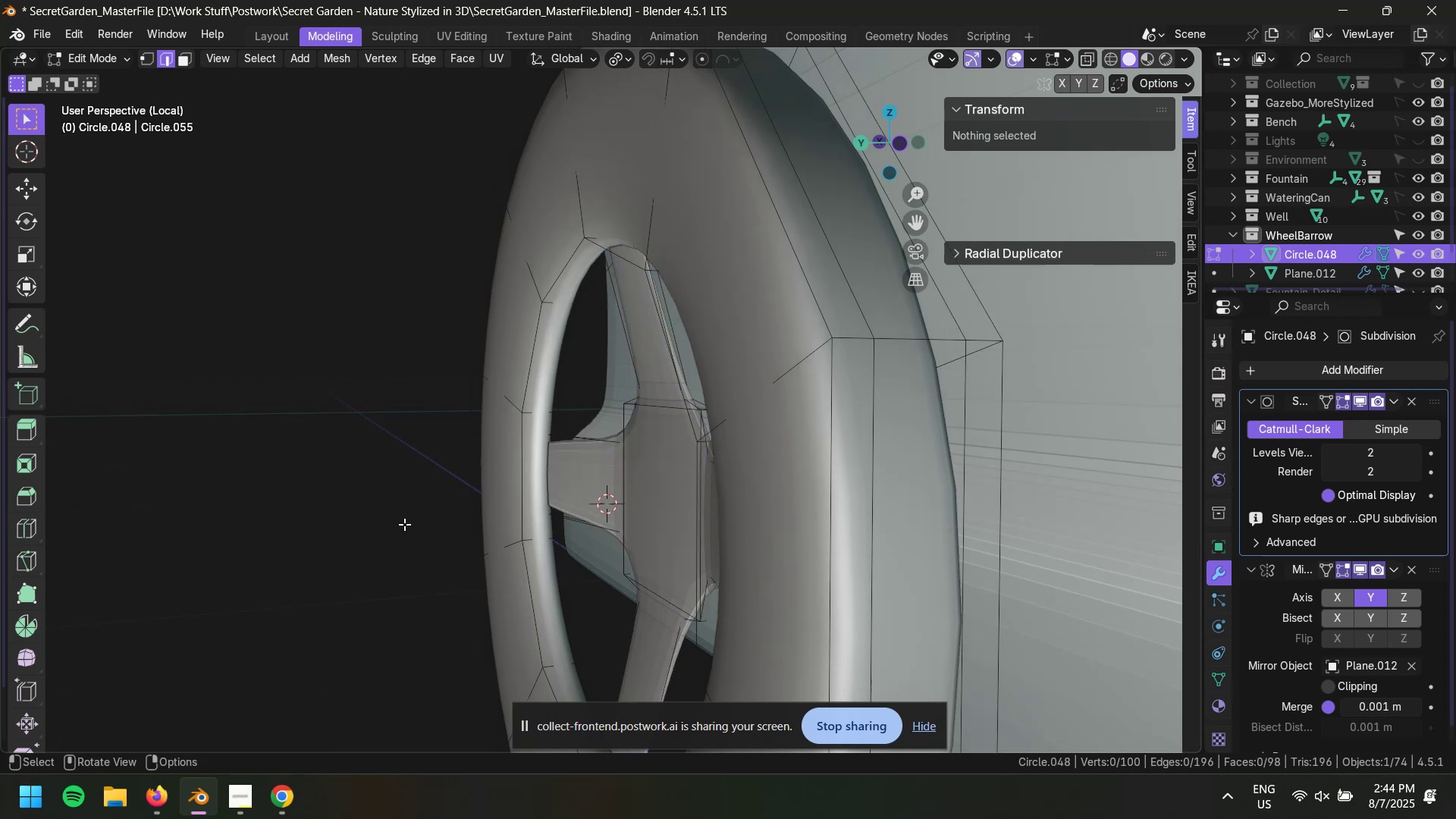 
scroll: coordinate [570, 521], scroll_direction: up, amount: 5.0
 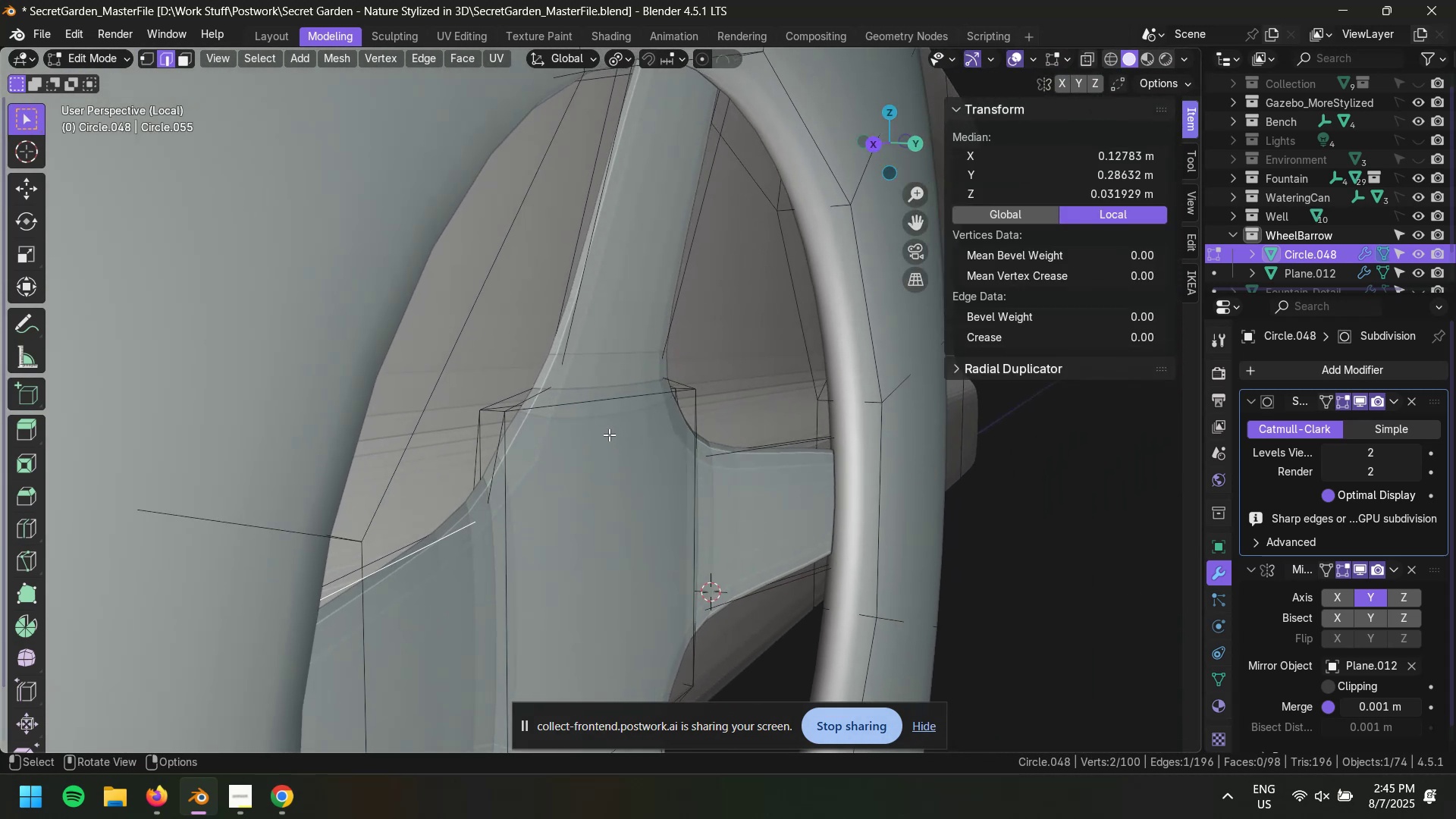 
wait(5.31)
 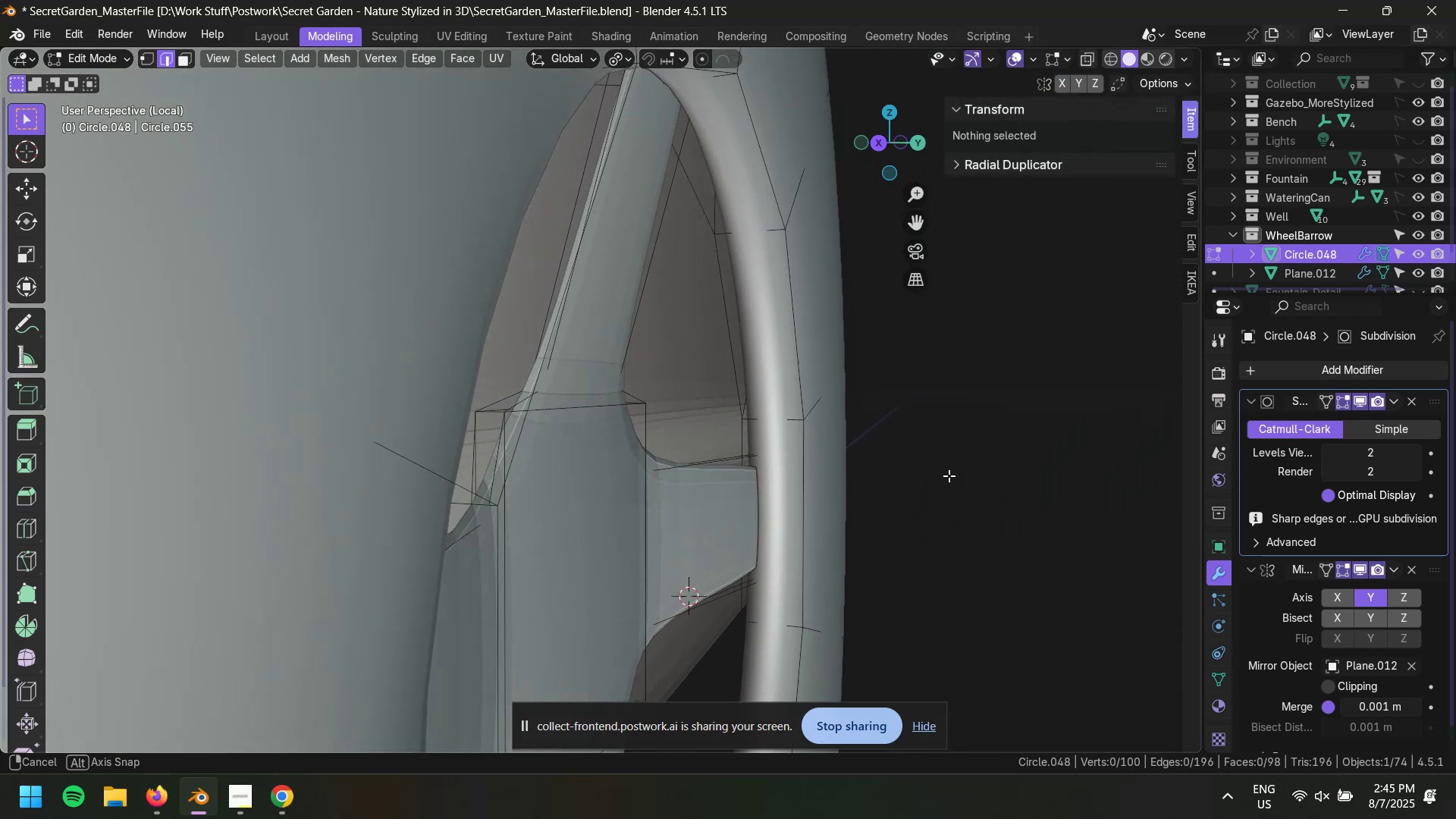 
key(3)
 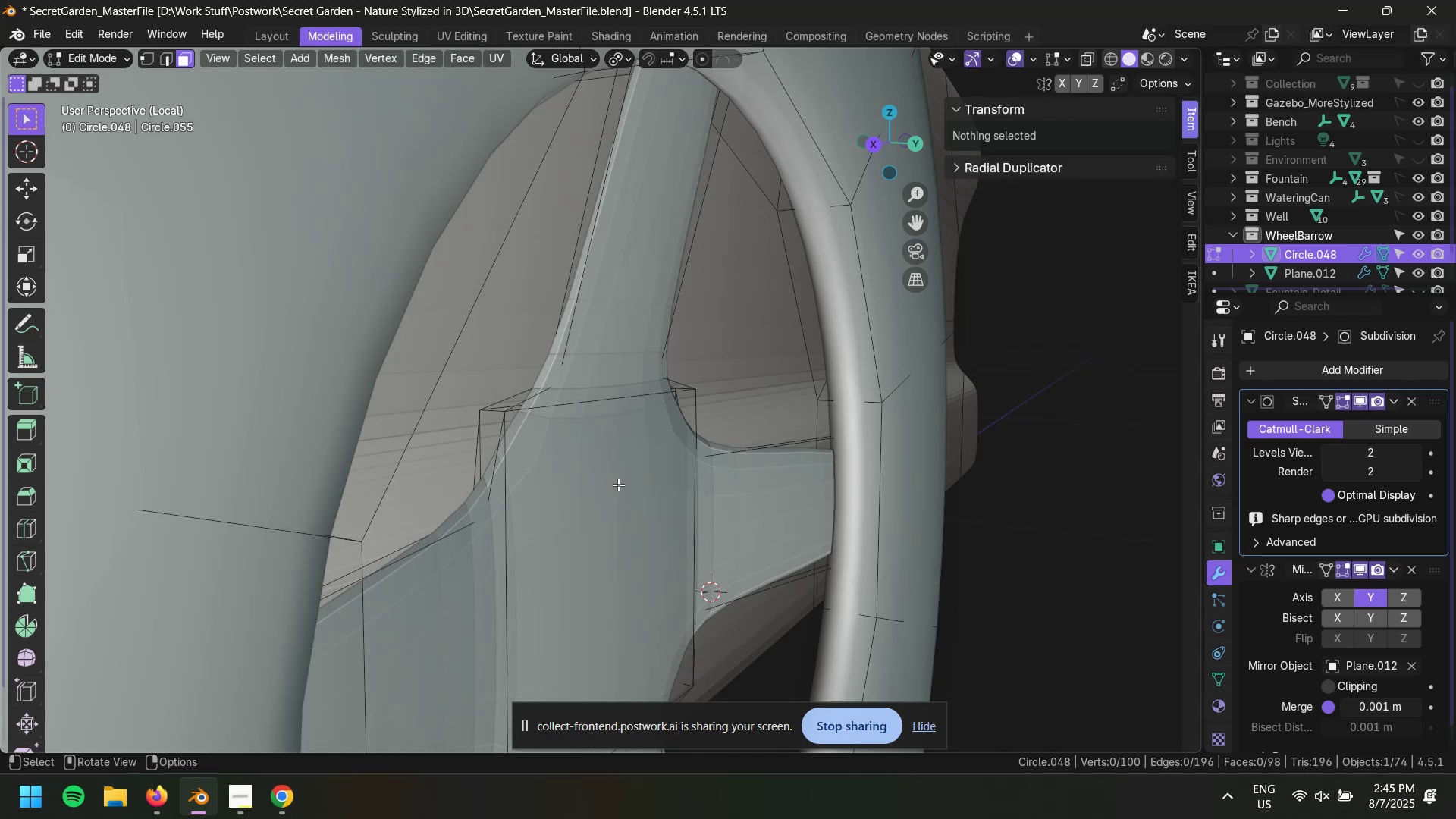 
left_click([618, 485])
 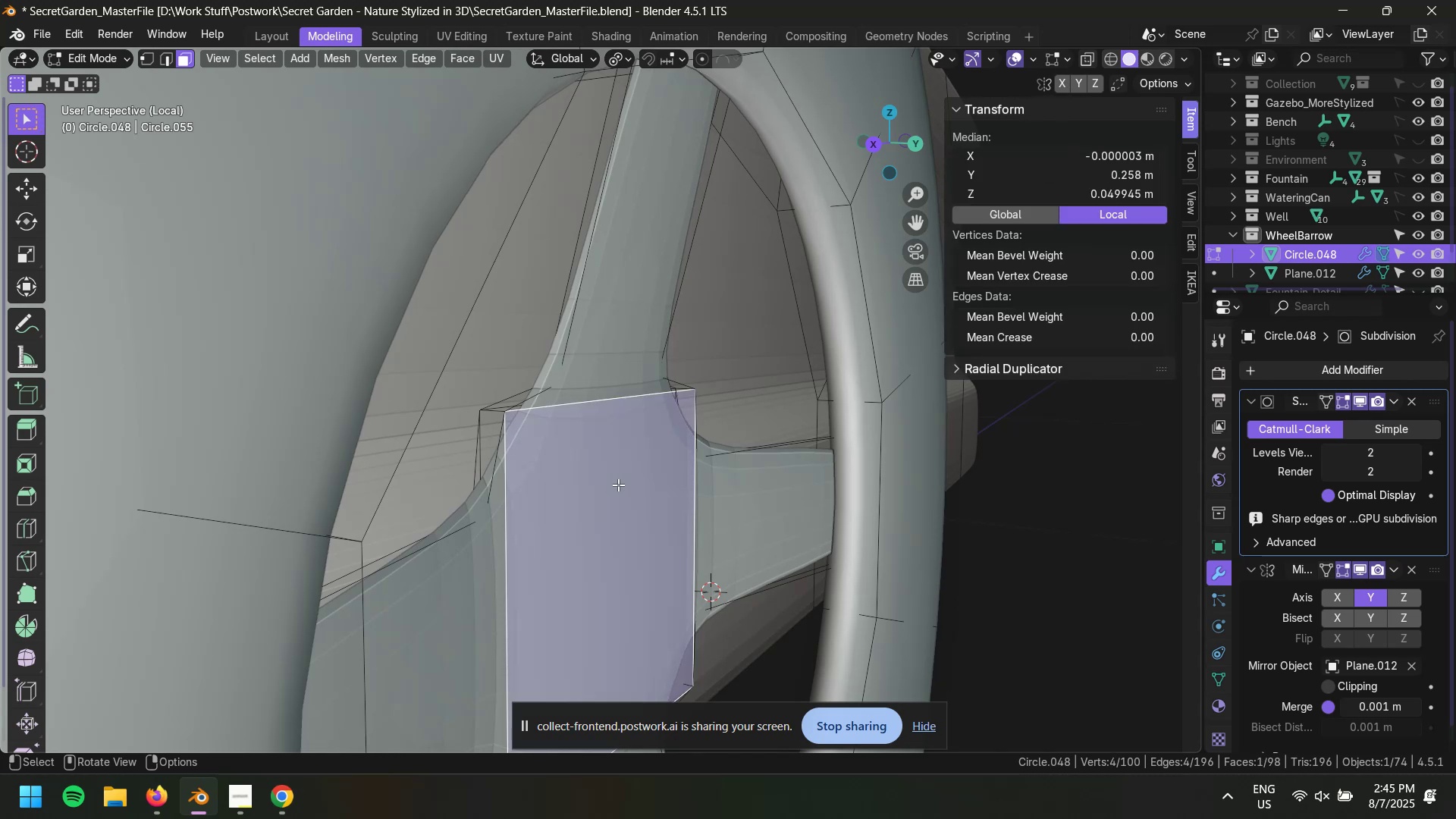 
key(Control+Equal)
 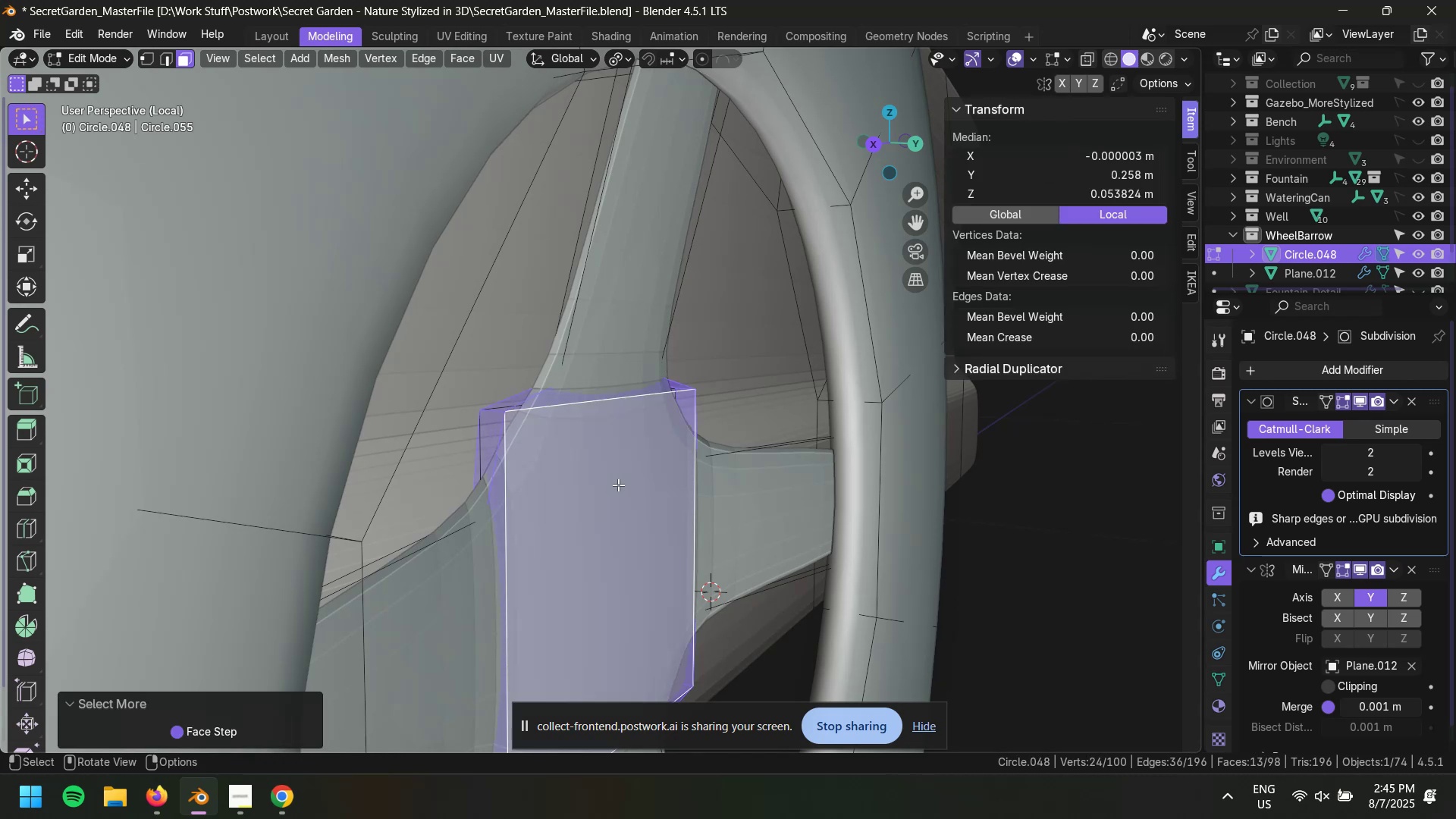 
type(gy)
 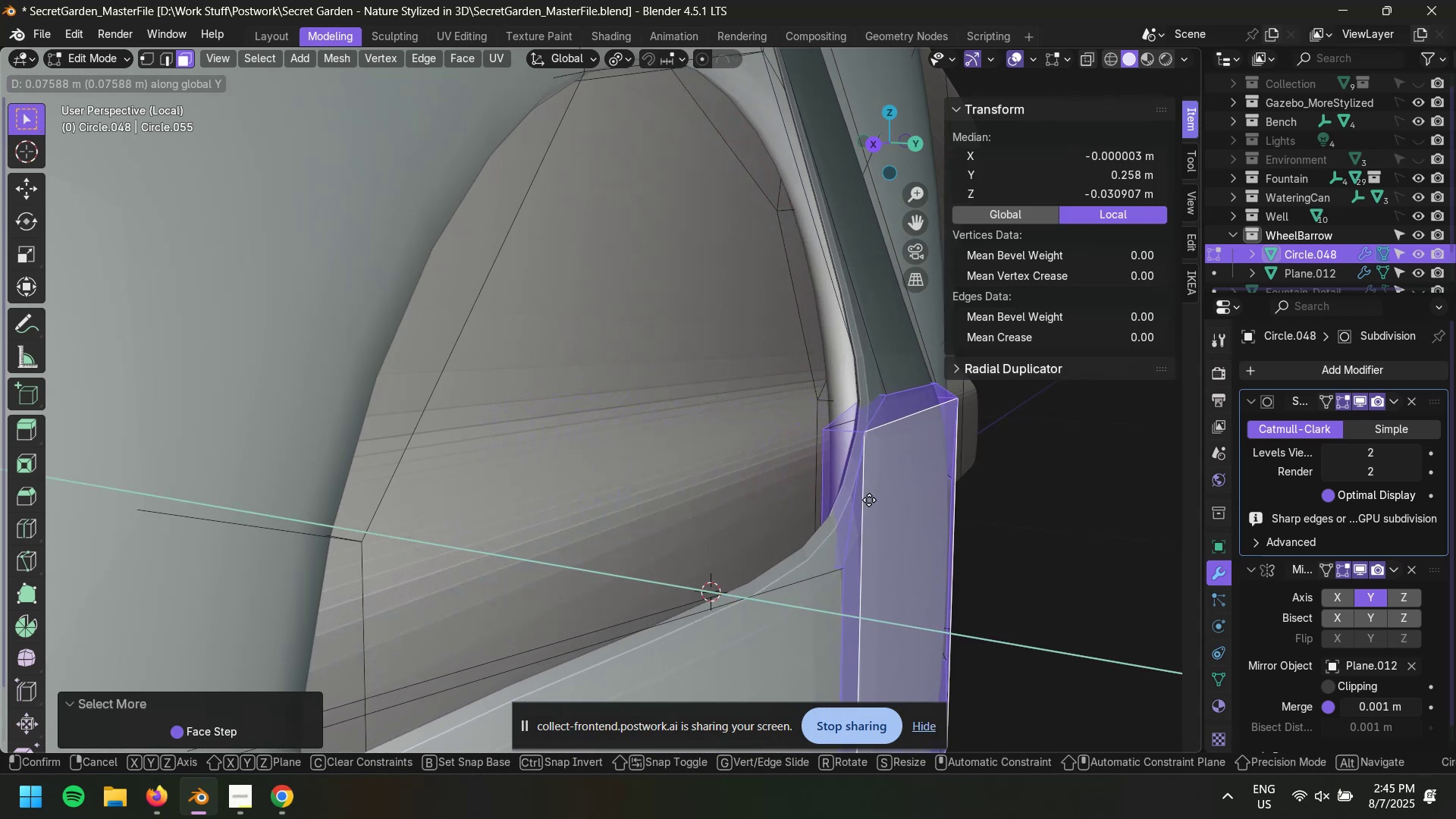 
left_click([869, 500])
 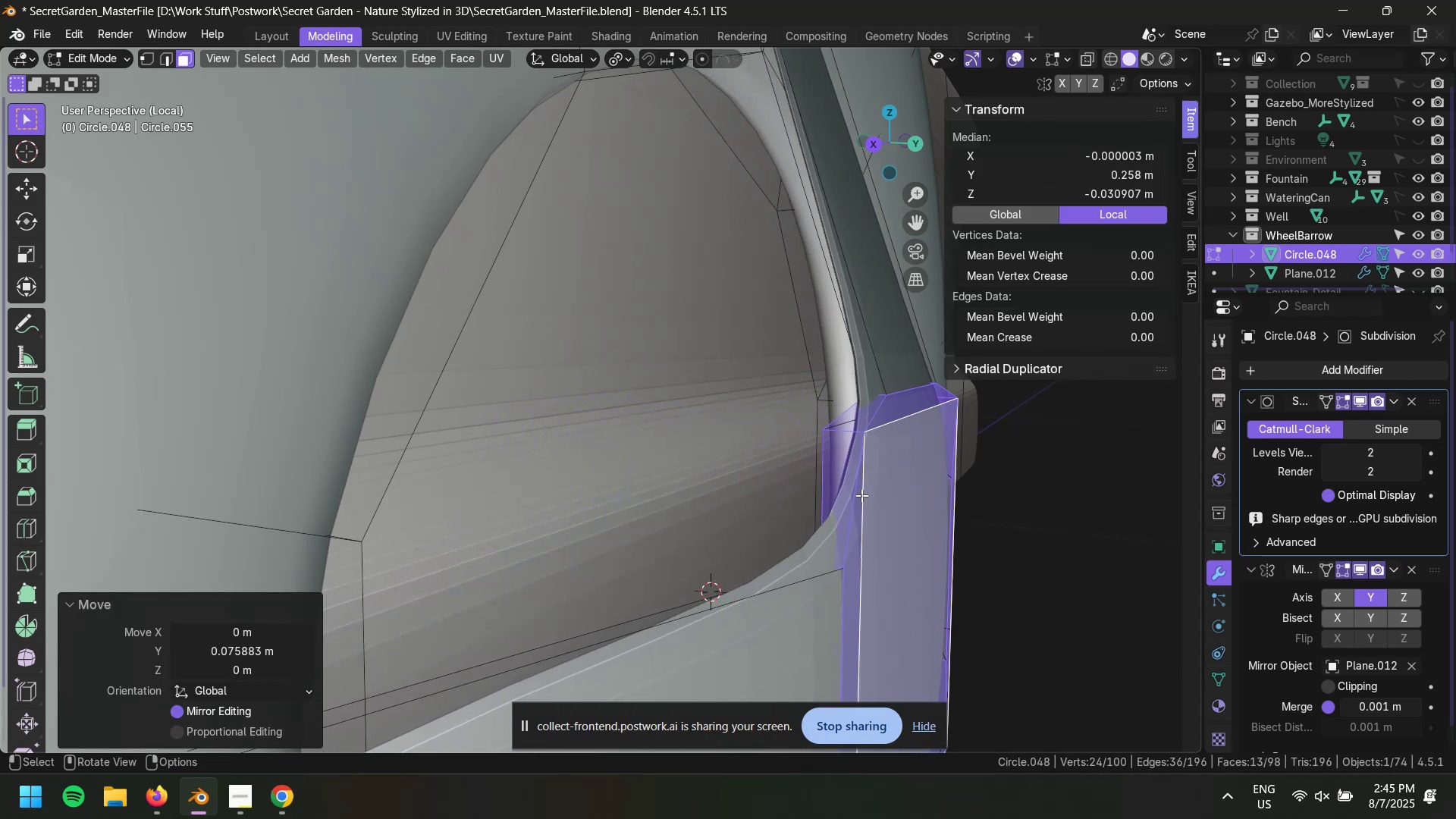 
scroll: coordinate [858, 493], scroll_direction: down, amount: 2.0
 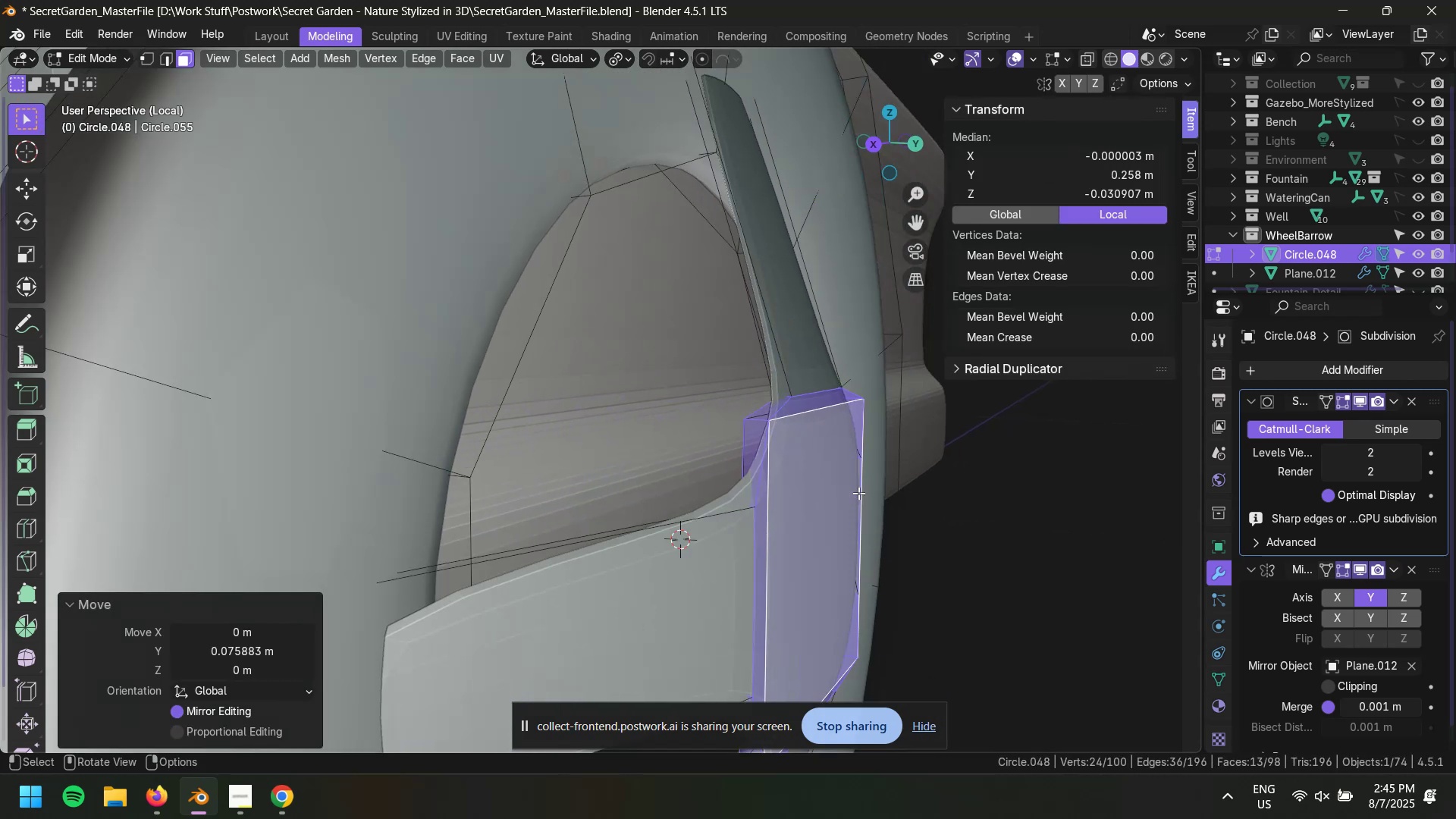 
key(Control+Z)
 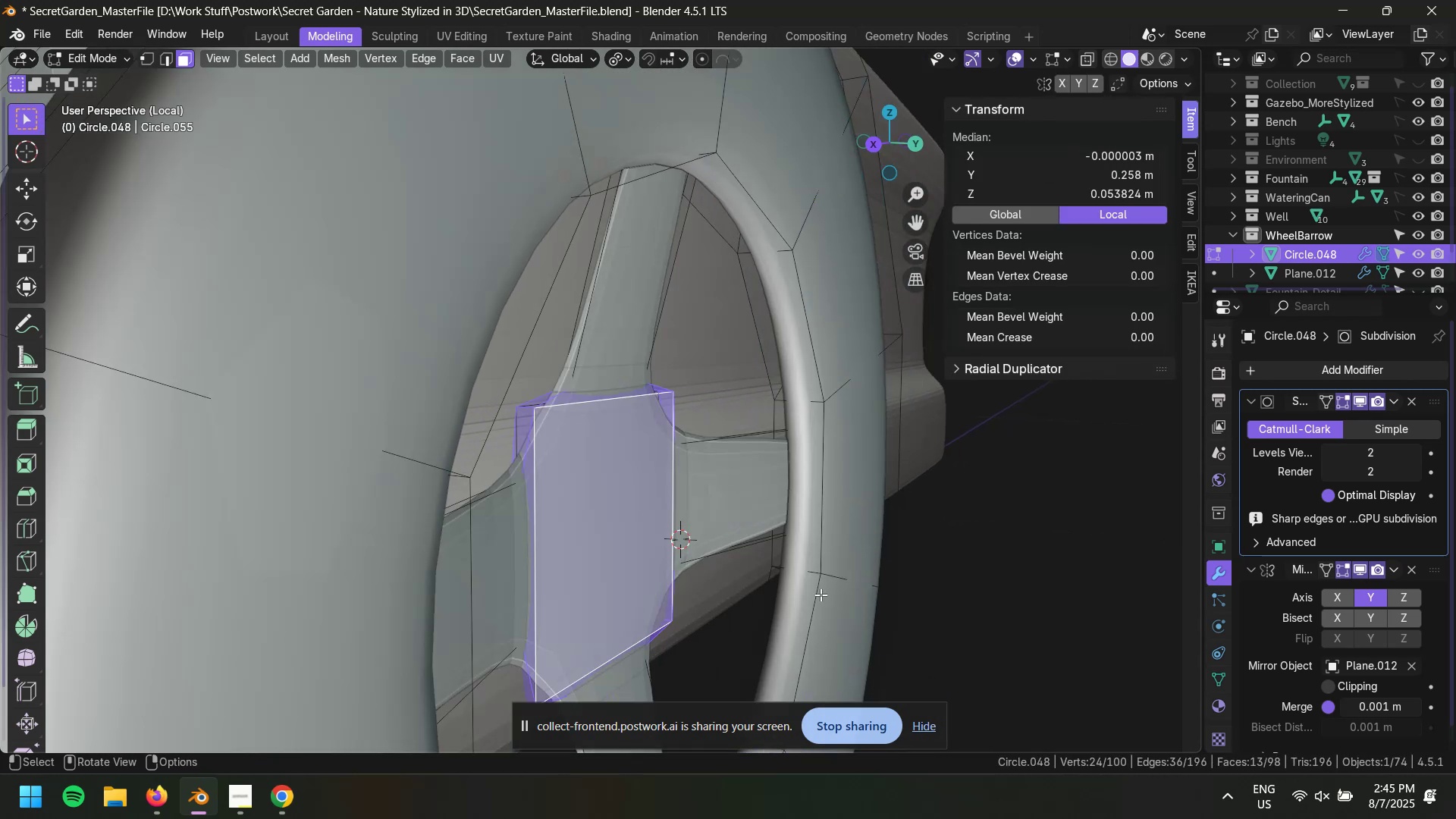 
left_click([1053, 582])
 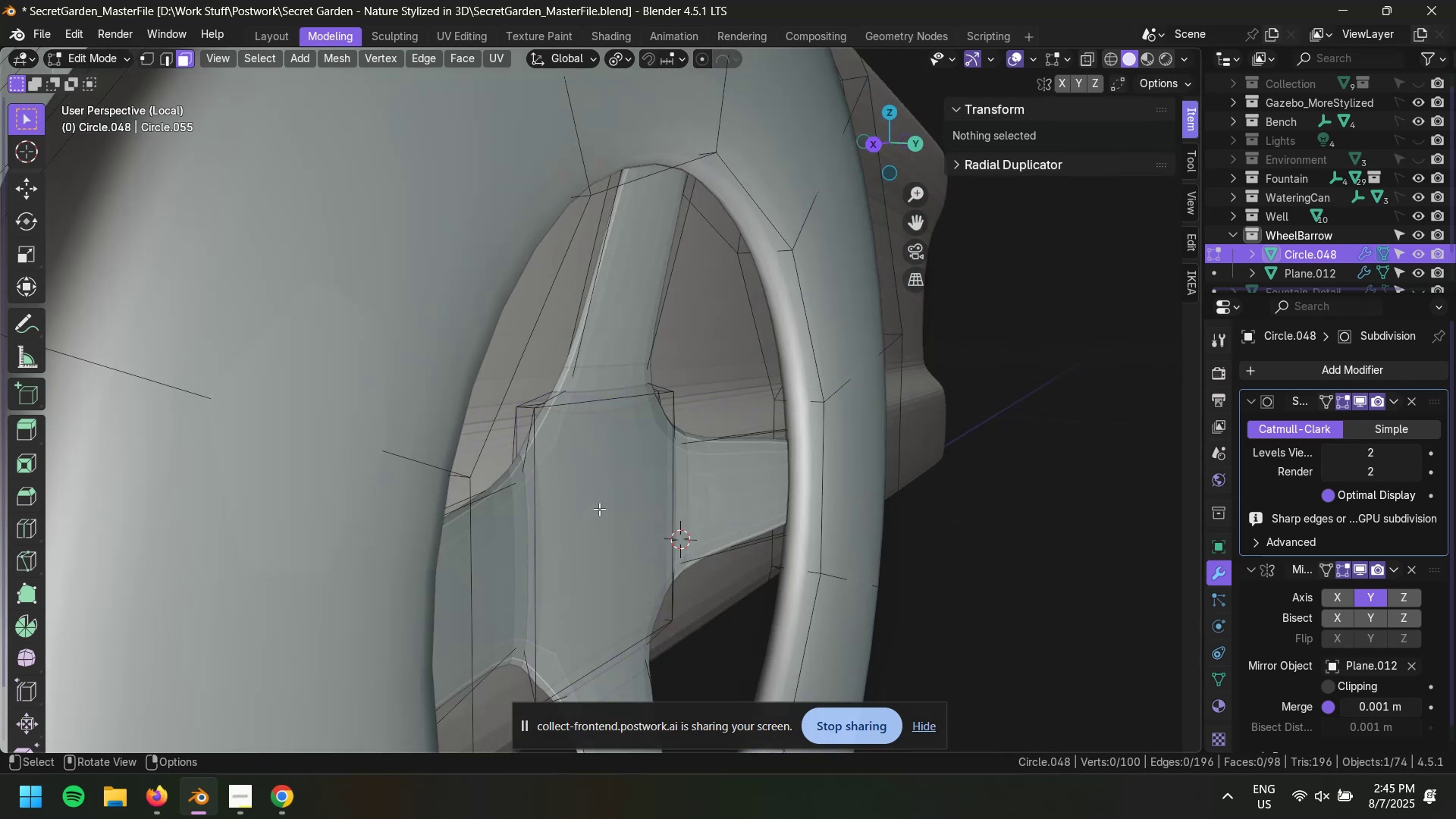 
left_click([638, 507])
 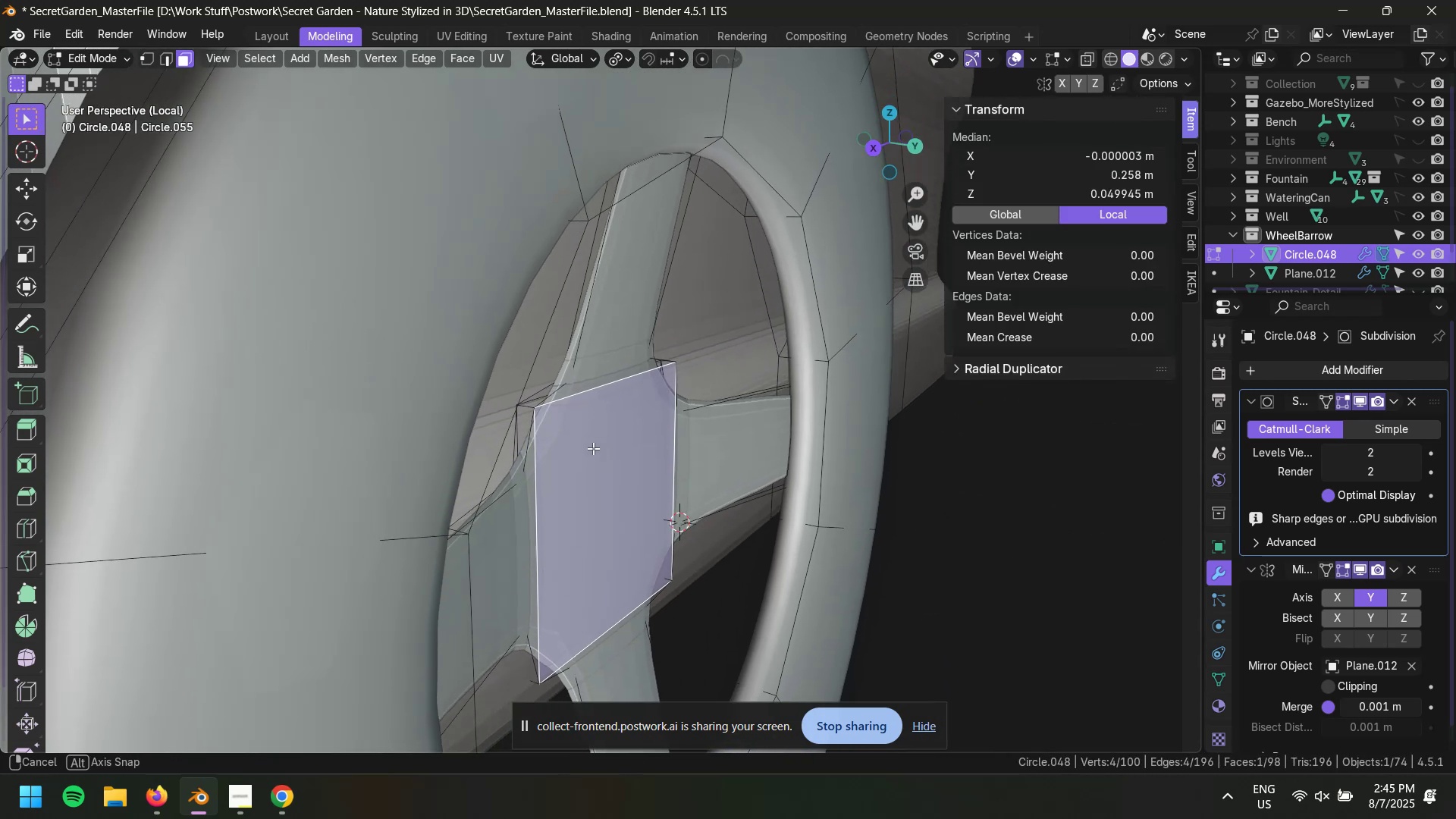 
hold_key(key=ShiftLeft, duration=0.61)
left_click([587, 382])
 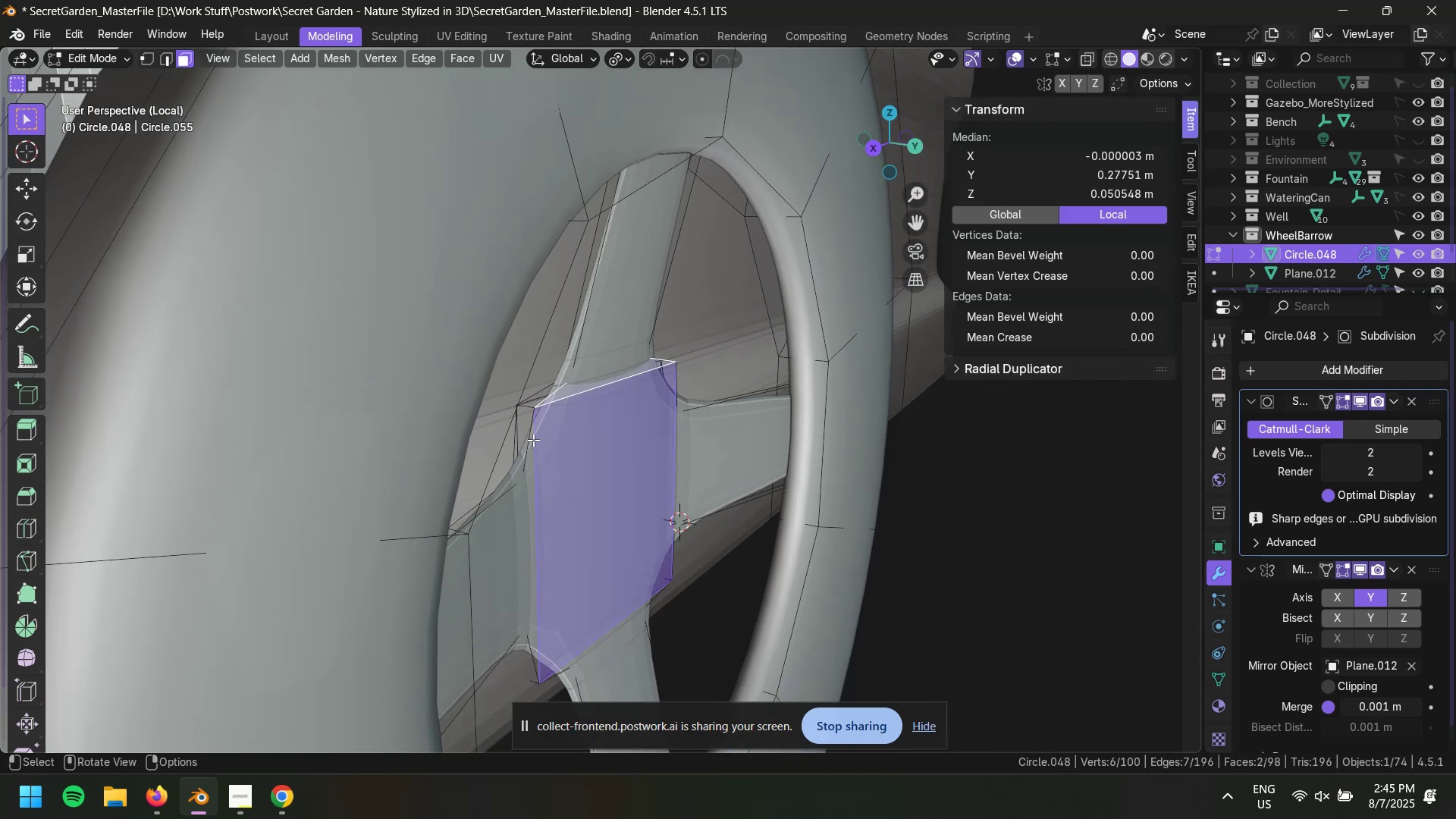 
hold_key(key=ShiftLeft, duration=0.41)
 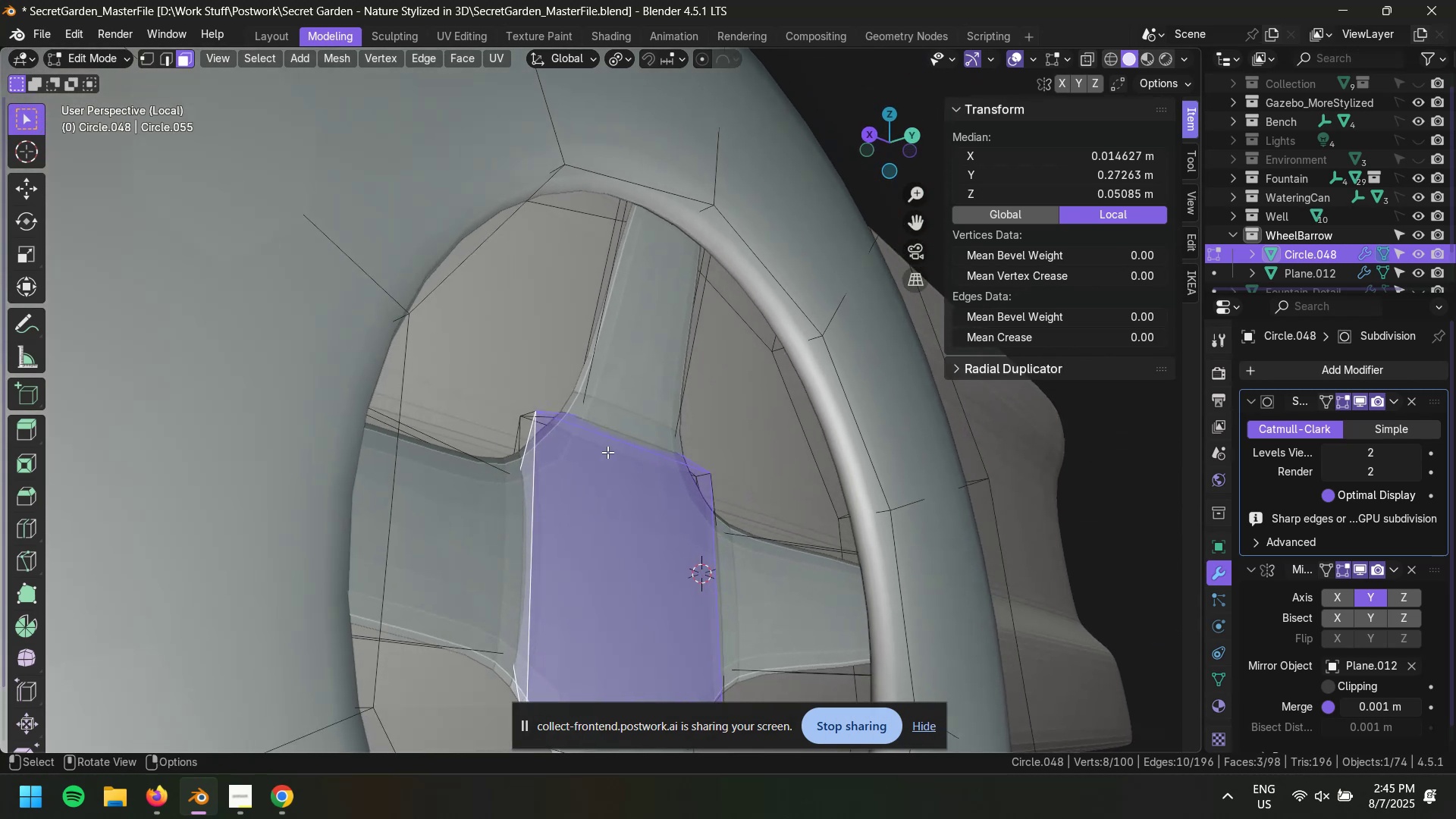 
hold_key(key=ShiftLeft, duration=0.44)
 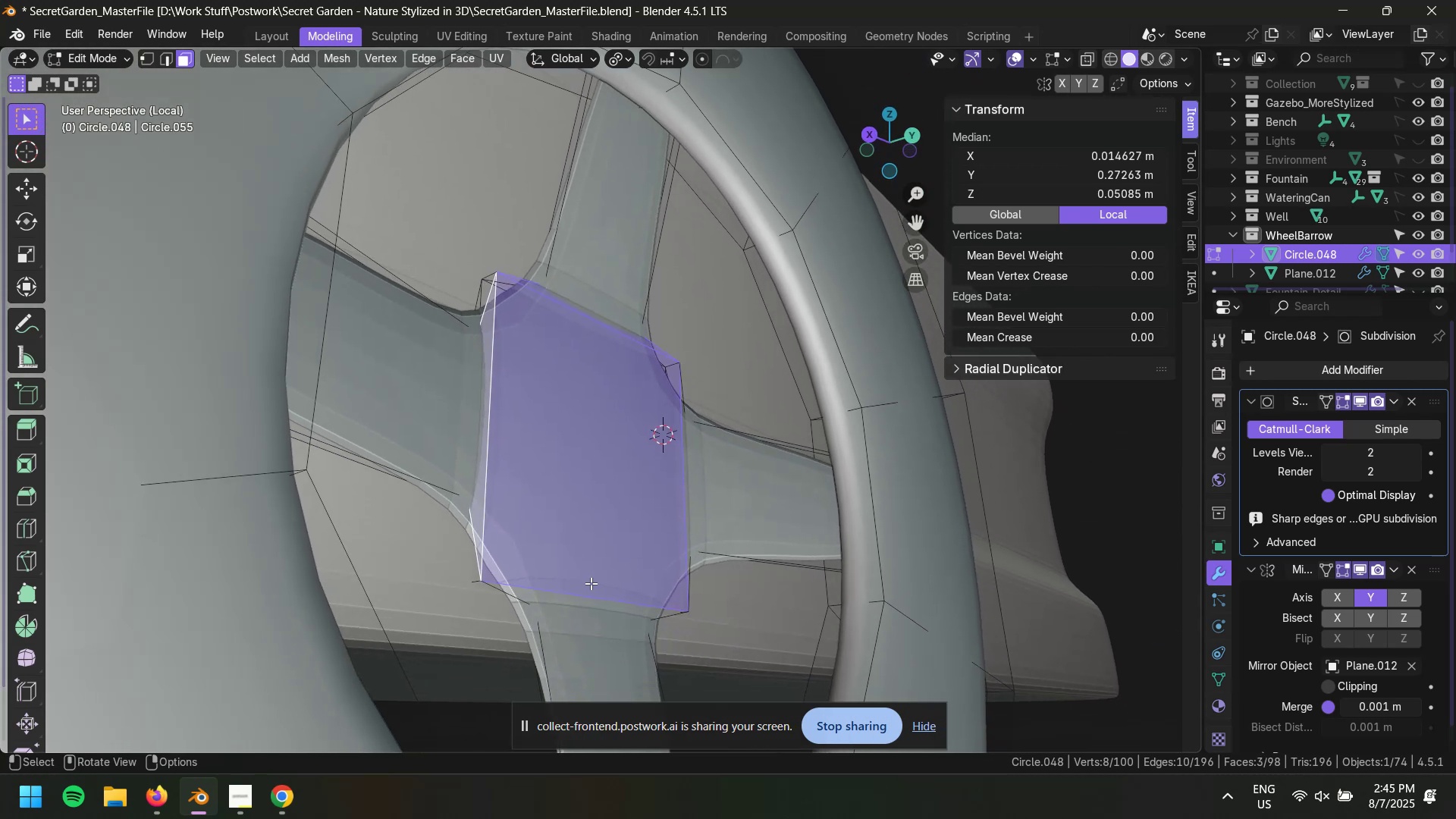 
hold_key(key=ShiftLeft, duration=0.5)
left_click([582, 601])
 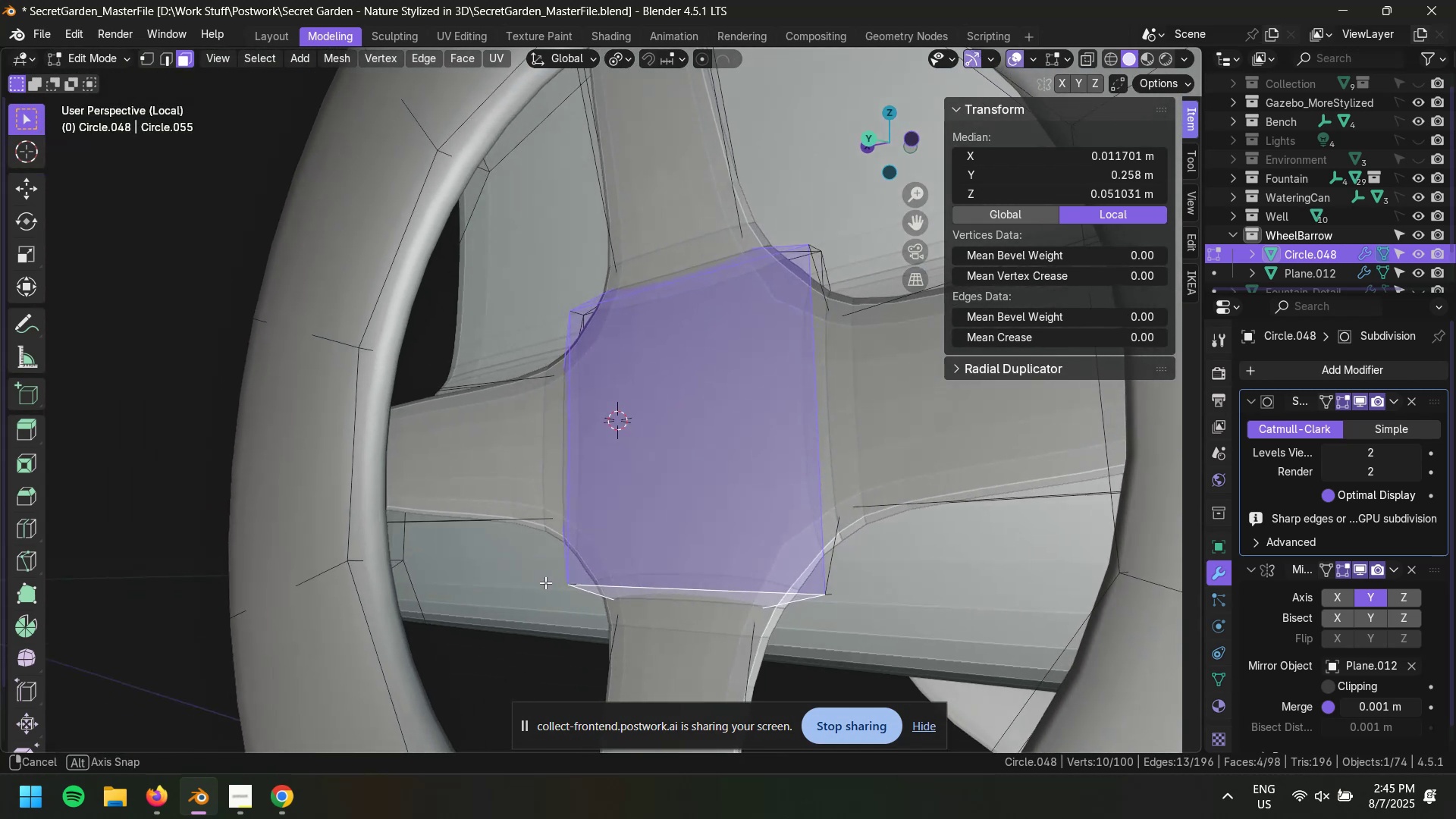 
hold_key(key=ShiftLeft, duration=0.71)
left_click([821, 474])
 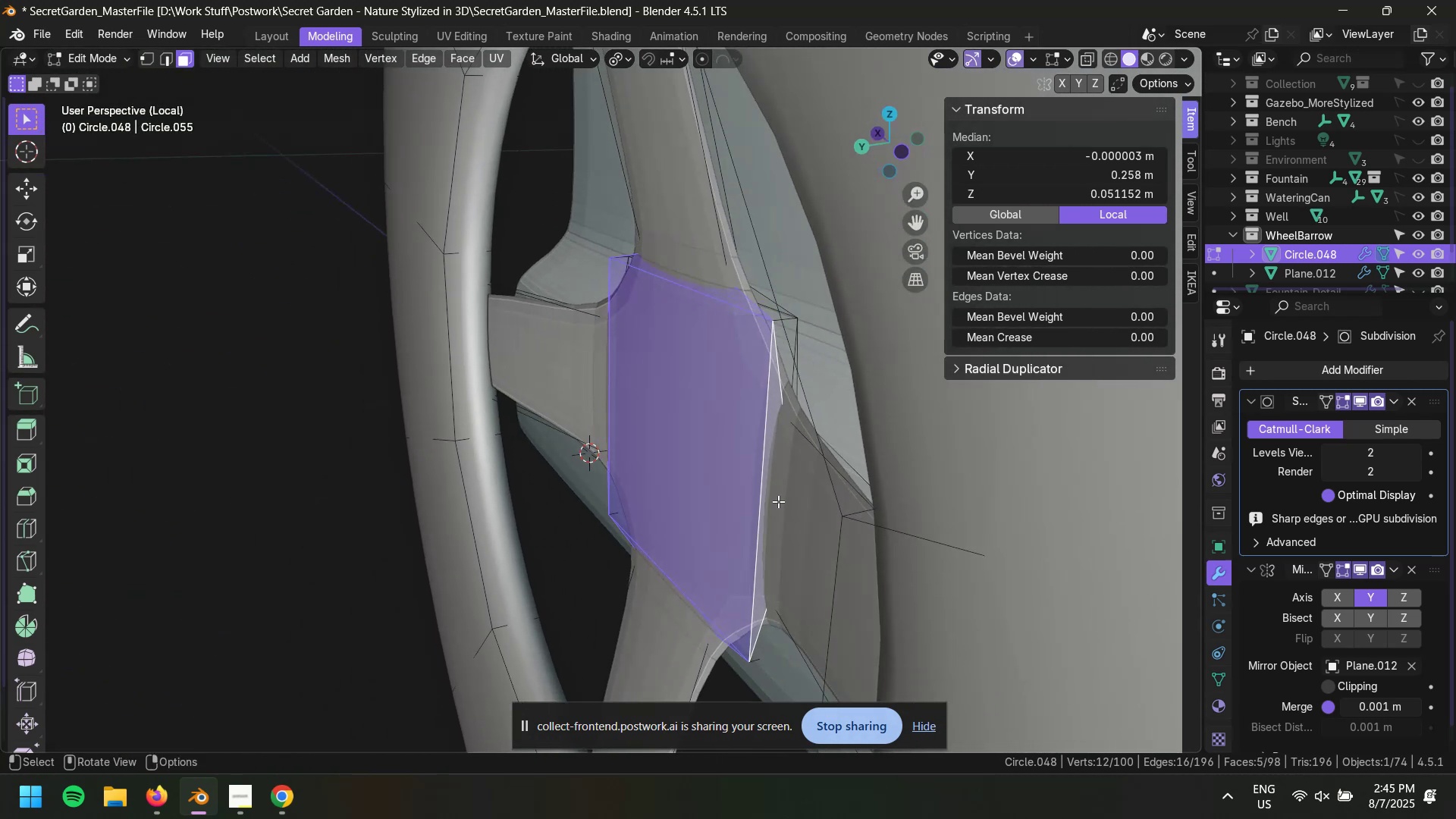 
type(gy)
 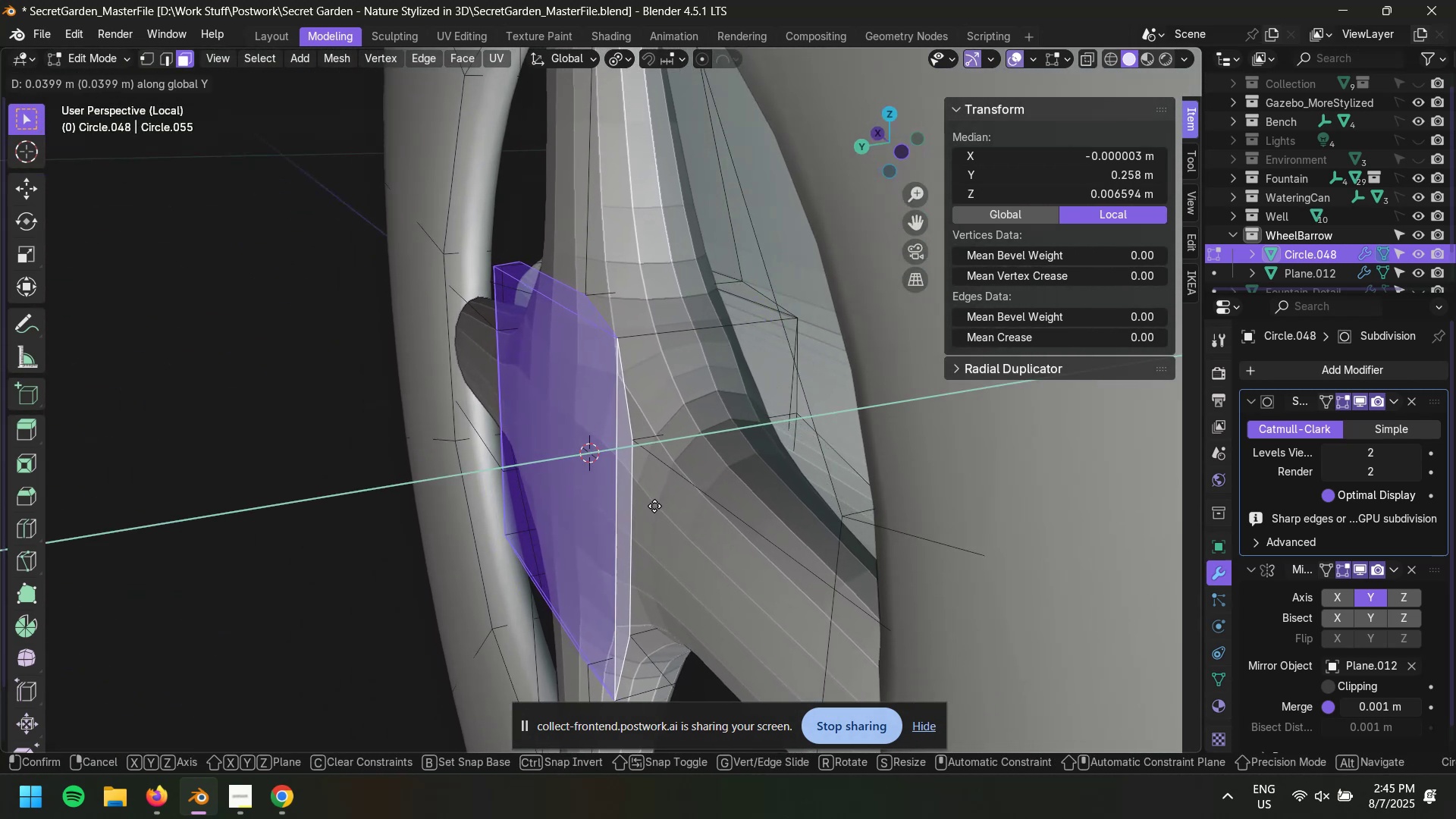 
wait(5.51)
 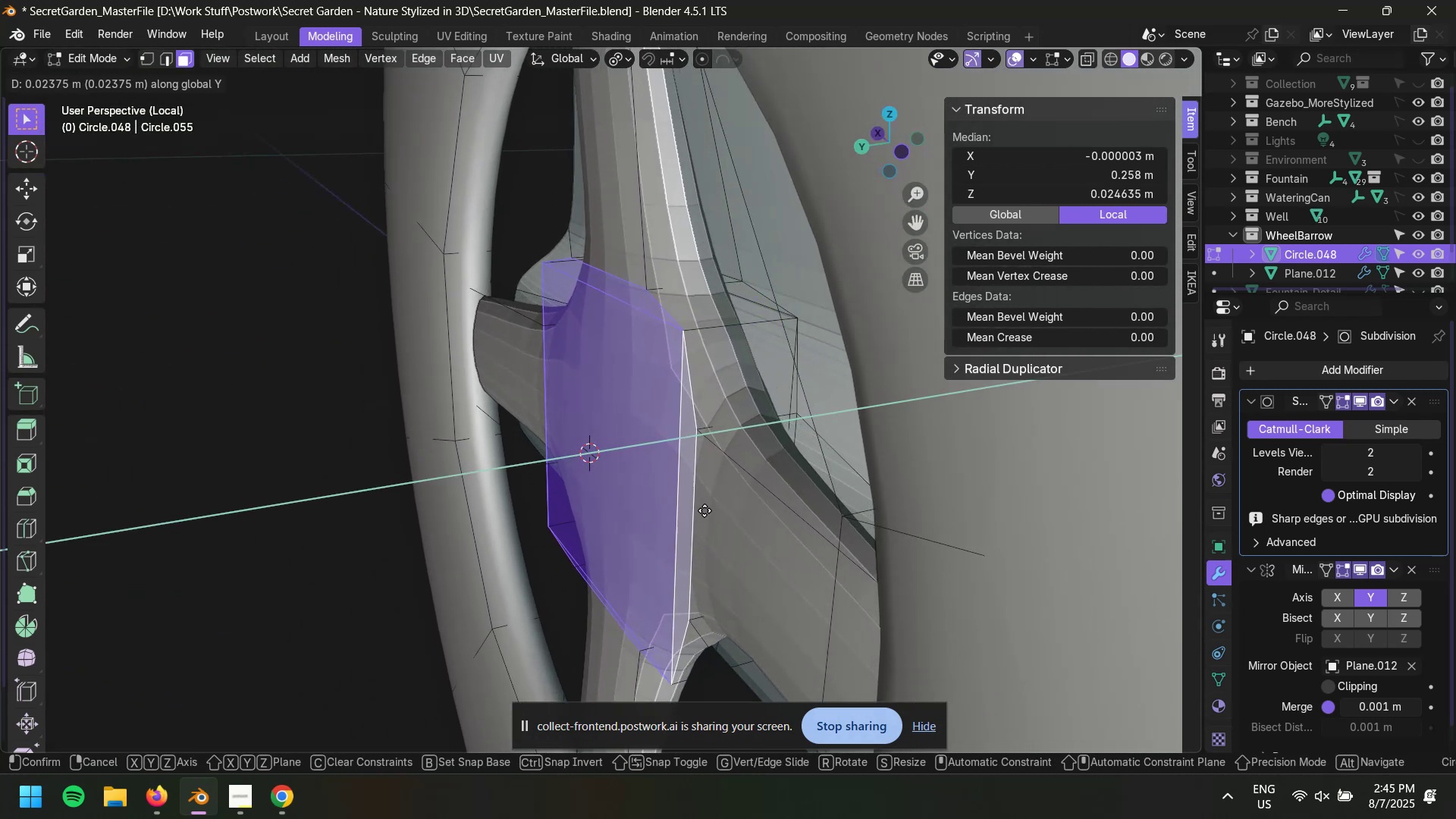 
left_click([665, 504])
 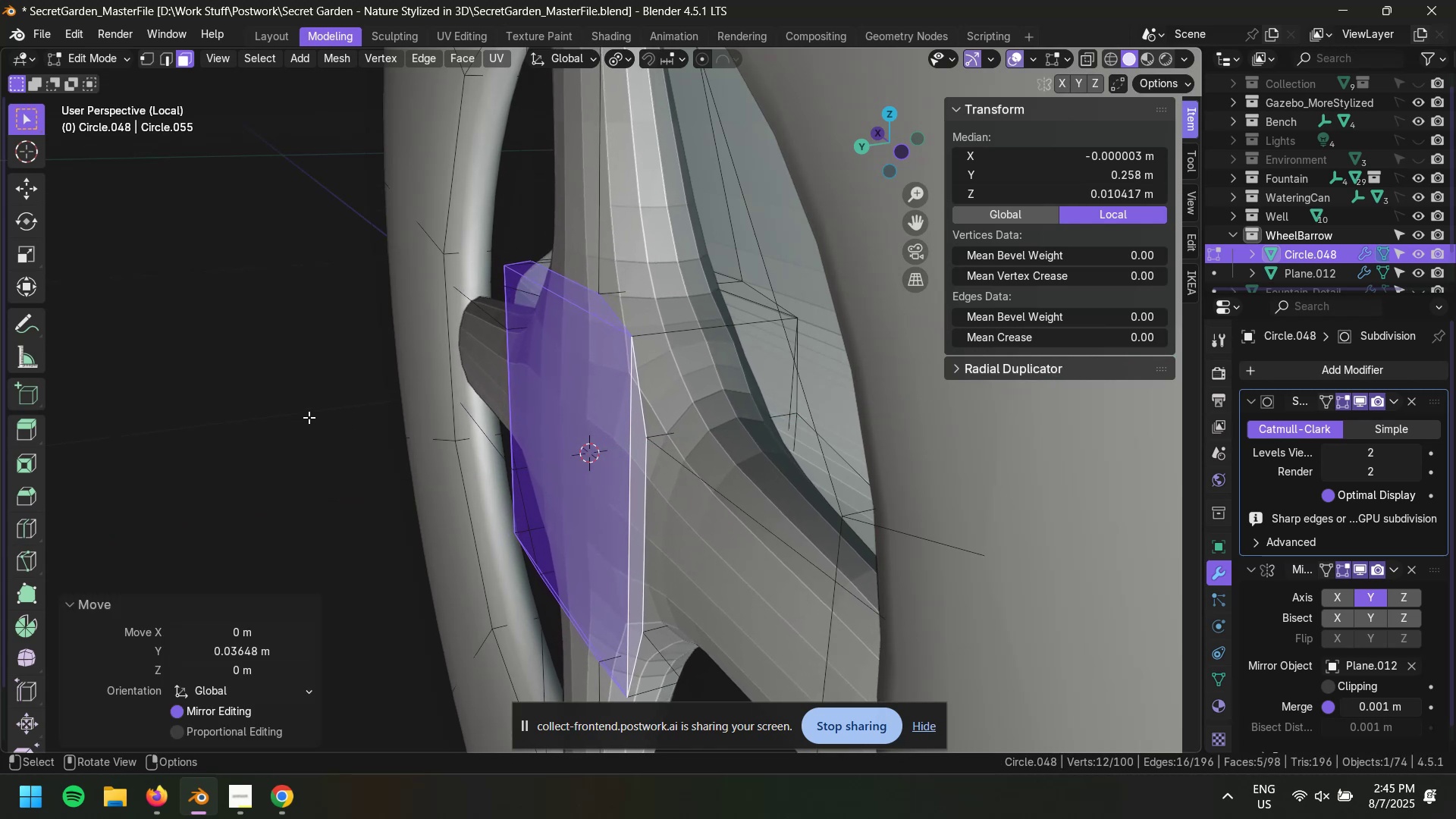 
left_click([297, 417])
 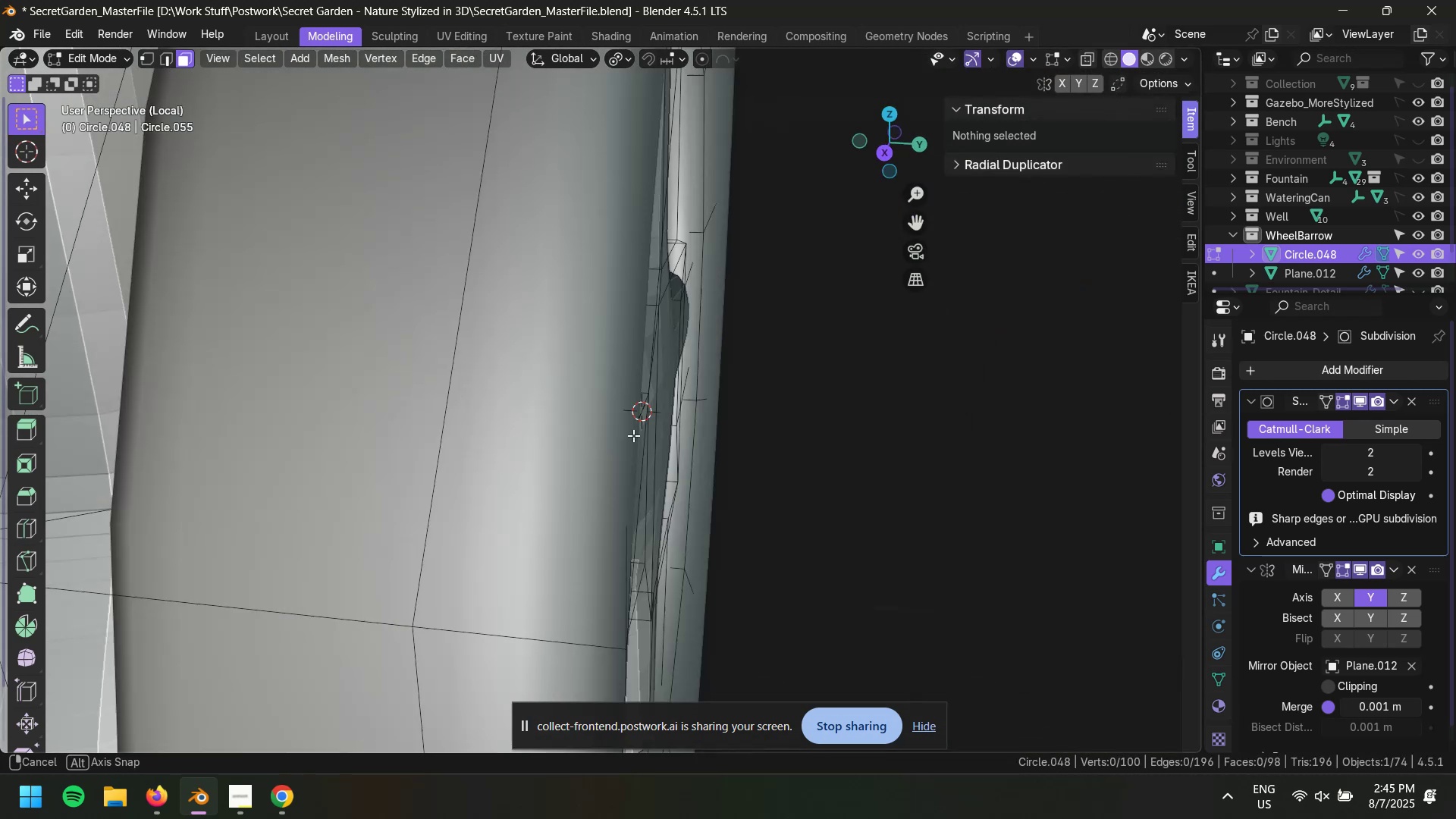 
scroll: coordinate [544, 440], scroll_direction: down, amount: 1.0
 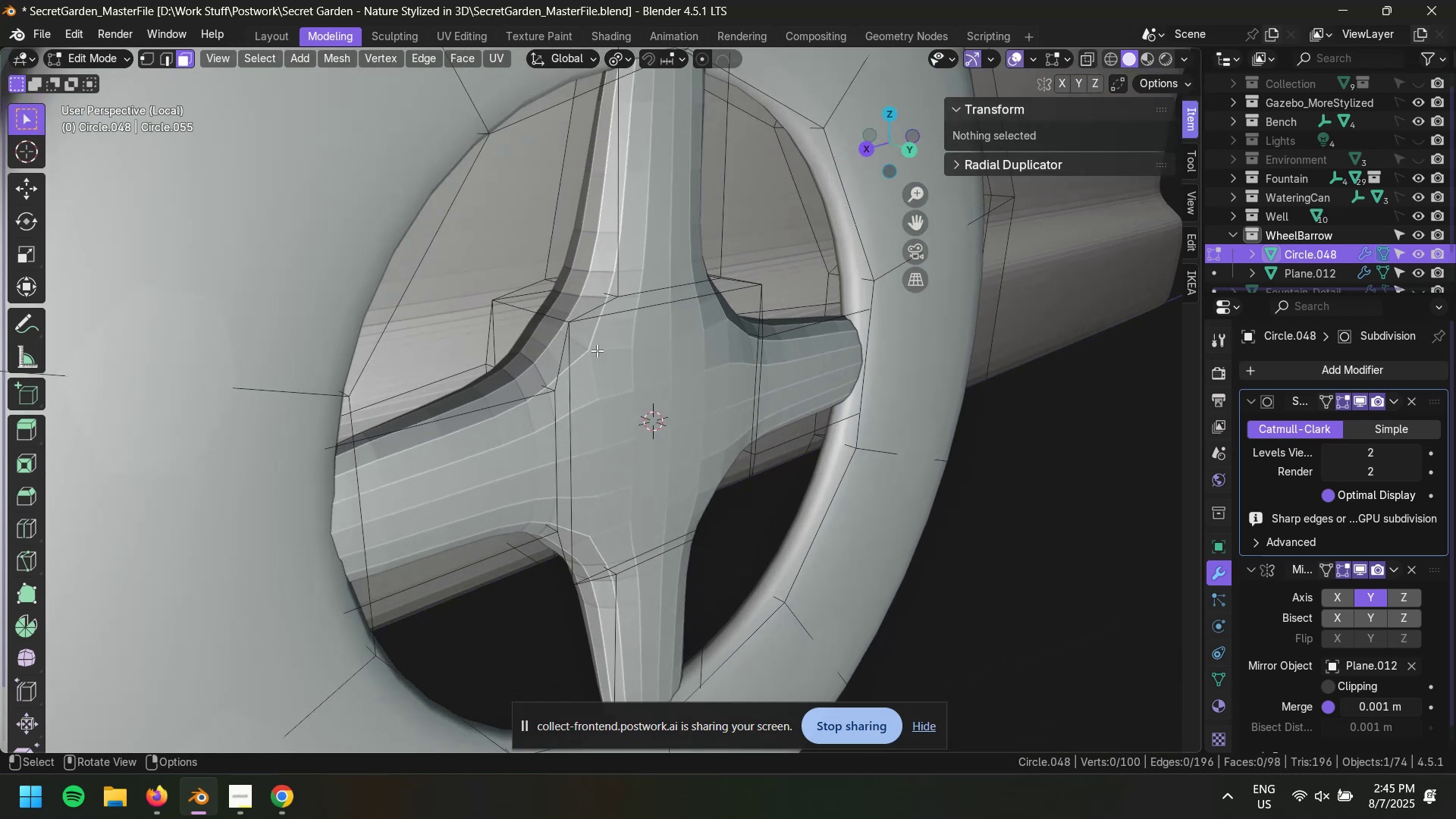 
key(Control+R)
 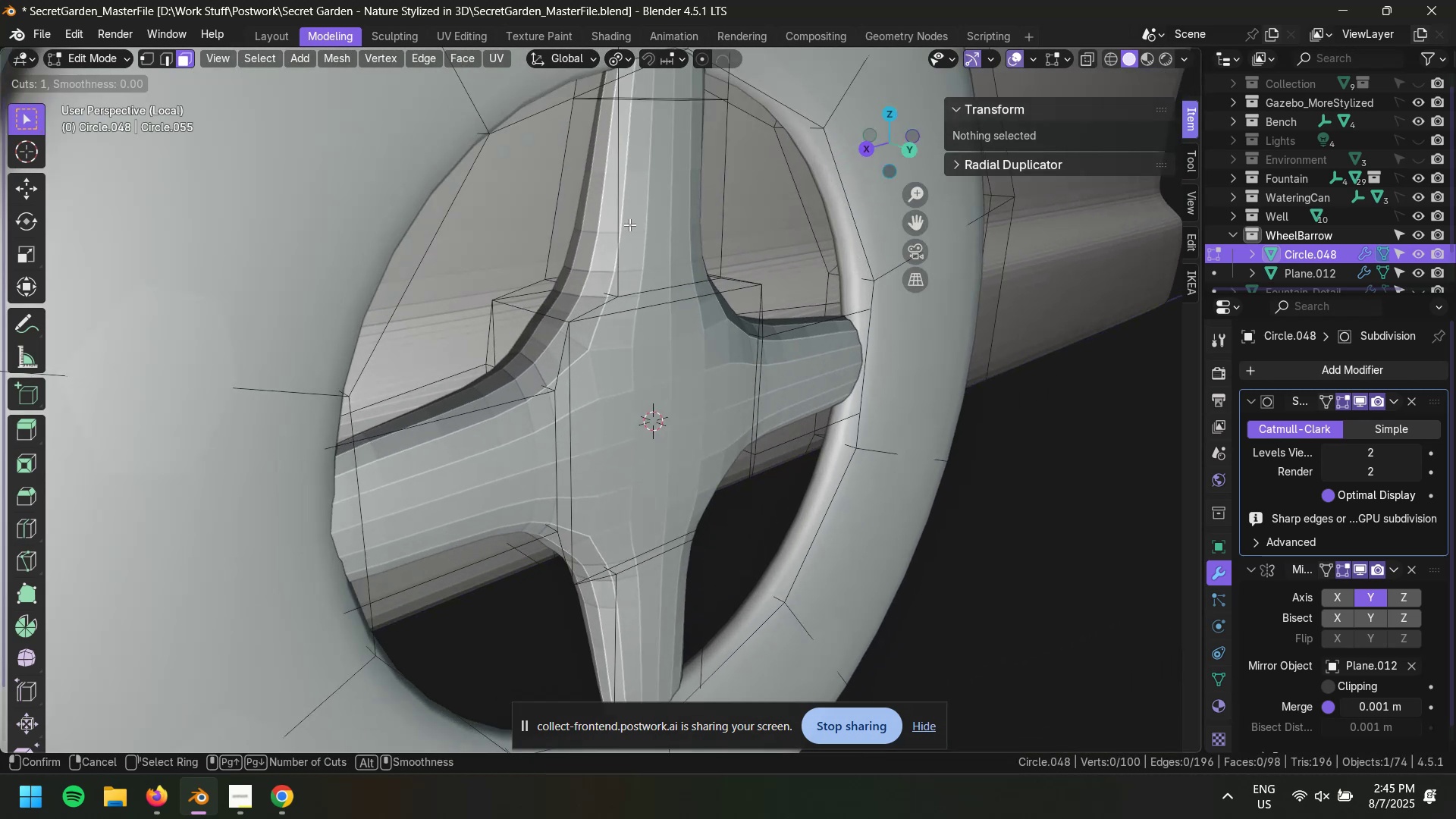 
left_click([629, 224])
 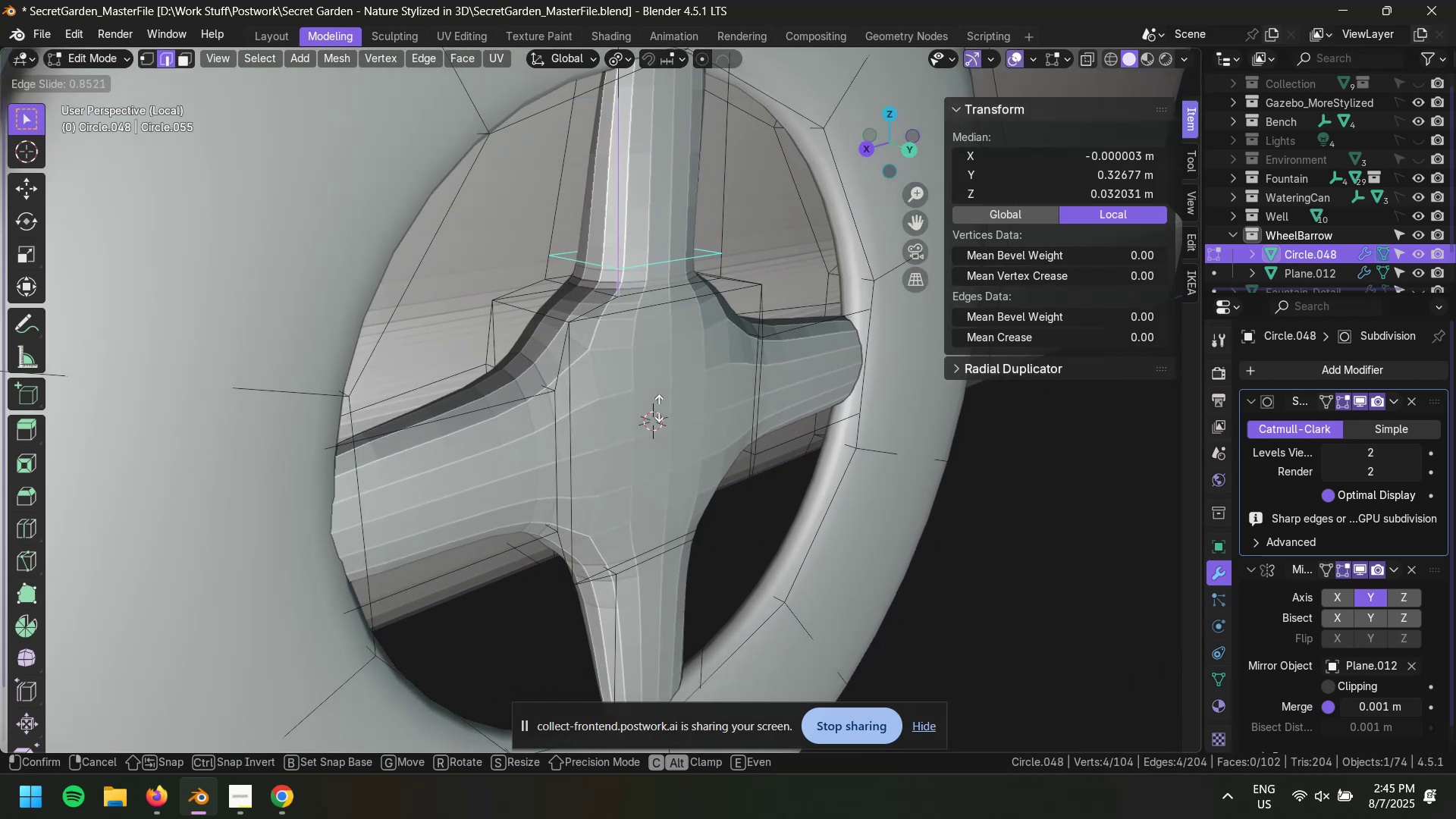 
key(Escape)
 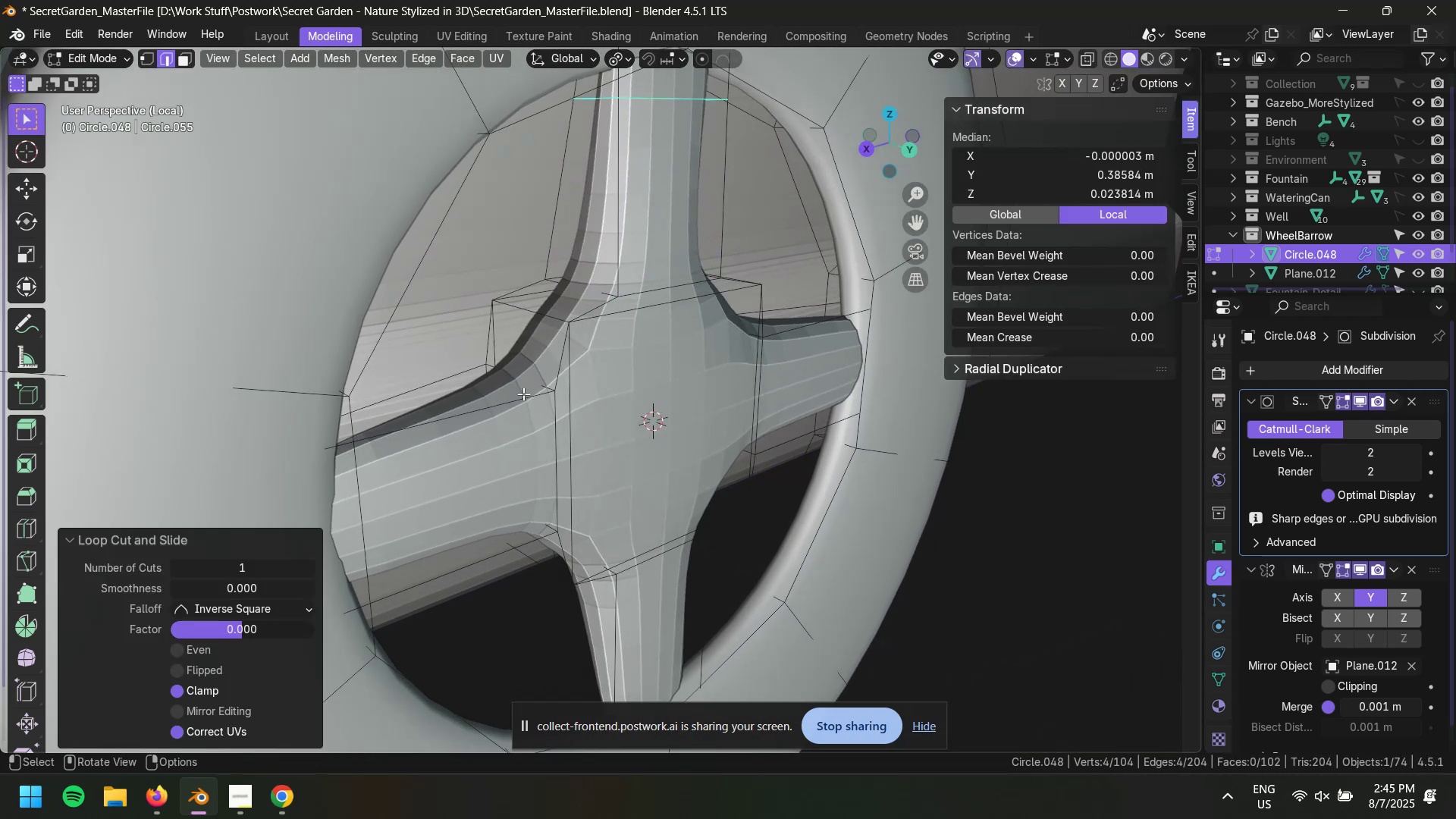 
hold_key(key=AltLeft, duration=0.39)
 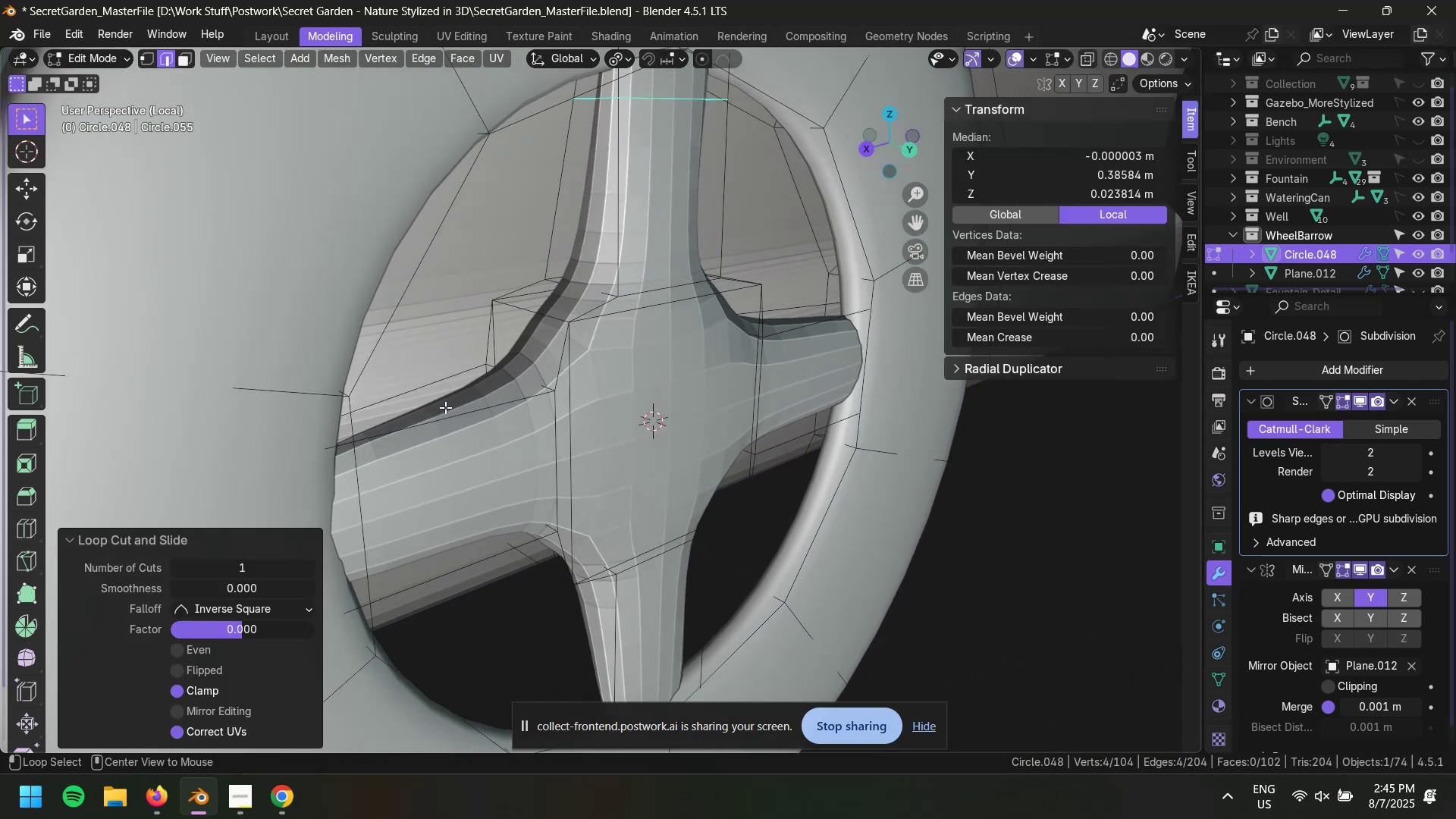 
key(Control+R)
 